 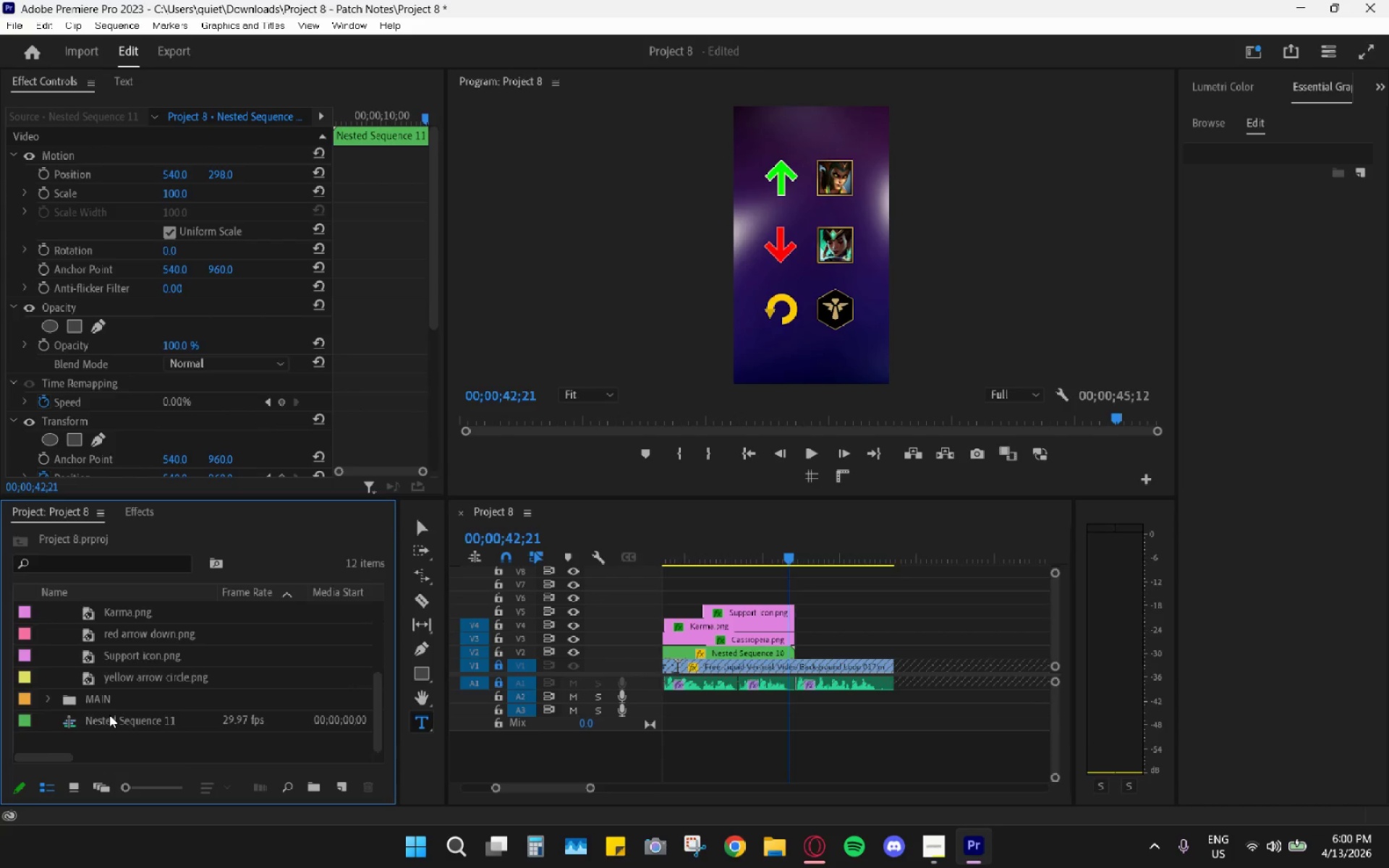 
left_click_drag(start_coordinate=[109, 715], to_coordinate=[101, 707])
 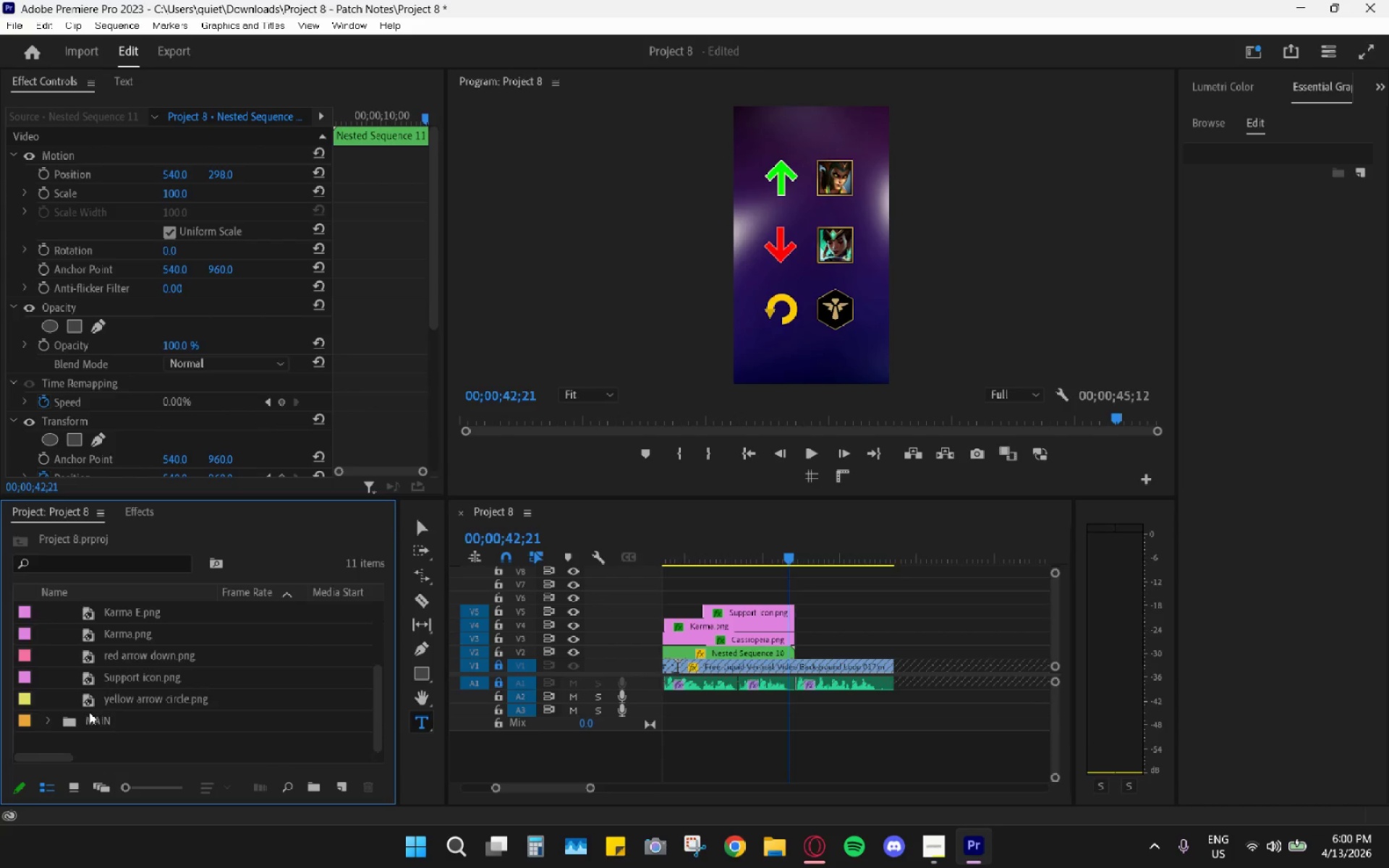 
scroll: coordinate [94, 704], scroll_direction: up, amount: 10.0
 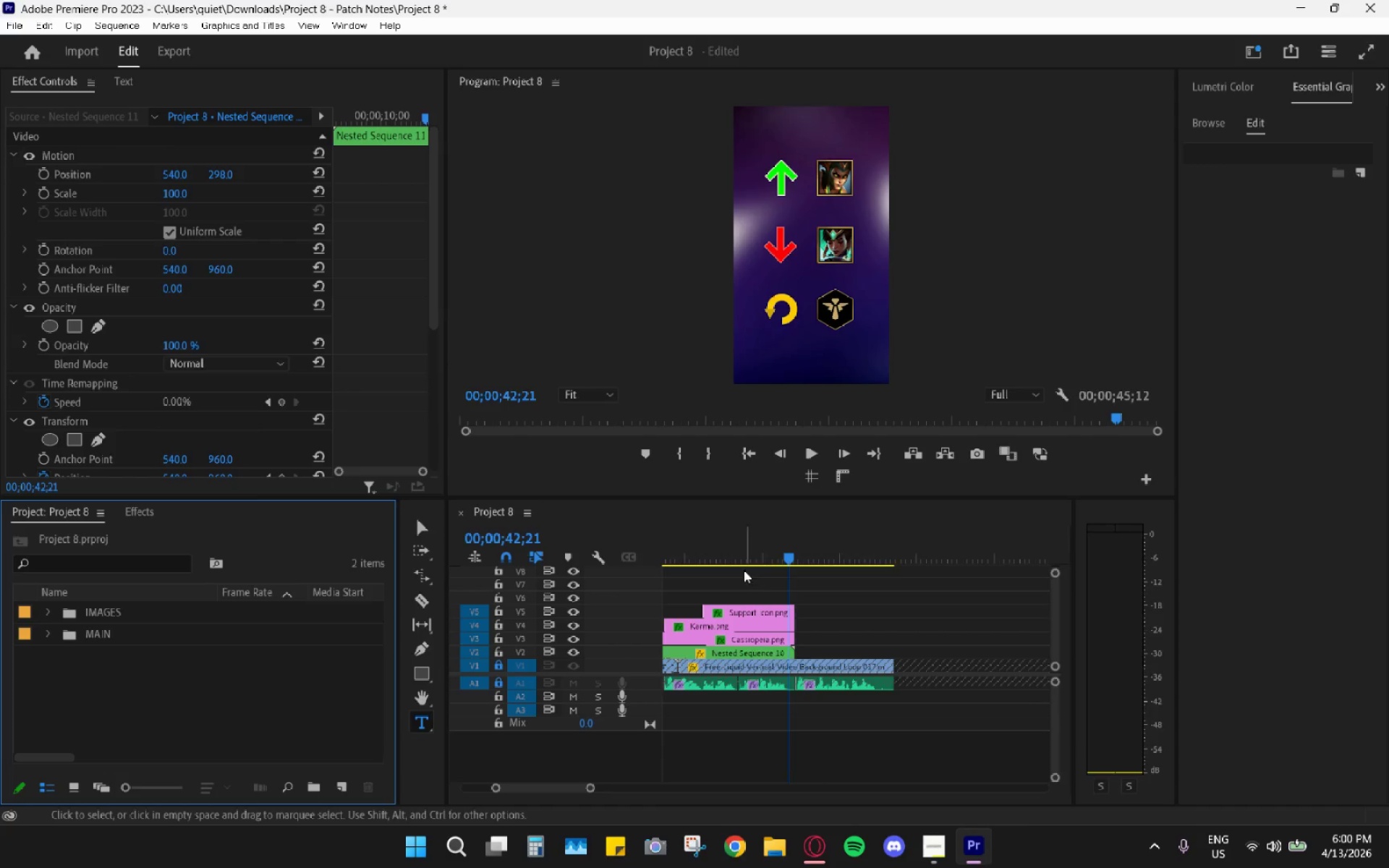 
left_click_drag(start_coordinate=[783, 558], to_coordinate=[777, 556])
 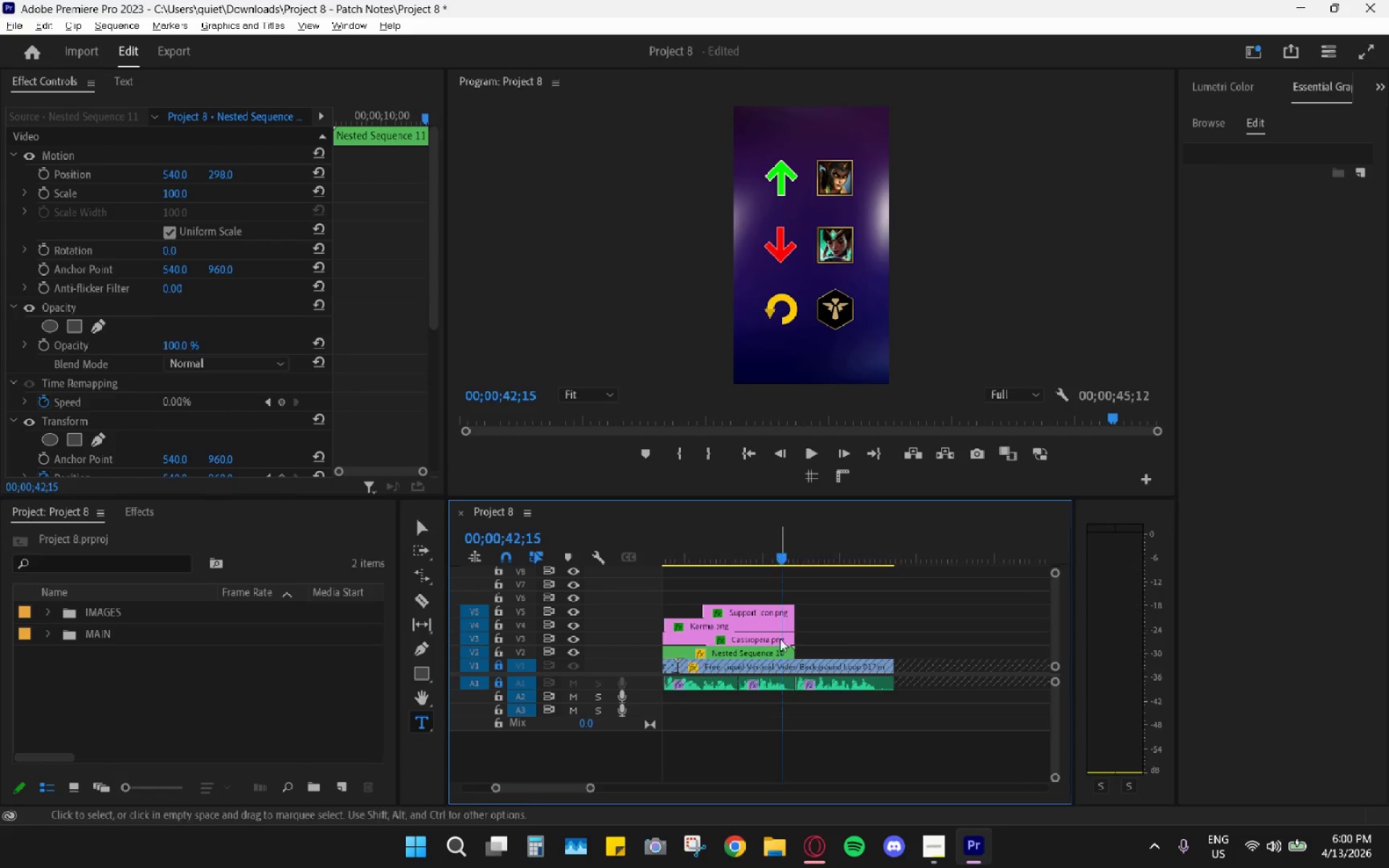 
hold_key(key=AltLeft, duration=1.51)
scroll: coordinate [781, 642], scroll_direction: down, amount: 1.0
 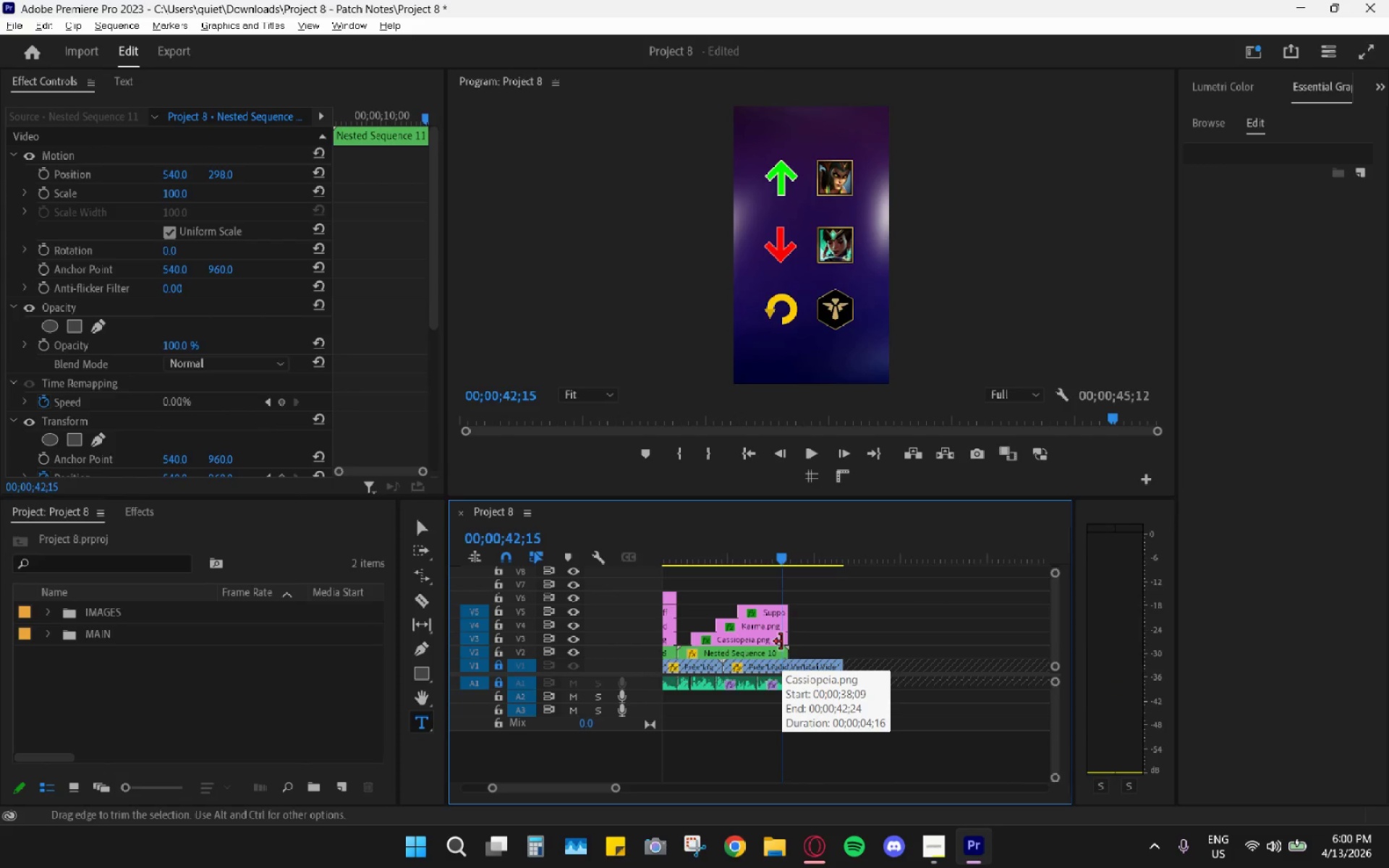 
key(Alt+AltLeft)
 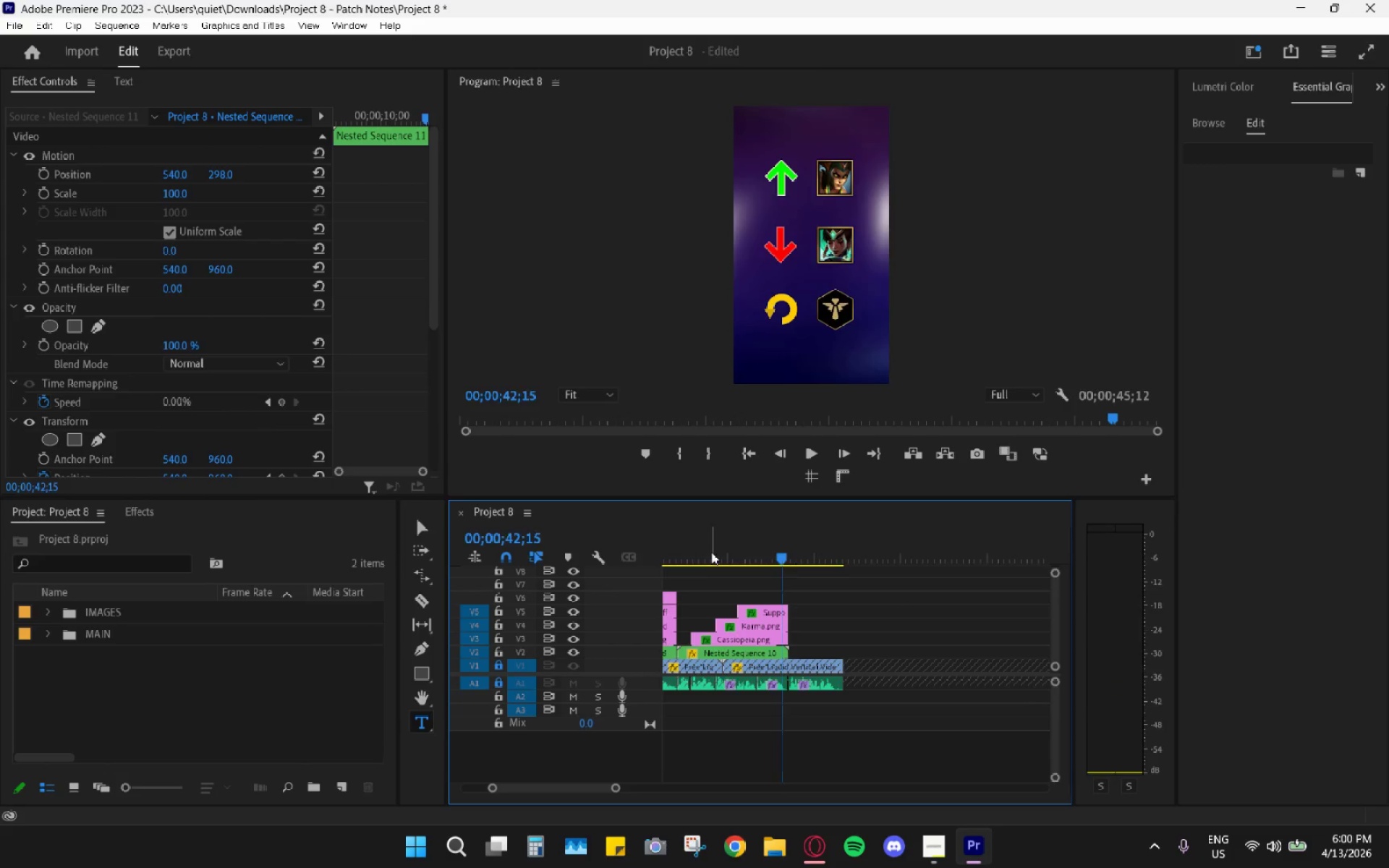 
left_click_drag(start_coordinate=[710, 551], to_coordinate=[675, 548])
 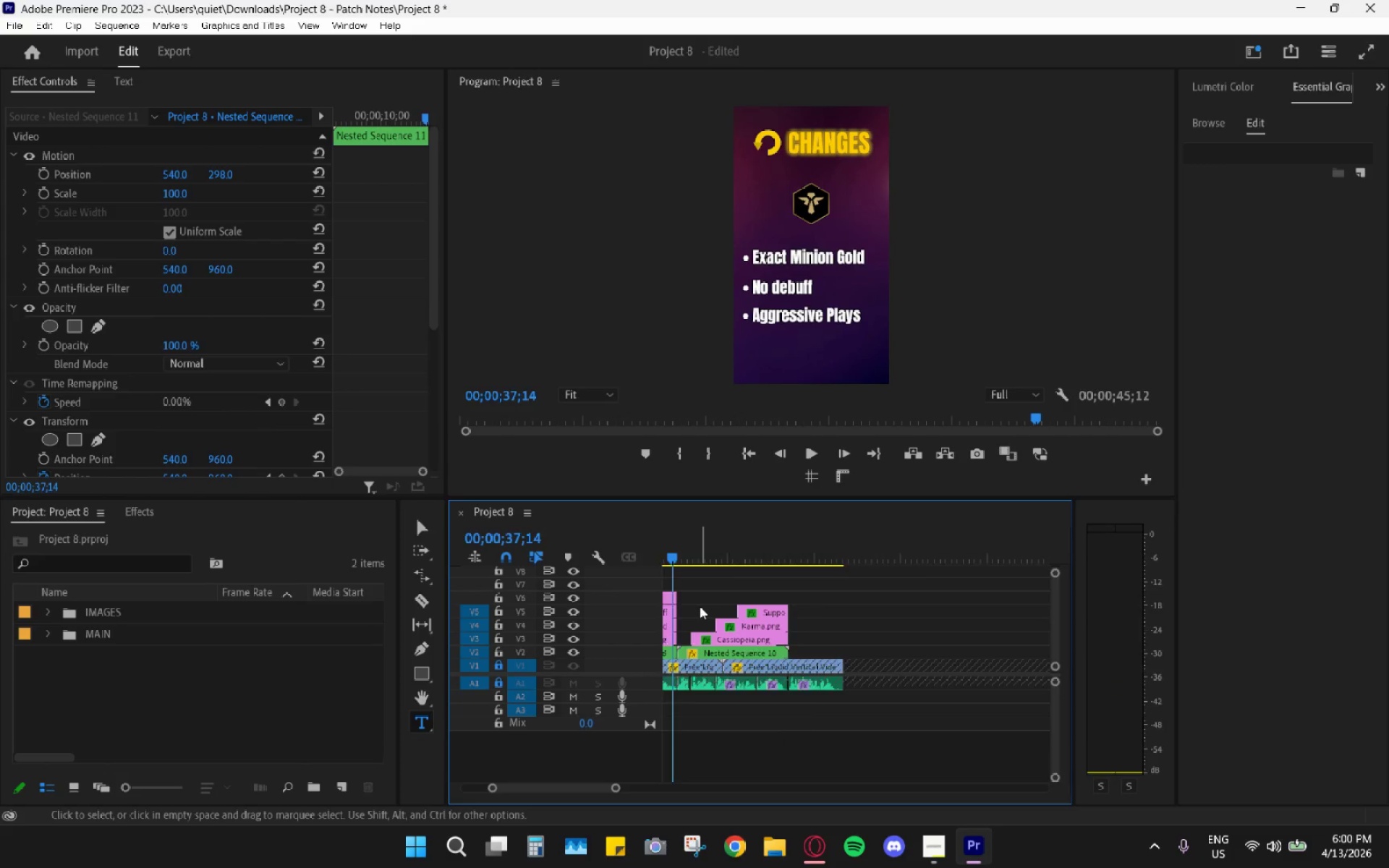 
scroll: coordinate [700, 606], scroll_direction: up, amount: 5.0
 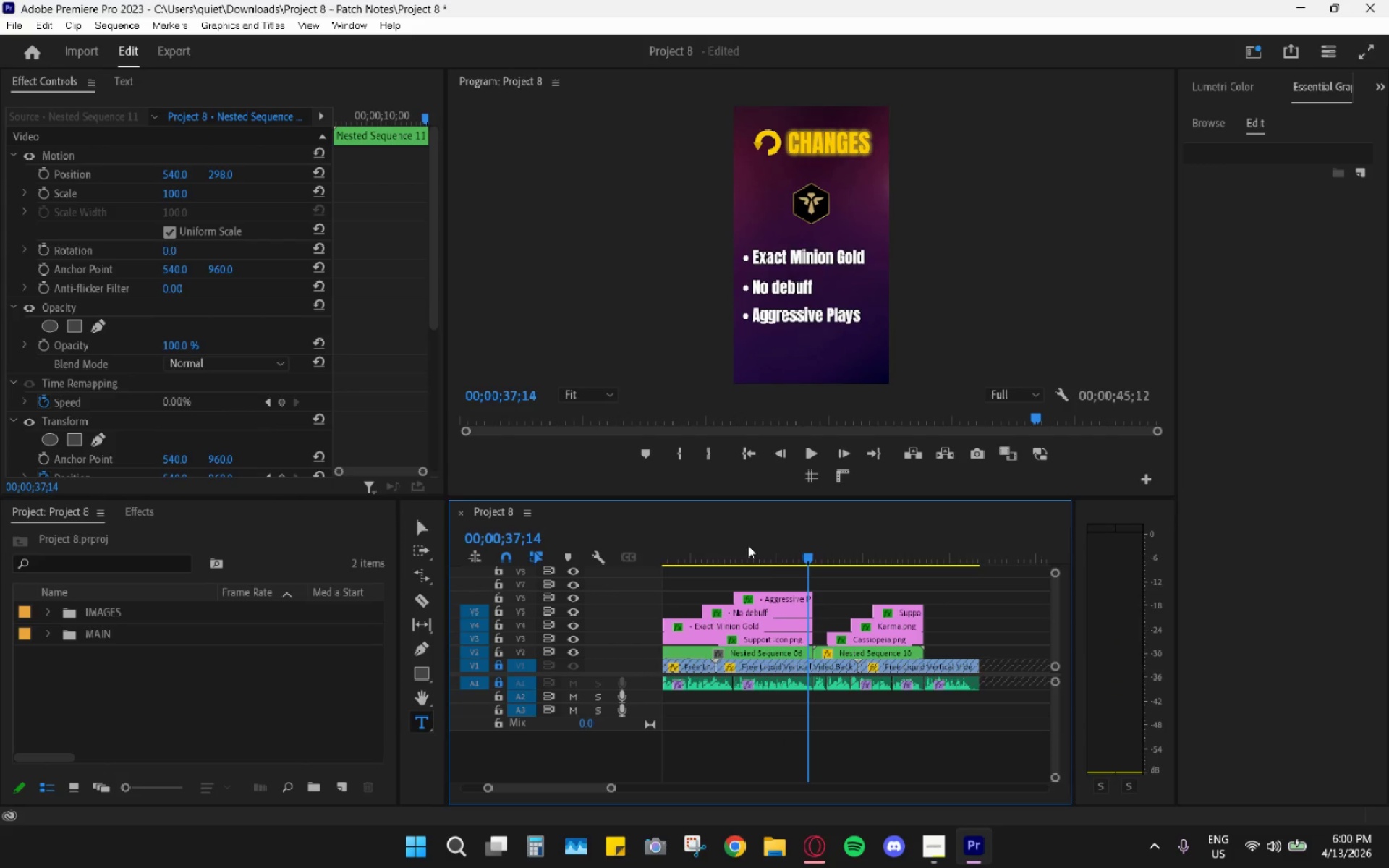 
left_click_drag(start_coordinate=[773, 533], to_coordinate=[704, 566])
 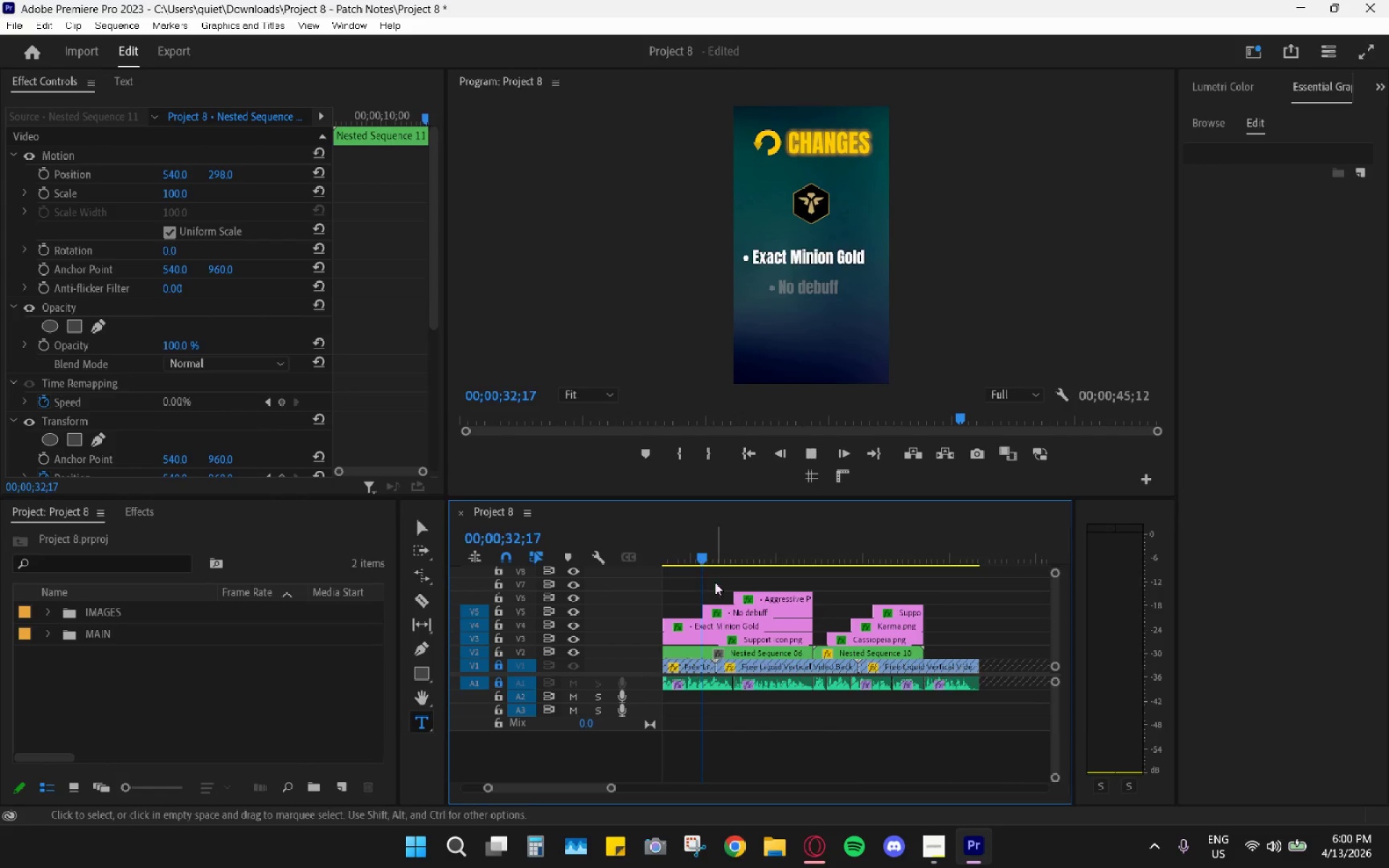 
key(Space)
 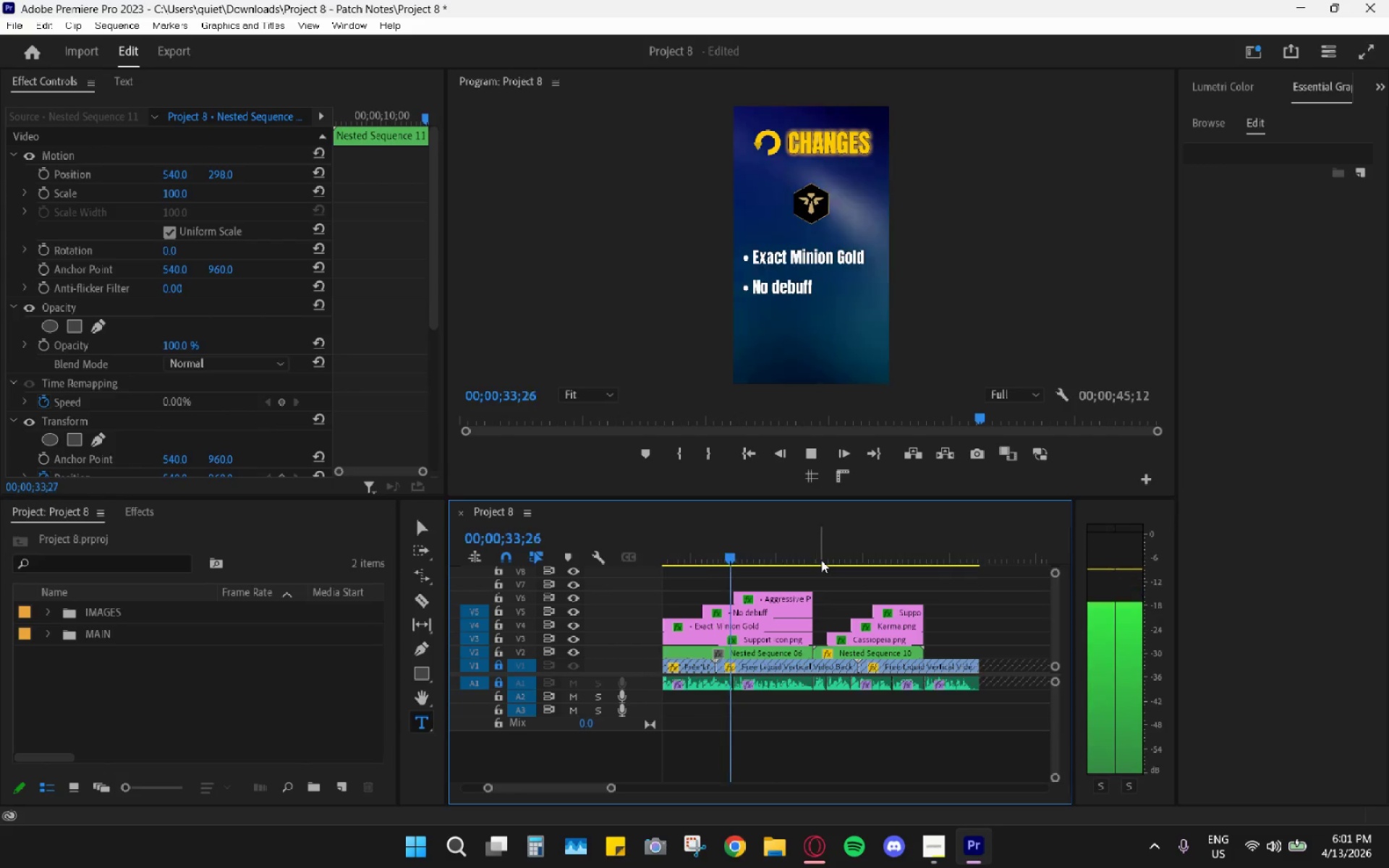 
left_click_drag(start_coordinate=[809, 553], to_coordinate=[802, 551])
 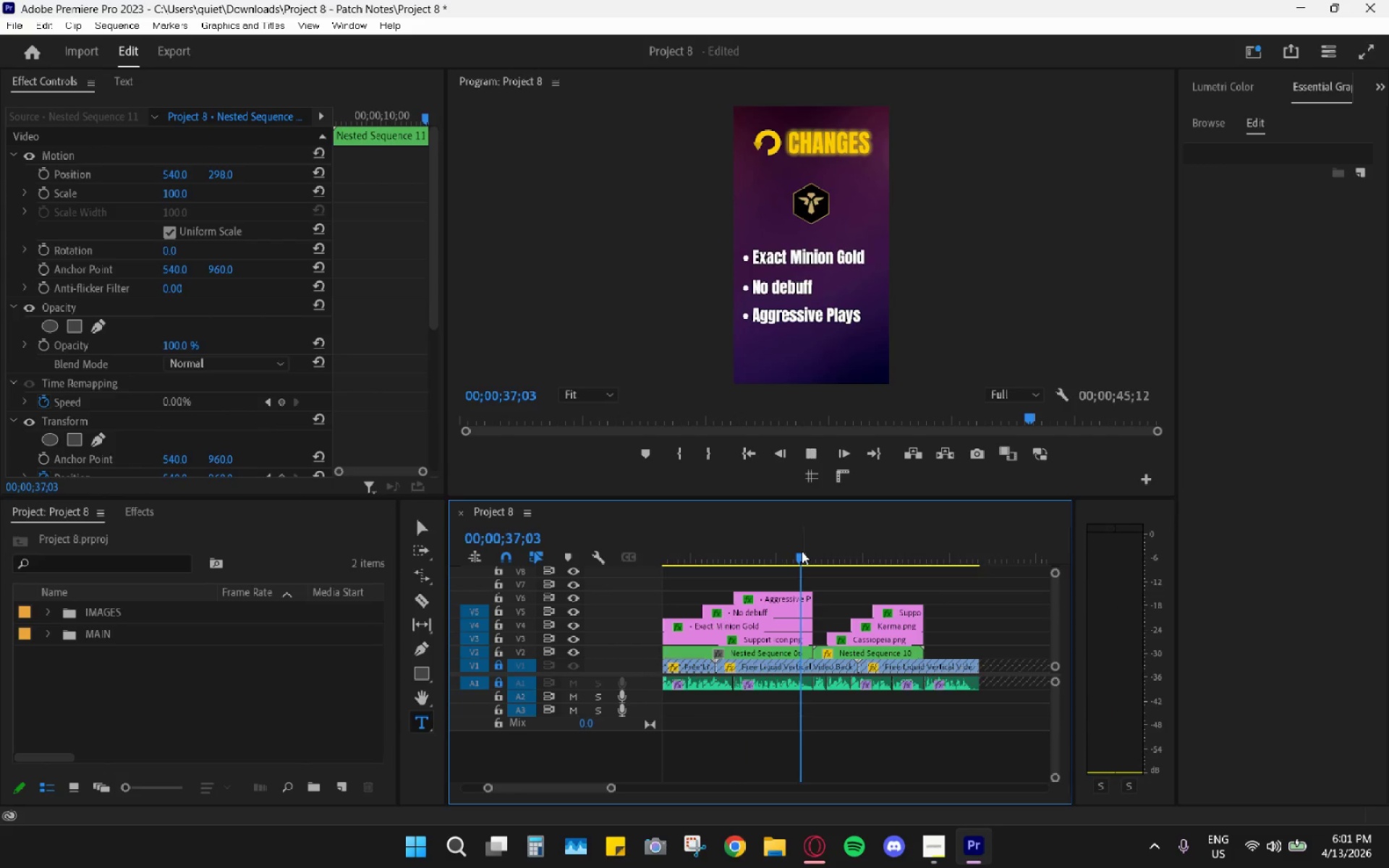 
key(Space)
 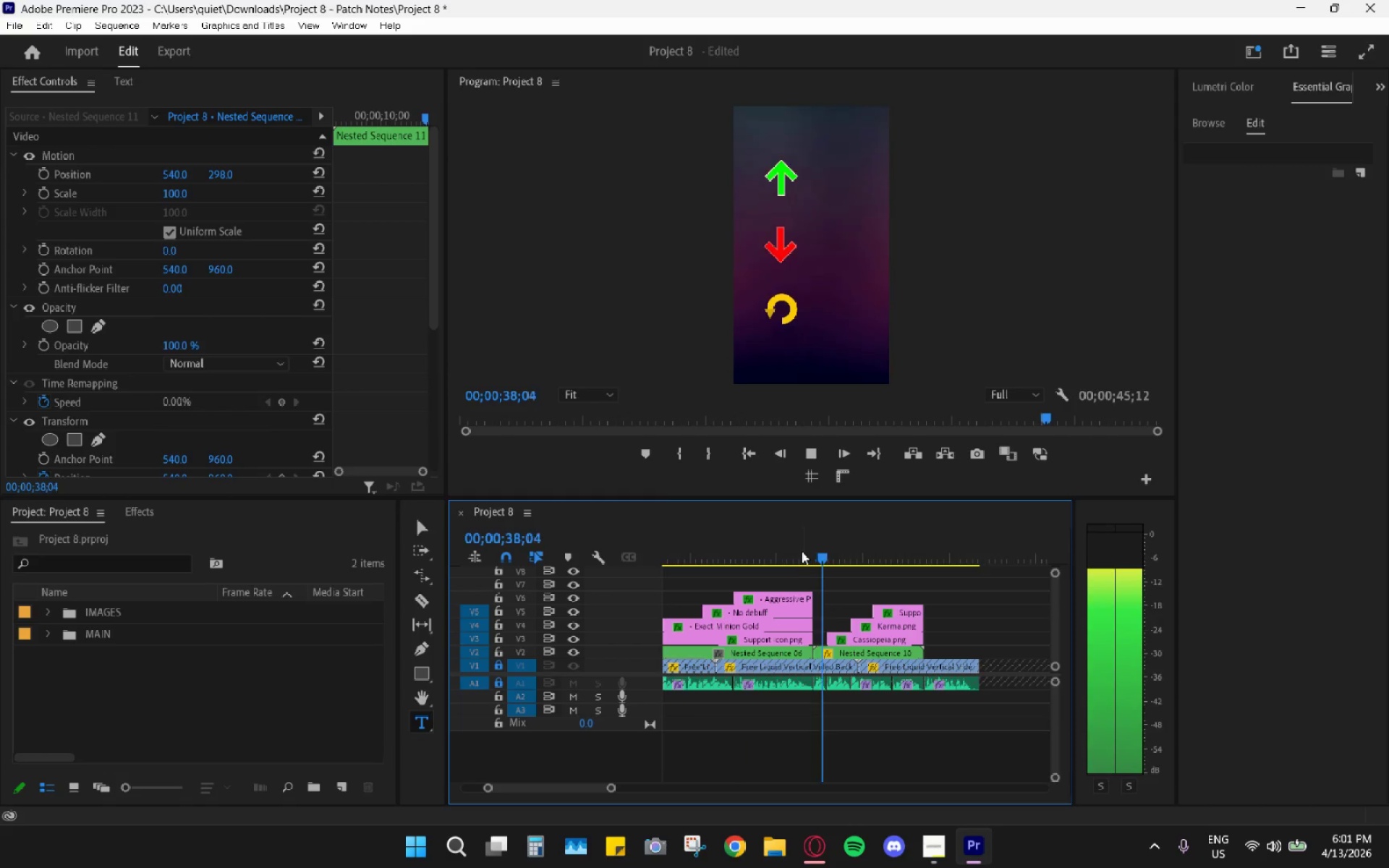 
key(Space)
 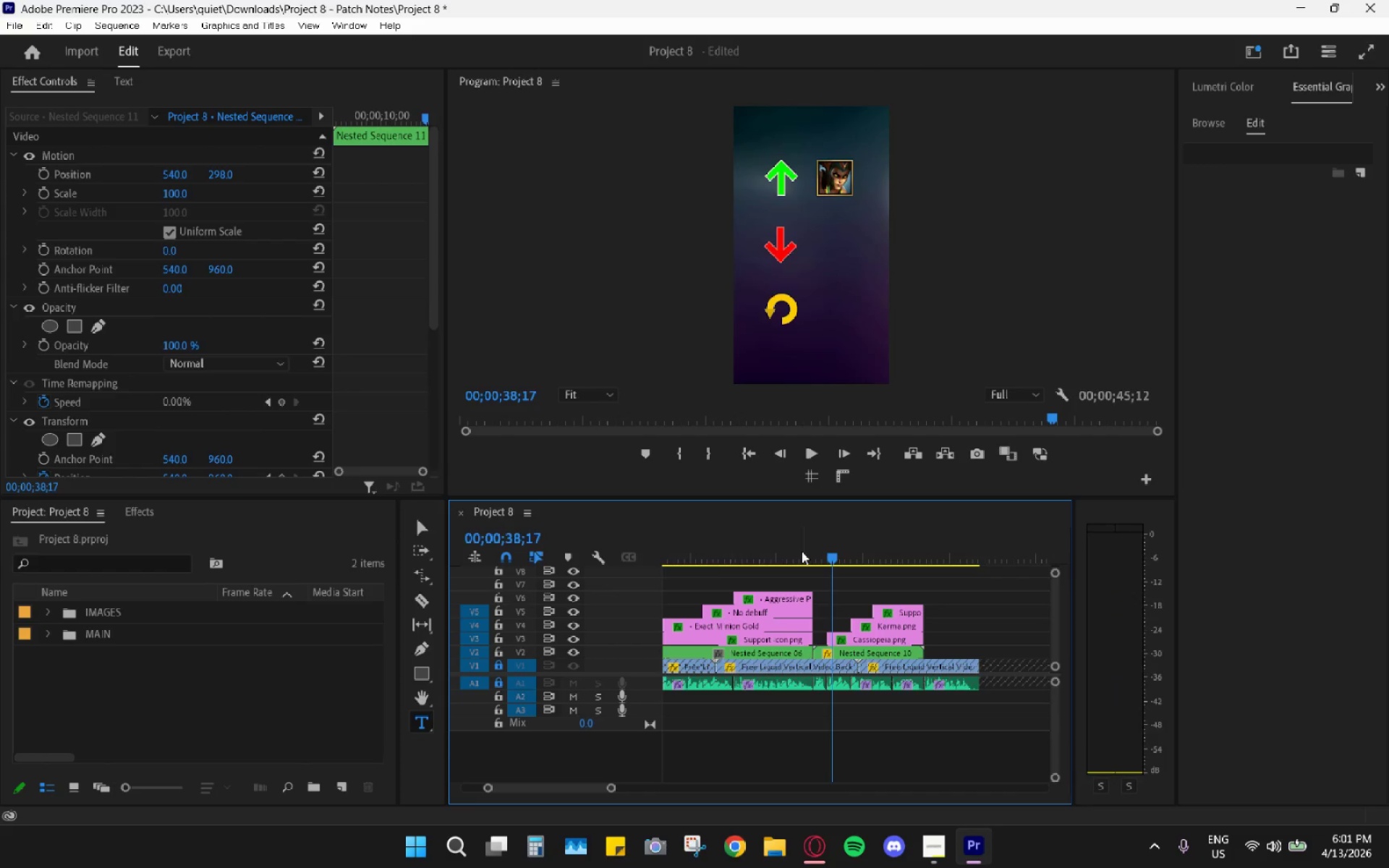 
left_click_drag(start_coordinate=[802, 551], to_coordinate=[654, 566])
 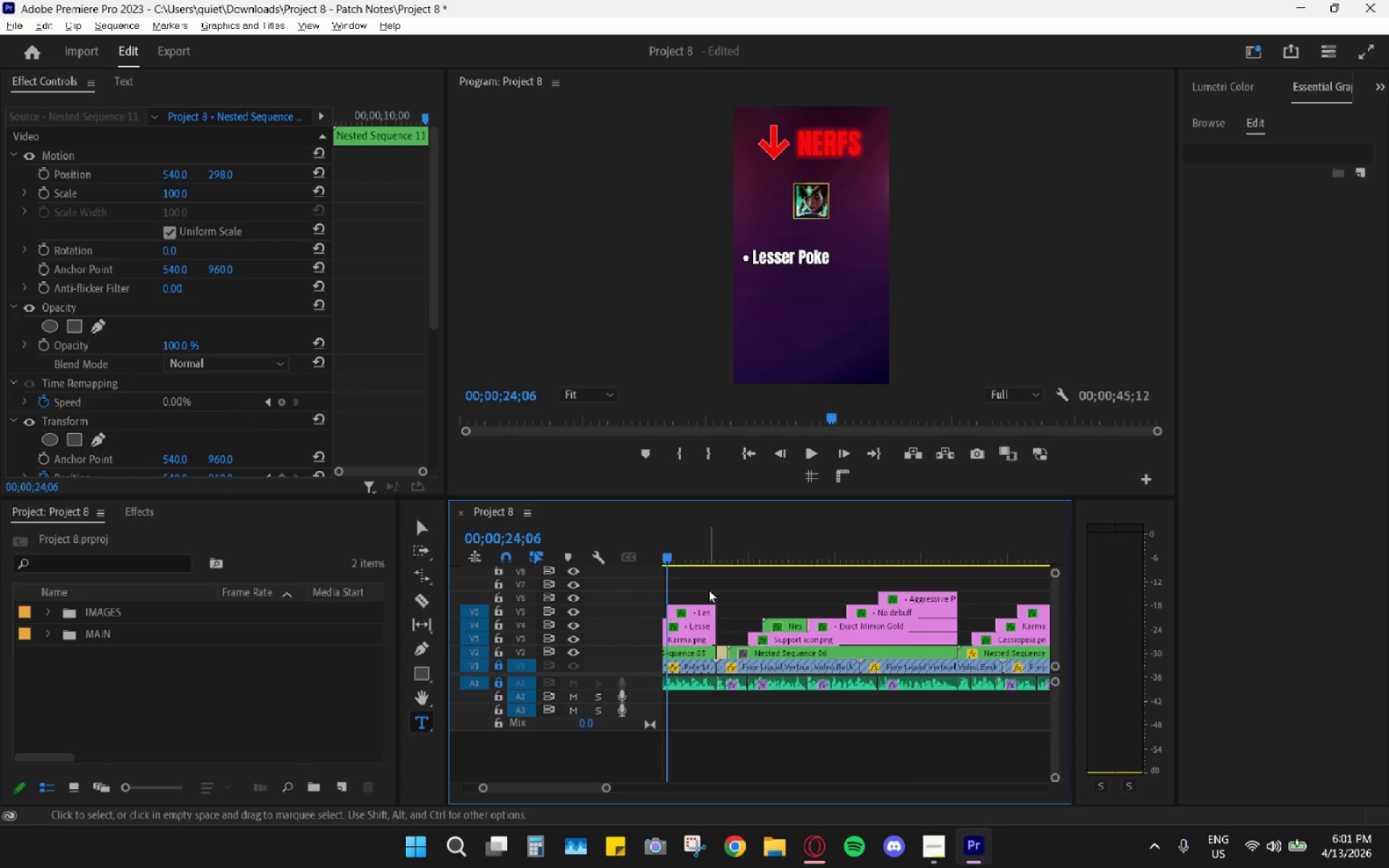 
hold_key(key=AltLeft, duration=0.72)
 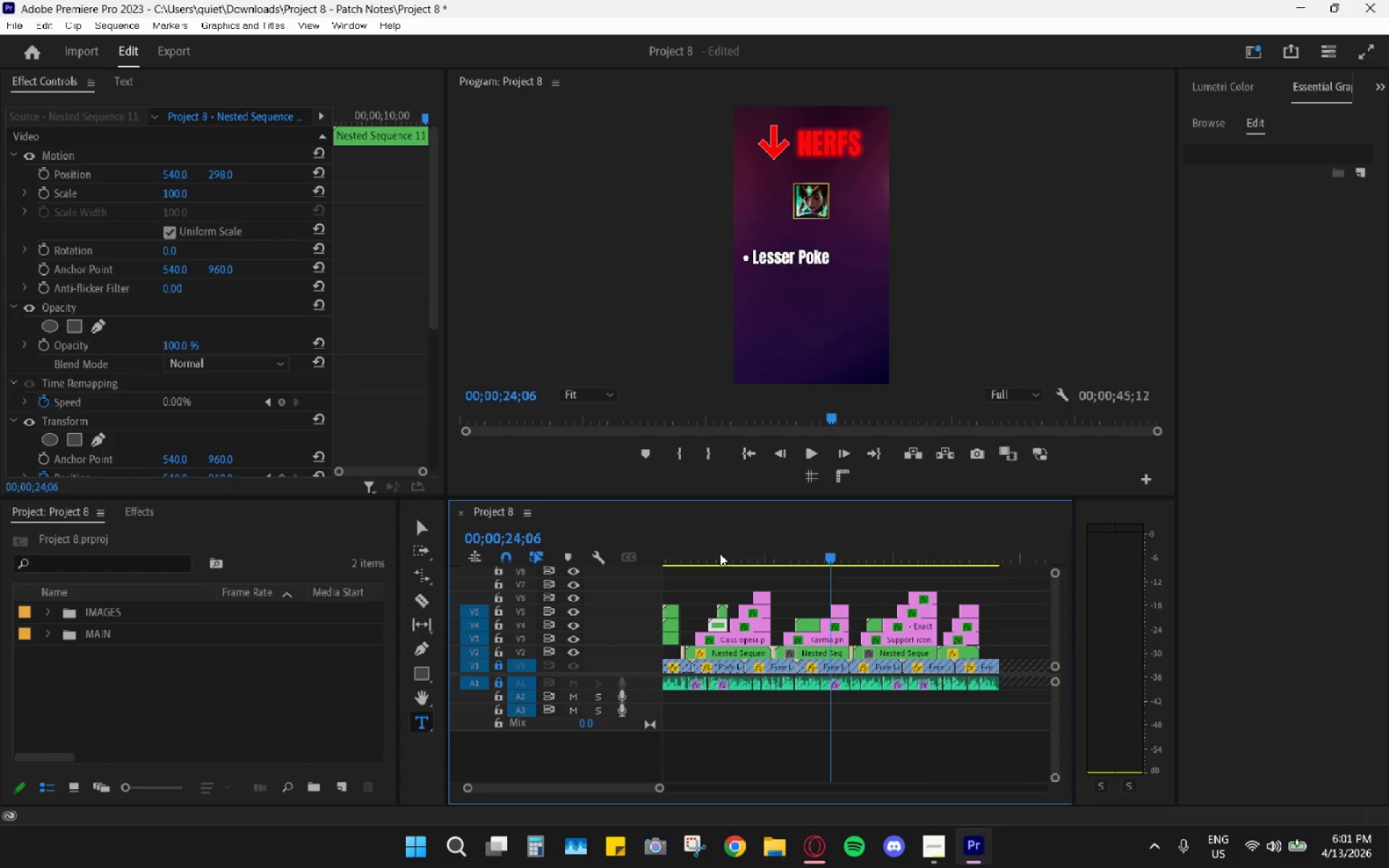 
left_click_drag(start_coordinate=[720, 553], to_coordinate=[686, 556])
 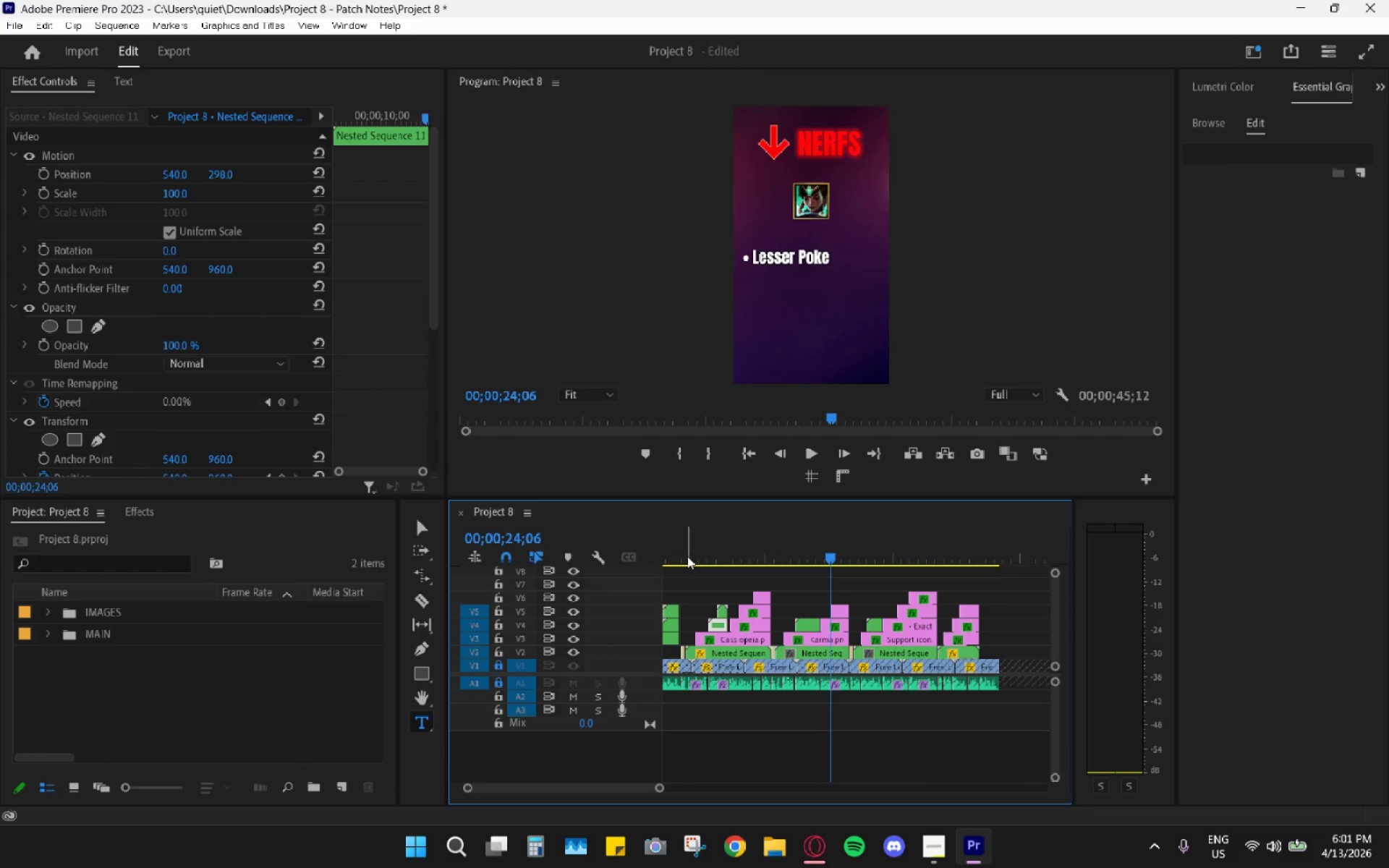 
scroll: coordinate [713, 598], scroll_direction: down, amount: 4.0
 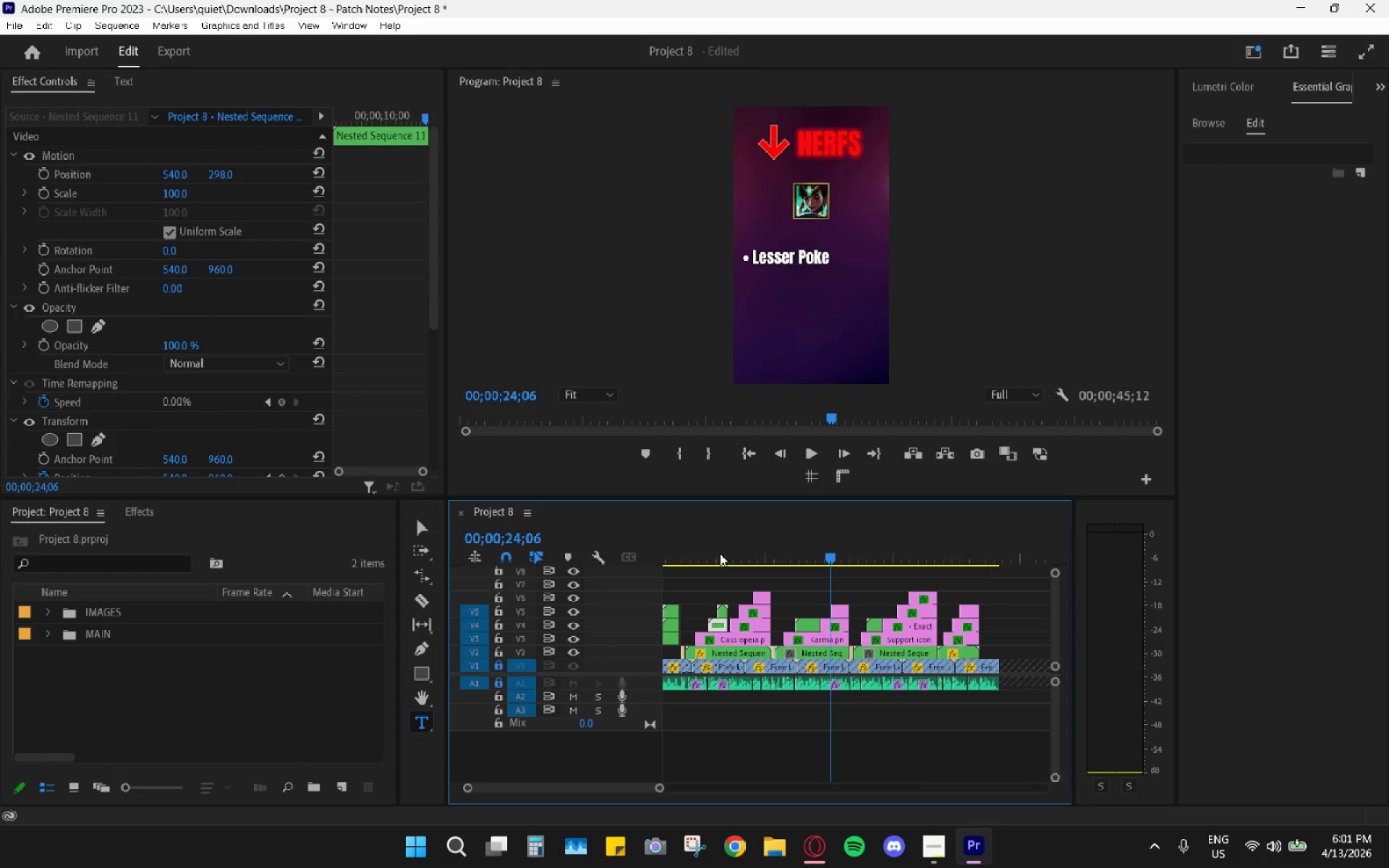 
left_click_drag(start_coordinate=[687, 556], to_coordinate=[674, 553])
 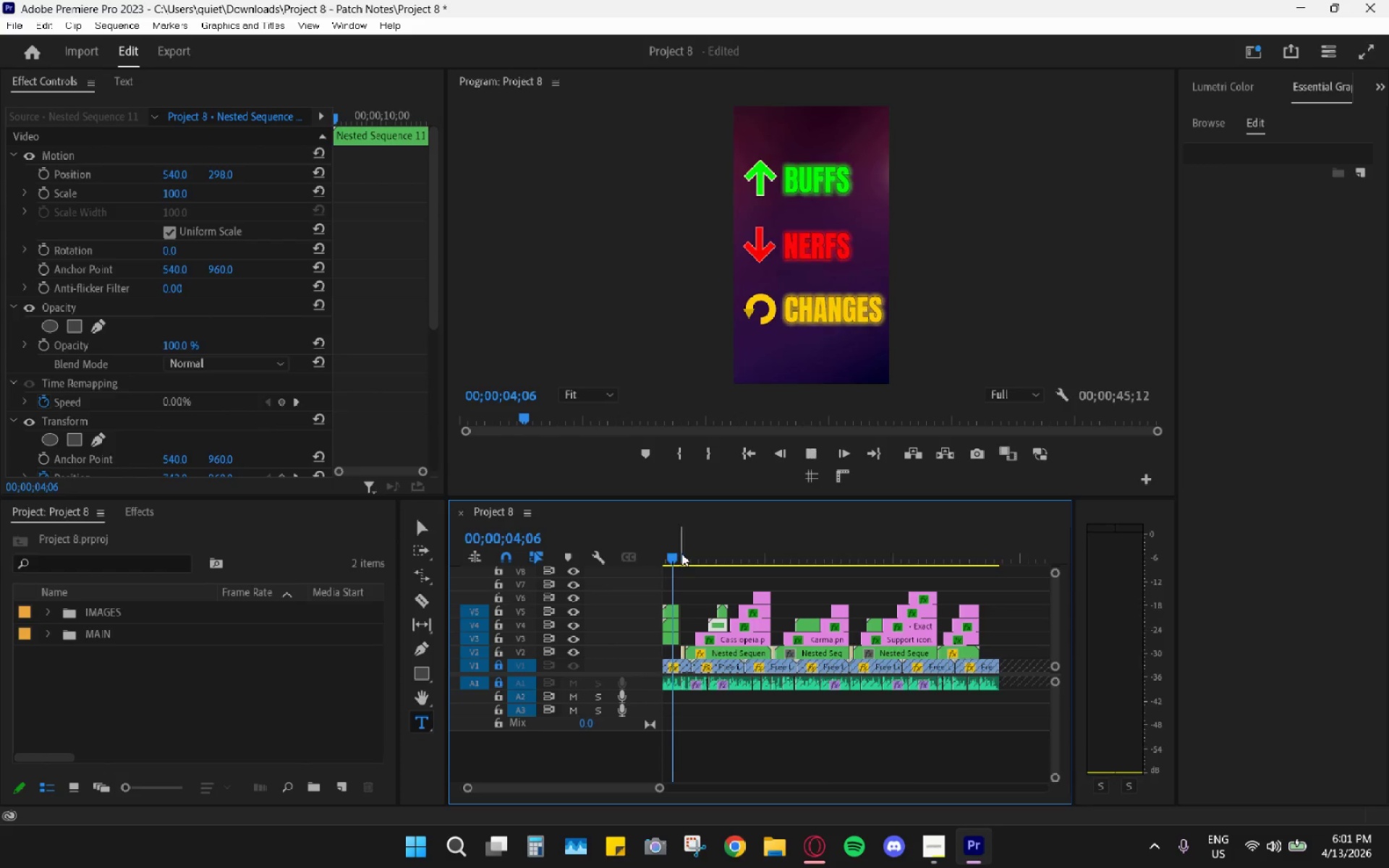 
key(Space)
 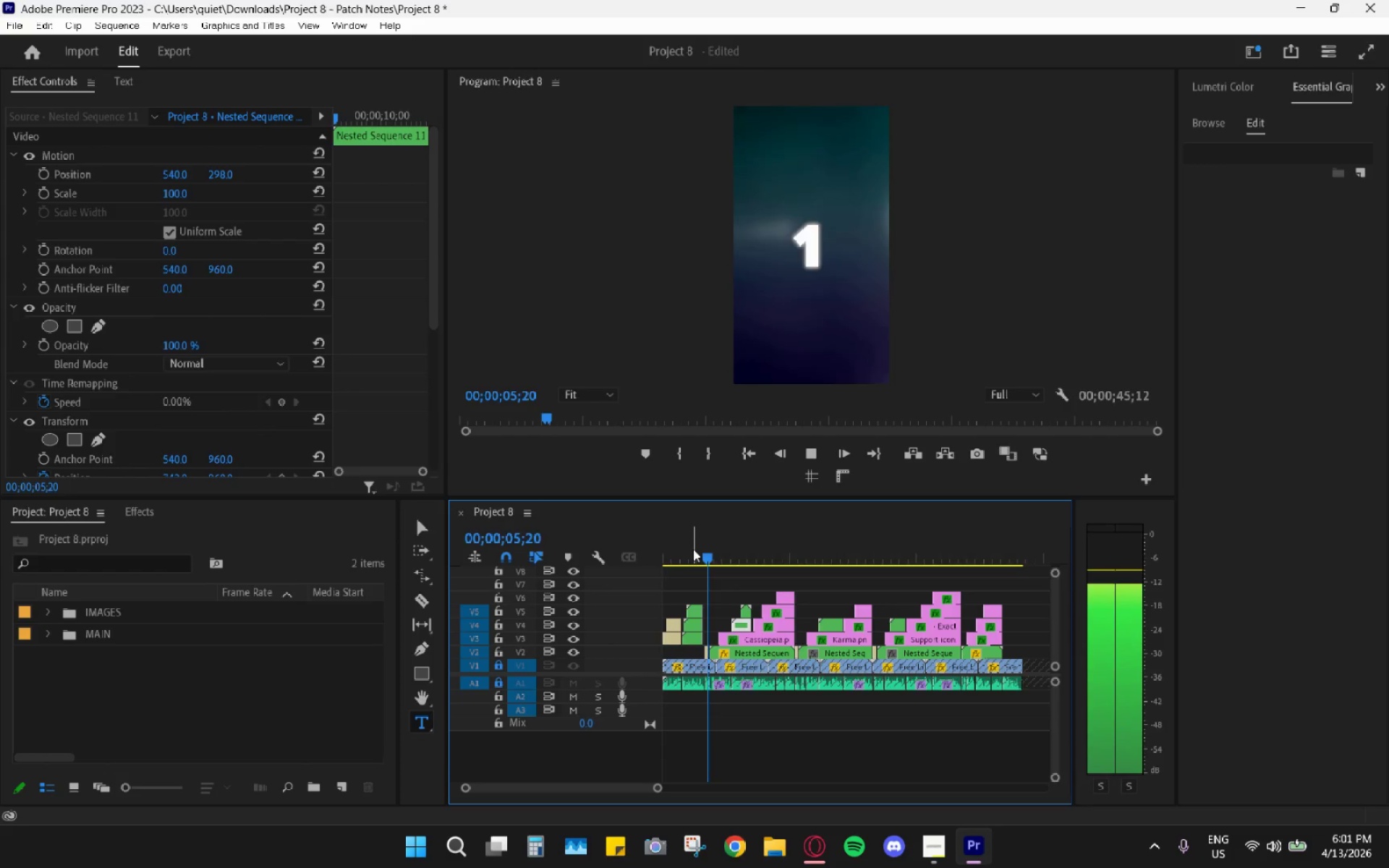 
scroll: coordinate [706, 566], scroll_direction: up, amount: 5.0
 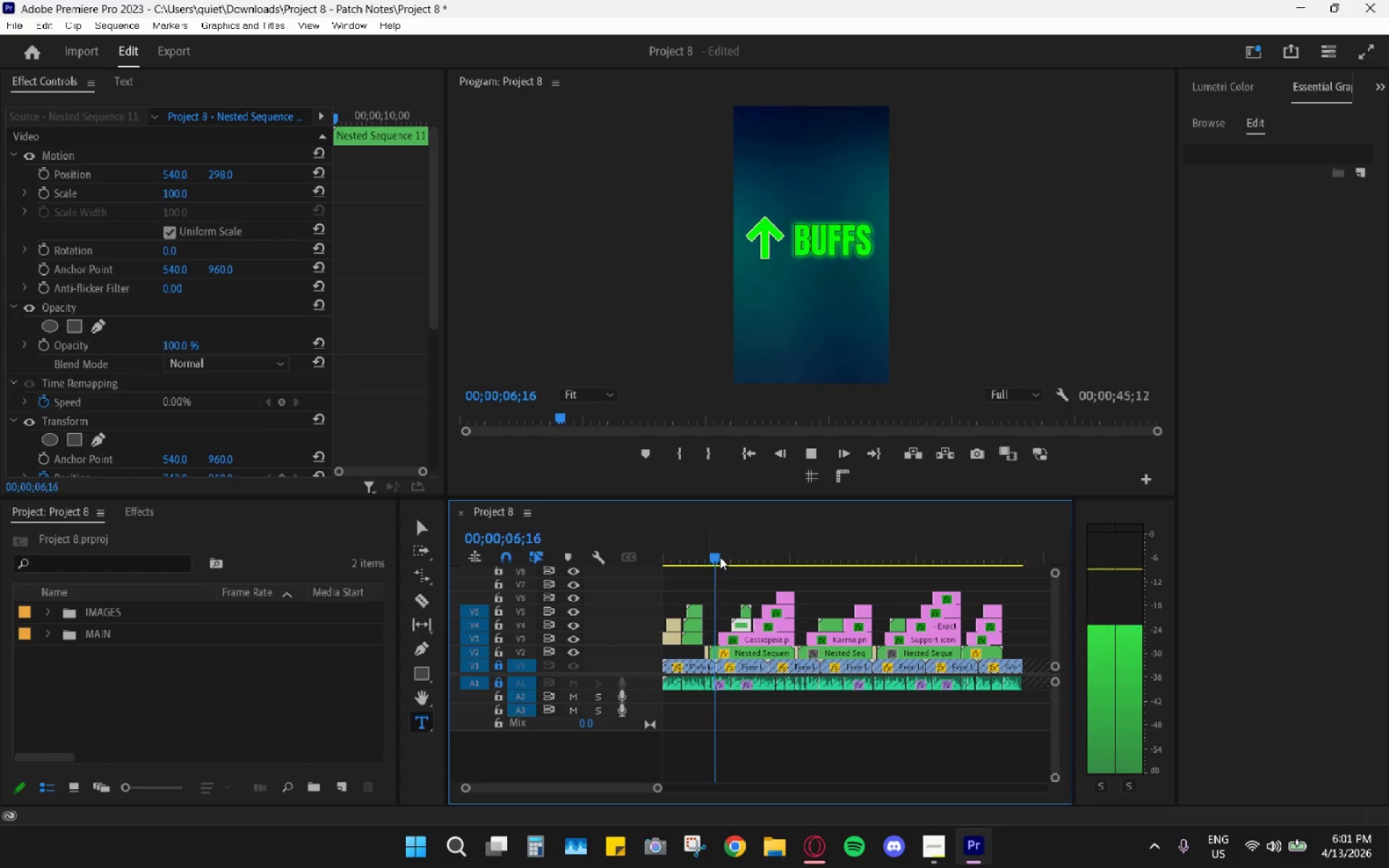 
key(Space)
 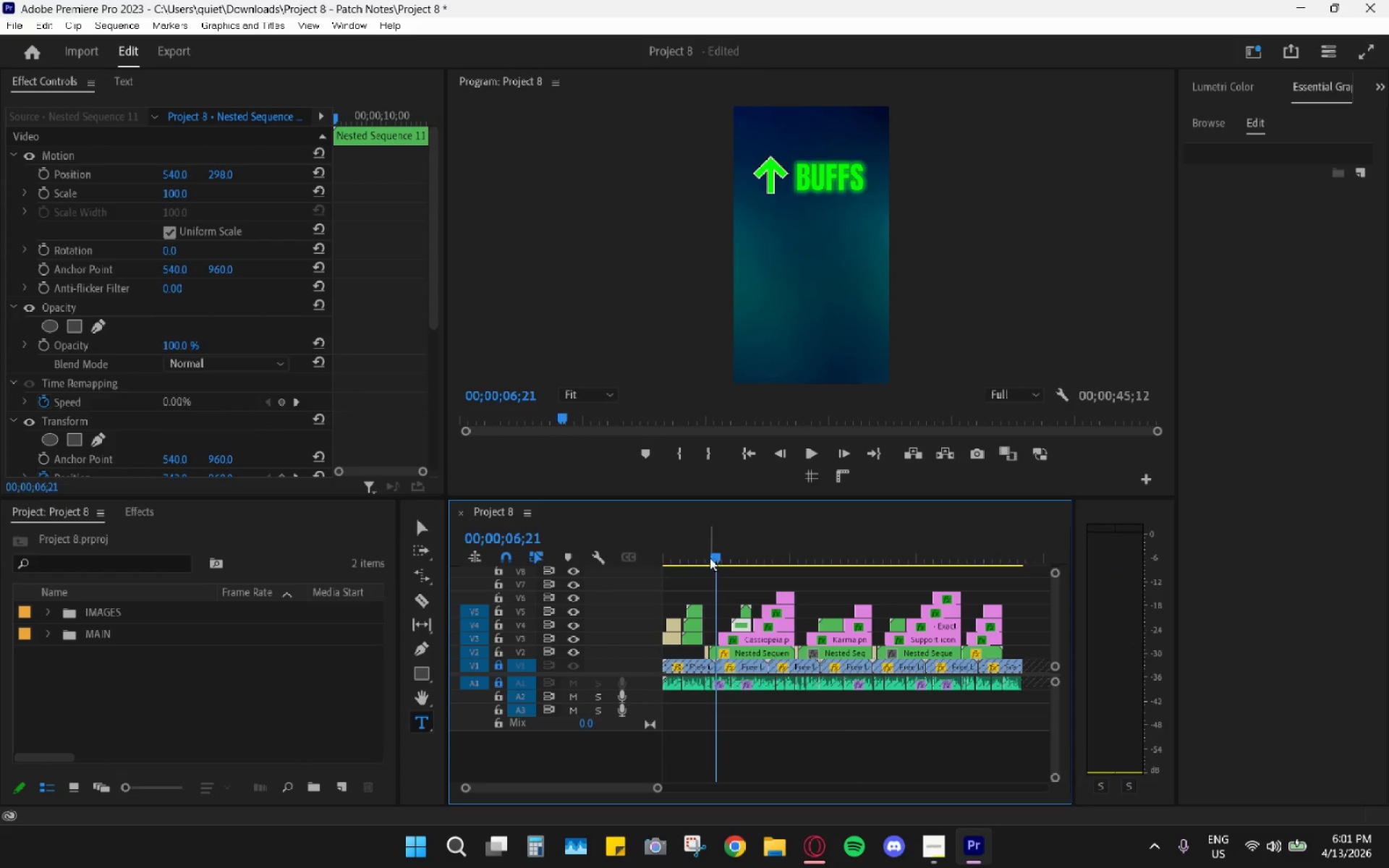 
left_click_drag(start_coordinate=[698, 555], to_coordinate=[640, 561])
 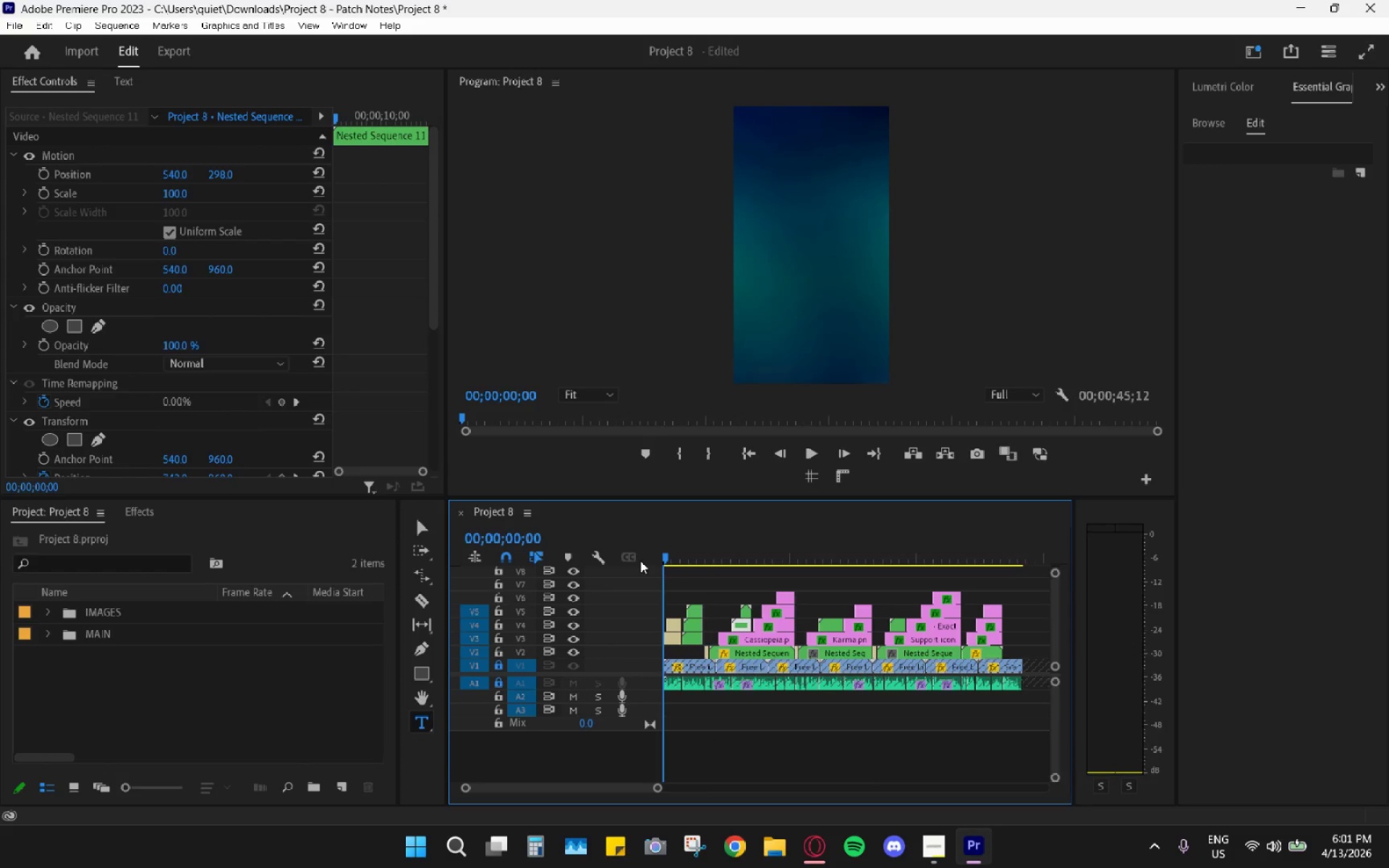 
key(Space)
 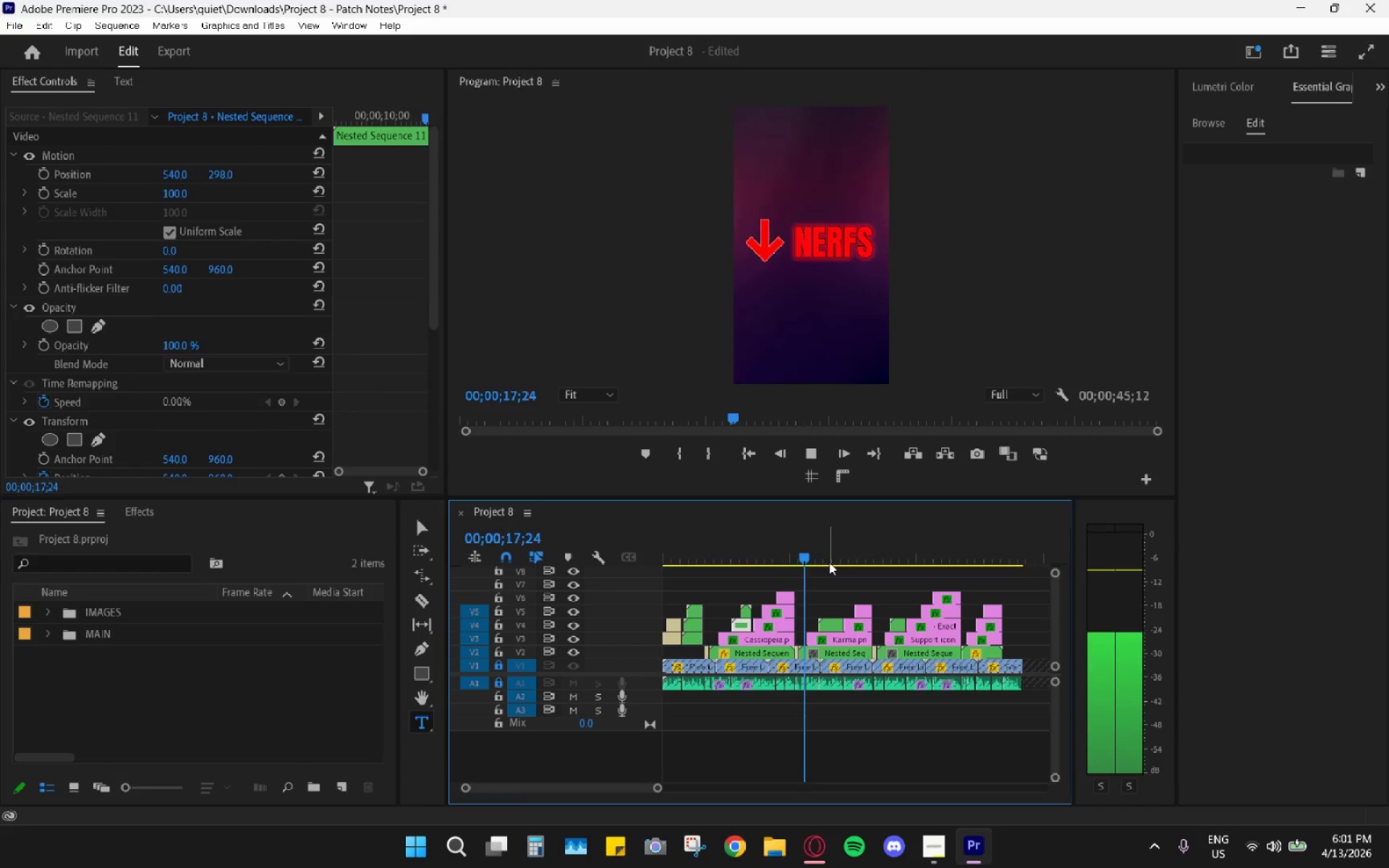 
wait(22.92)
 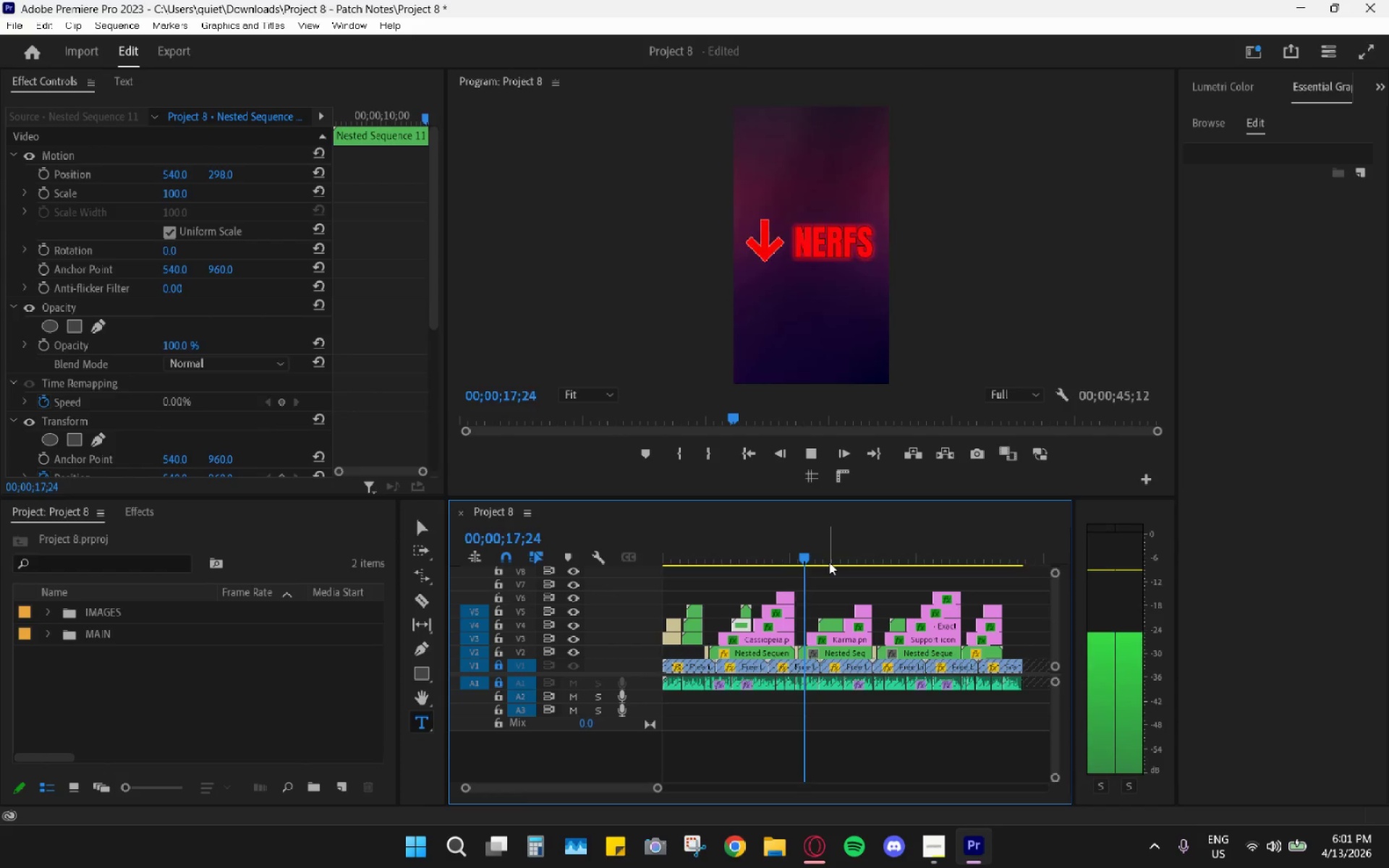 
key(Space)
 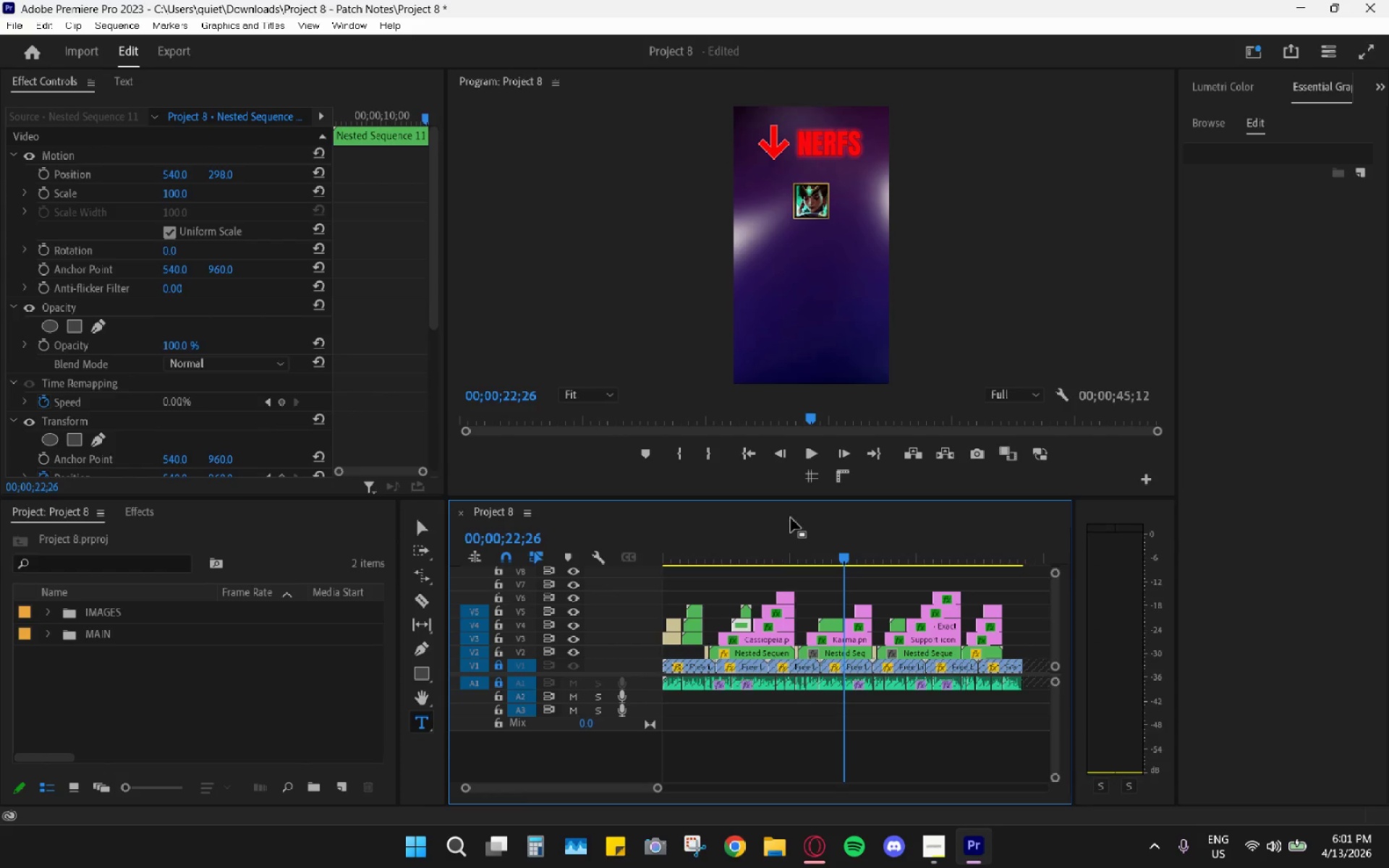 
left_click_drag(start_coordinate=[817, 540], to_coordinate=[809, 545])
 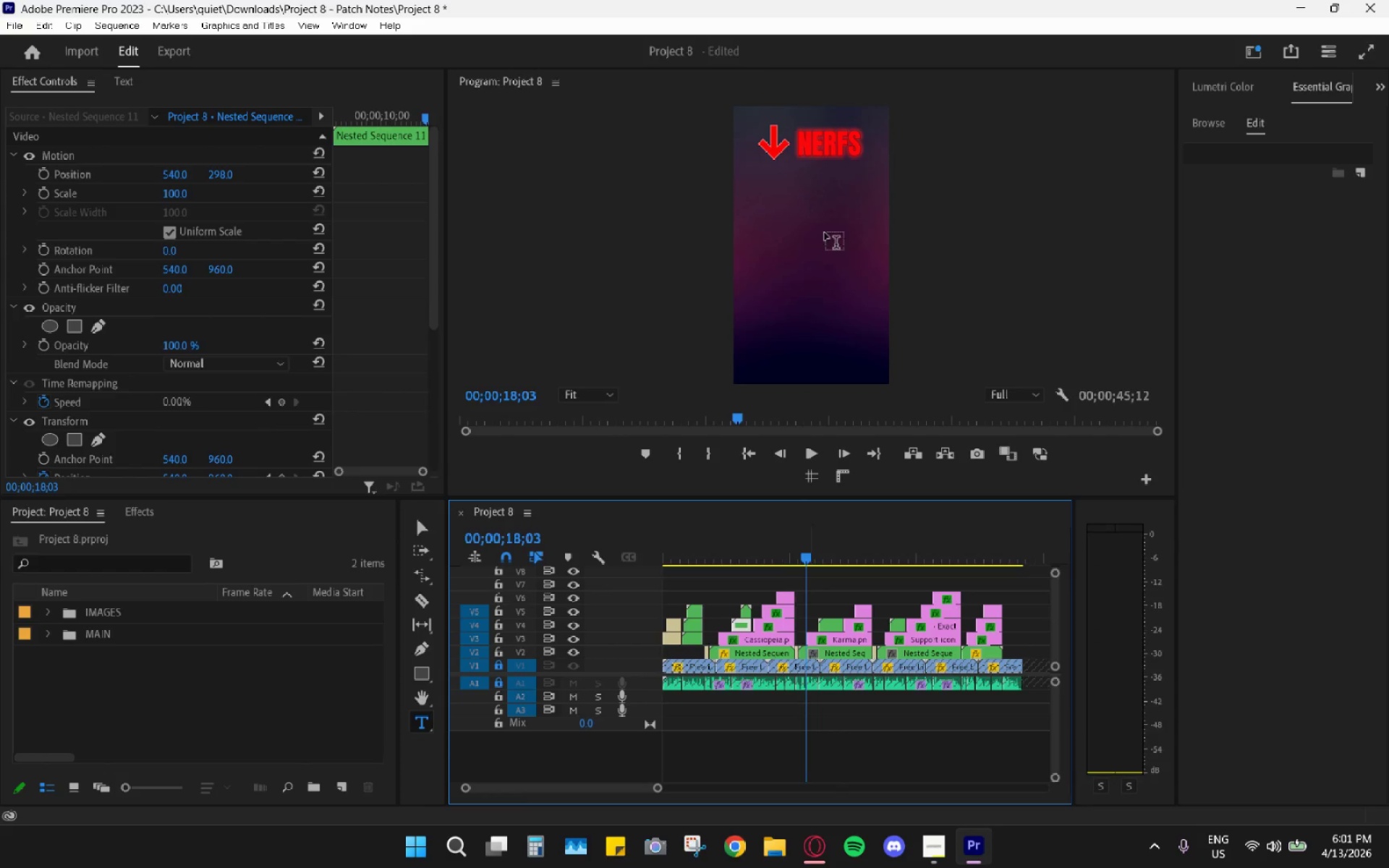 
key(Space)
 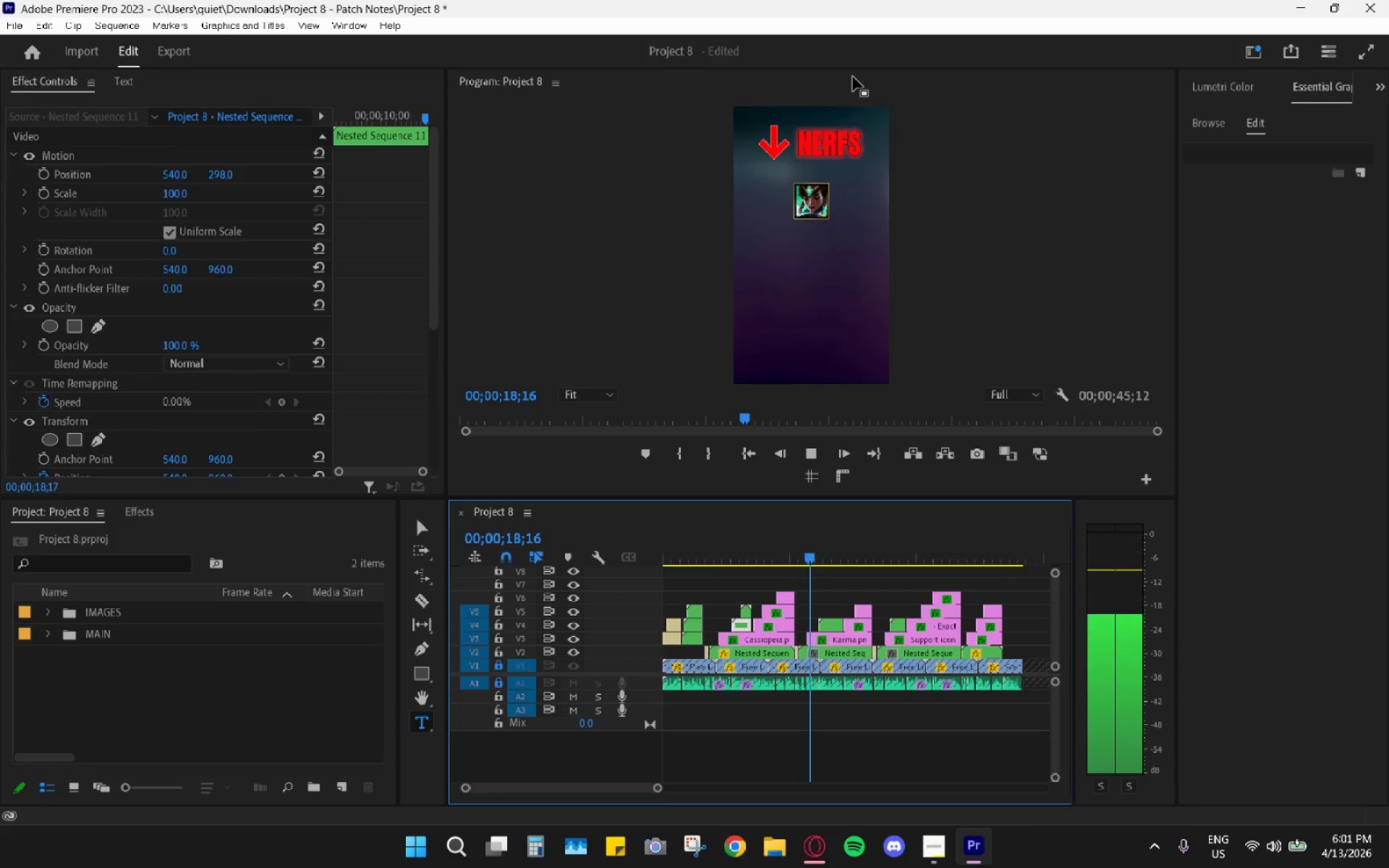 
double_click([853, 77])
 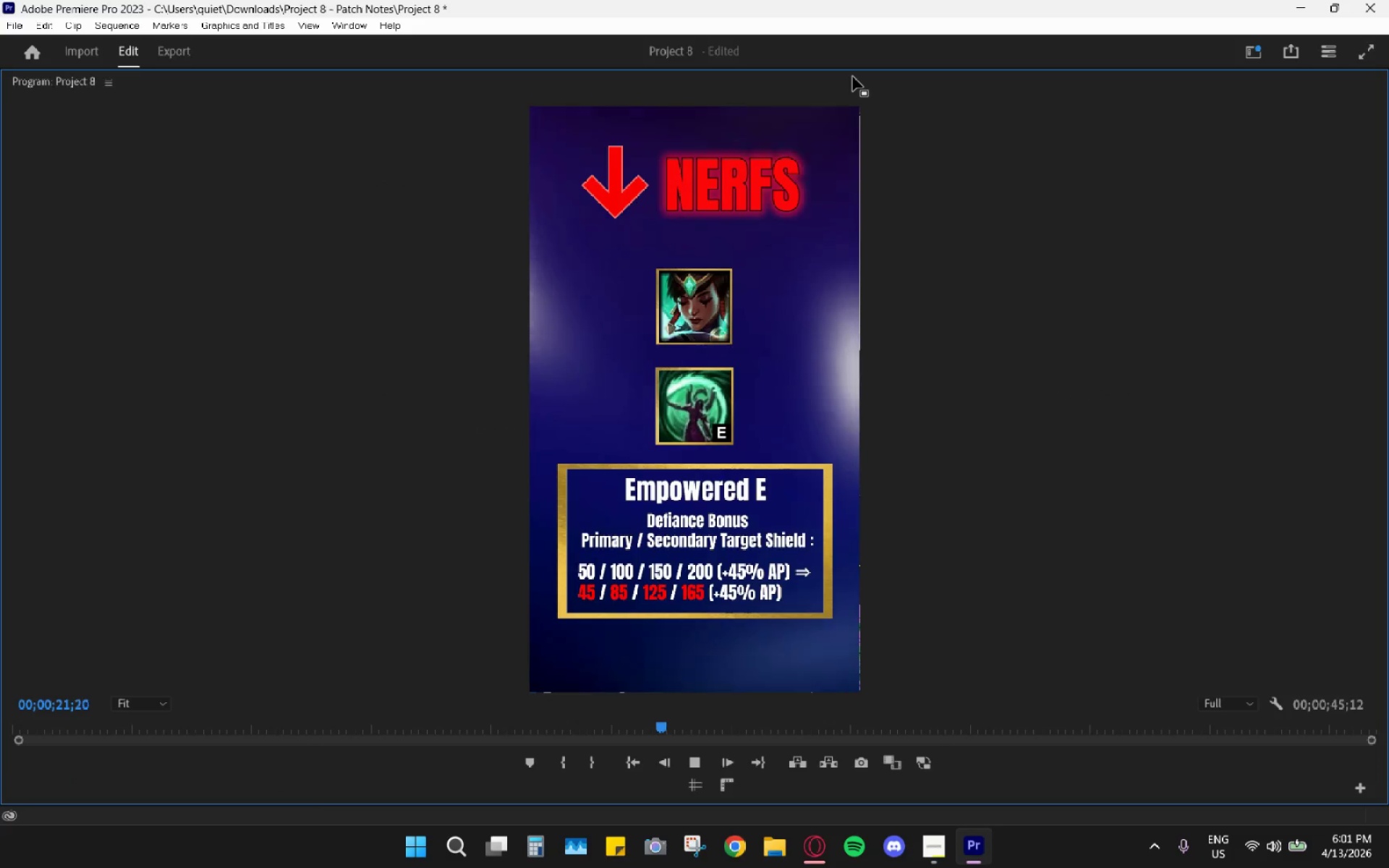 
key(Space)
 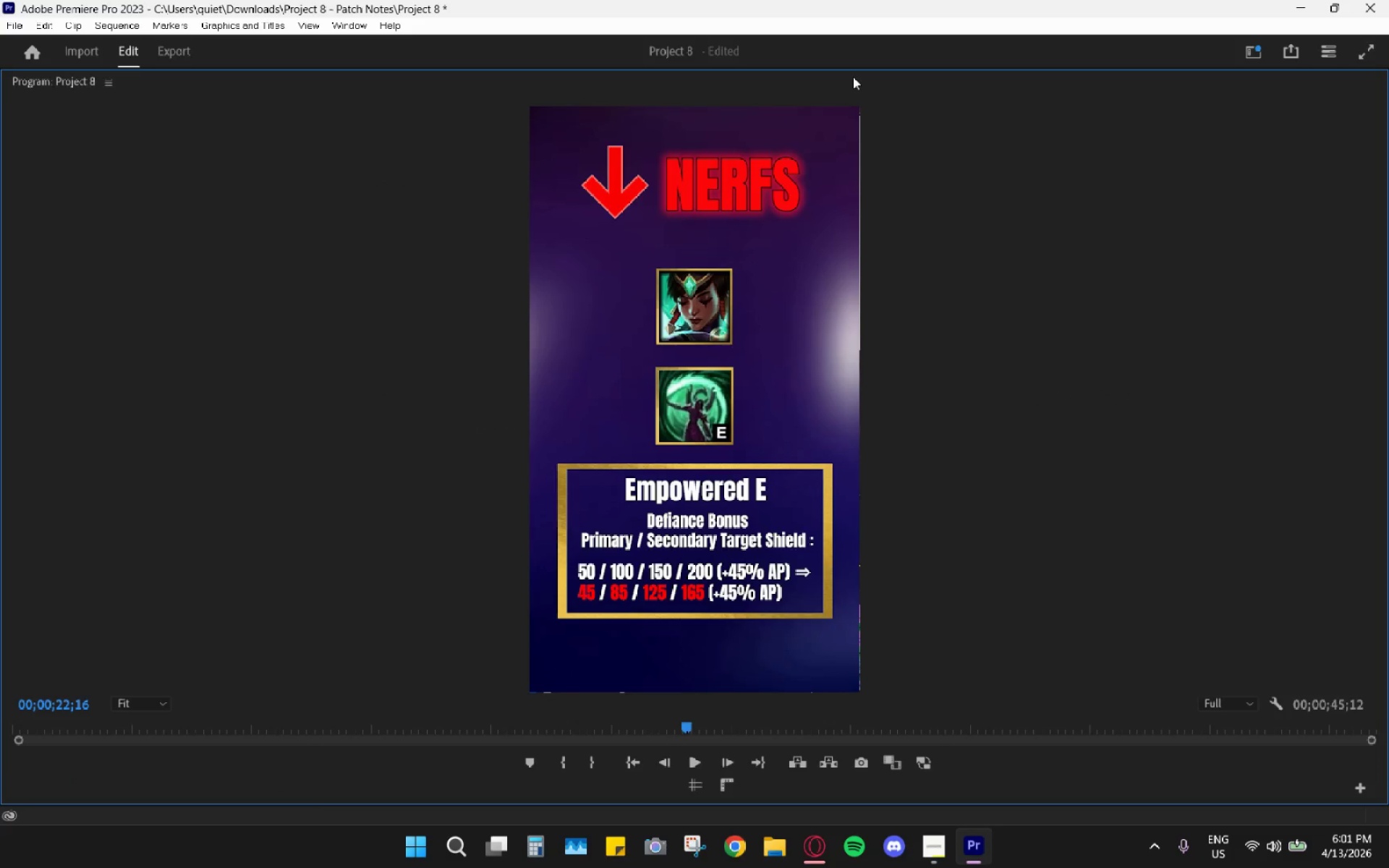 
key(Space)
 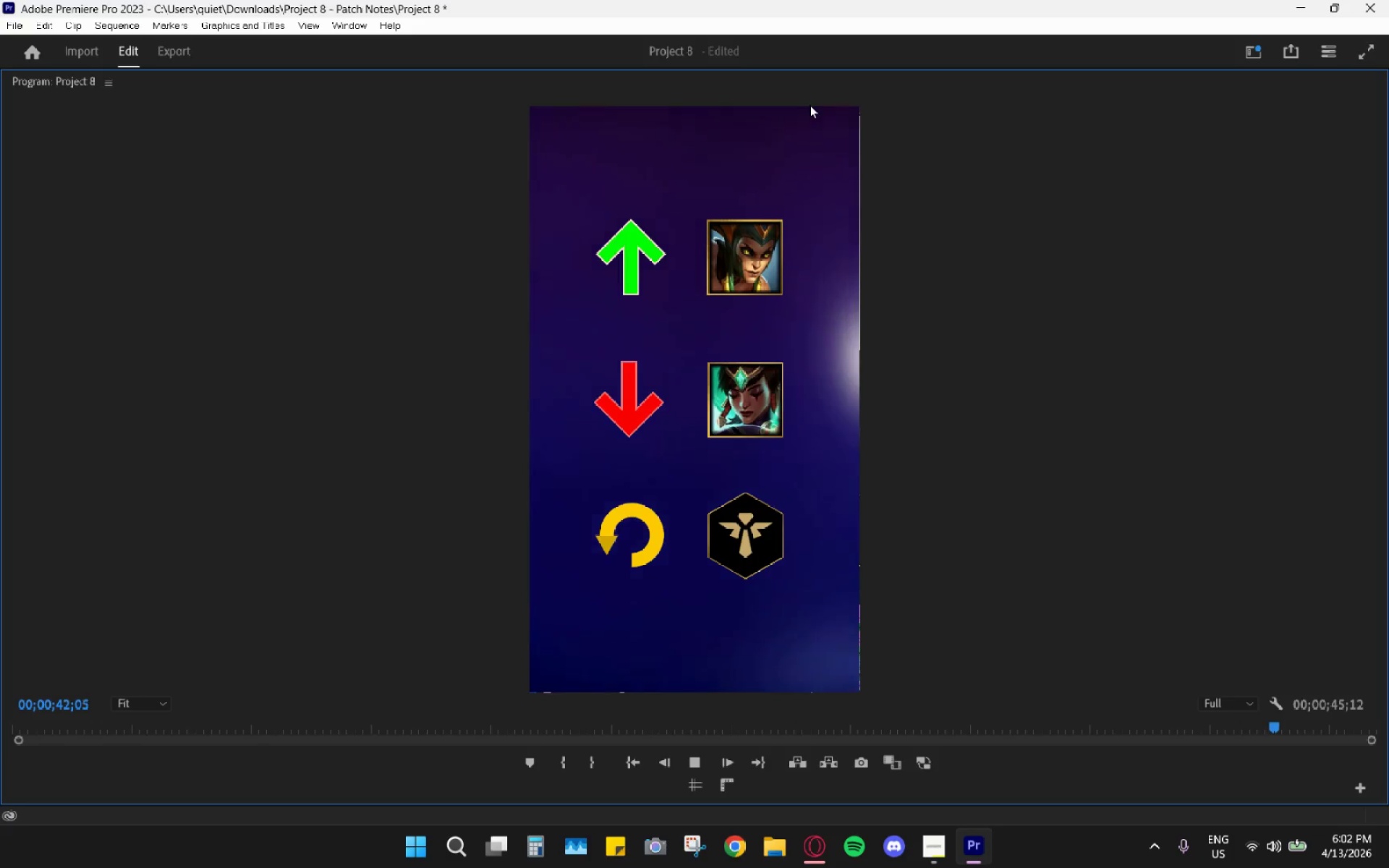 
wait(24.8)
 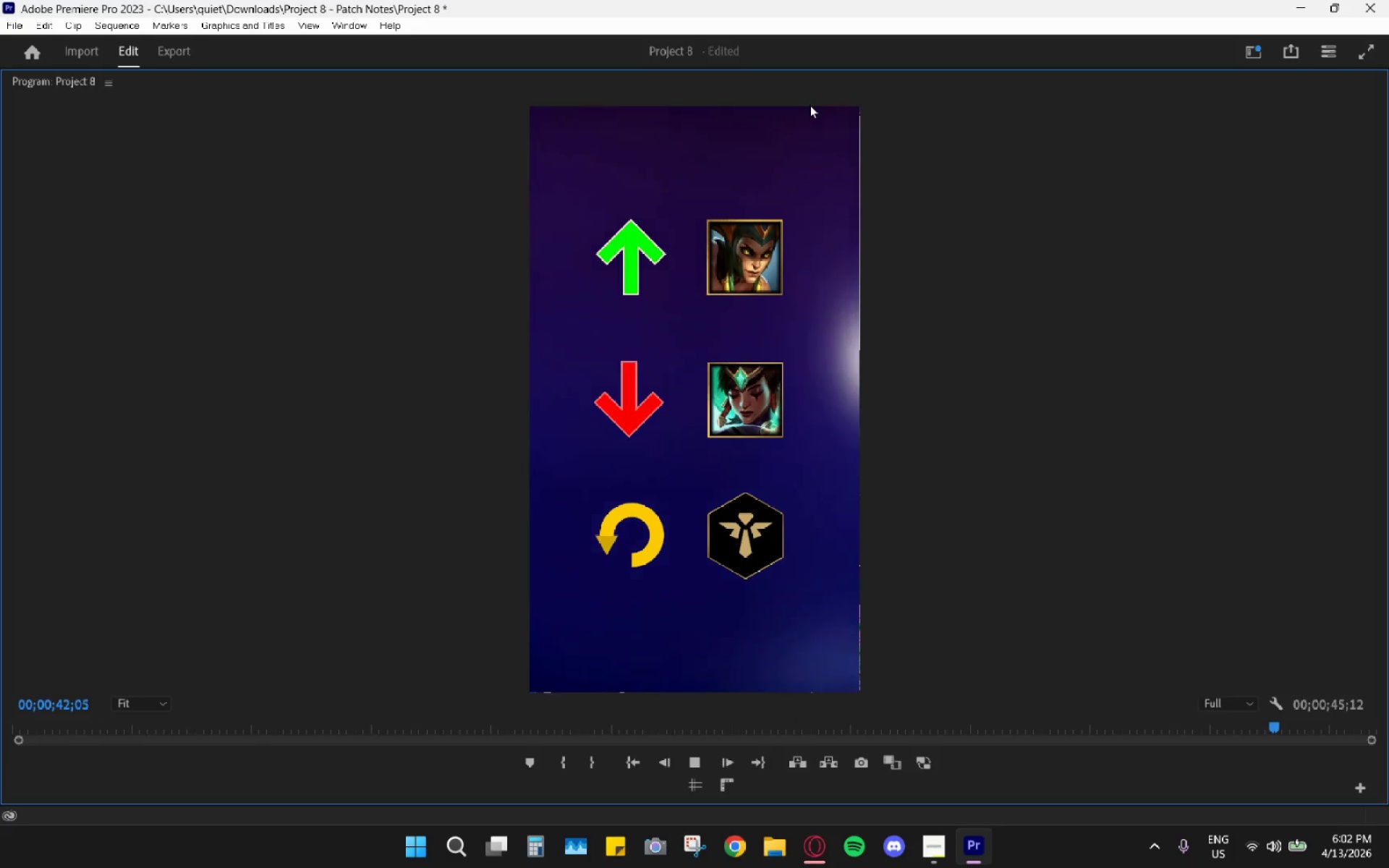 
double_click([828, 74])
 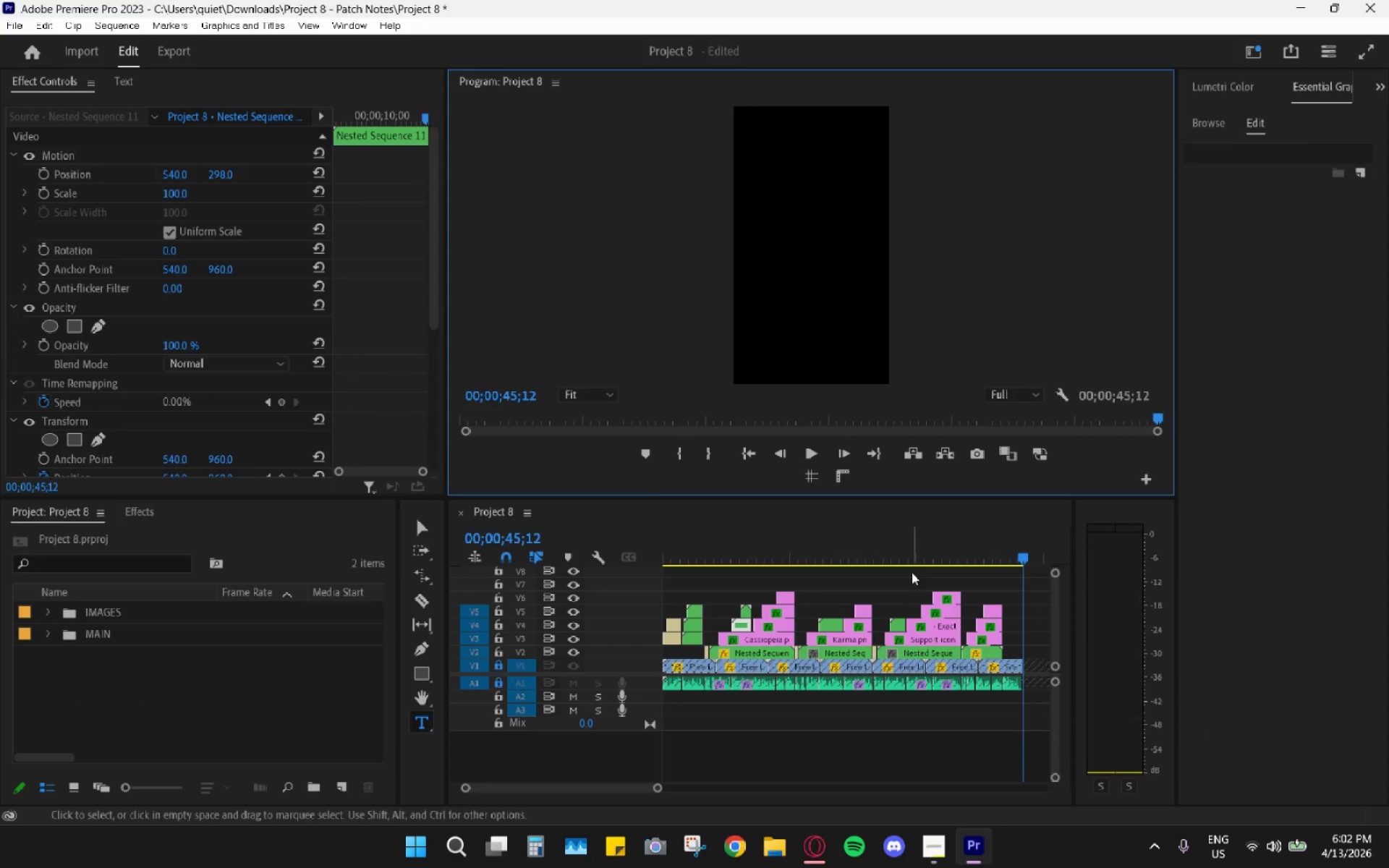 
scroll: coordinate [923, 654], scroll_direction: down, amount: 5.0
 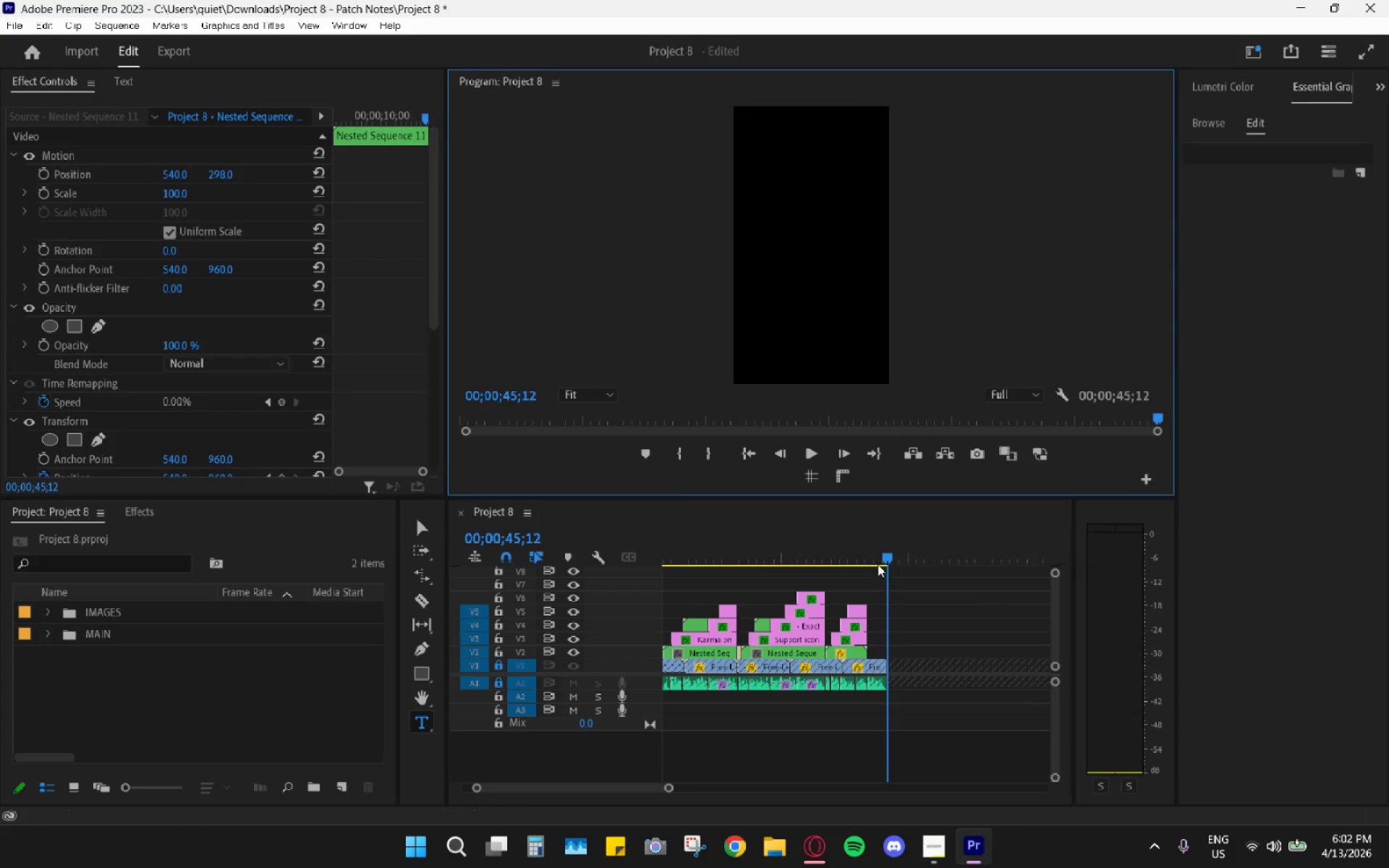 
left_click_drag(start_coordinate=[875, 562], to_coordinate=[863, 555])
 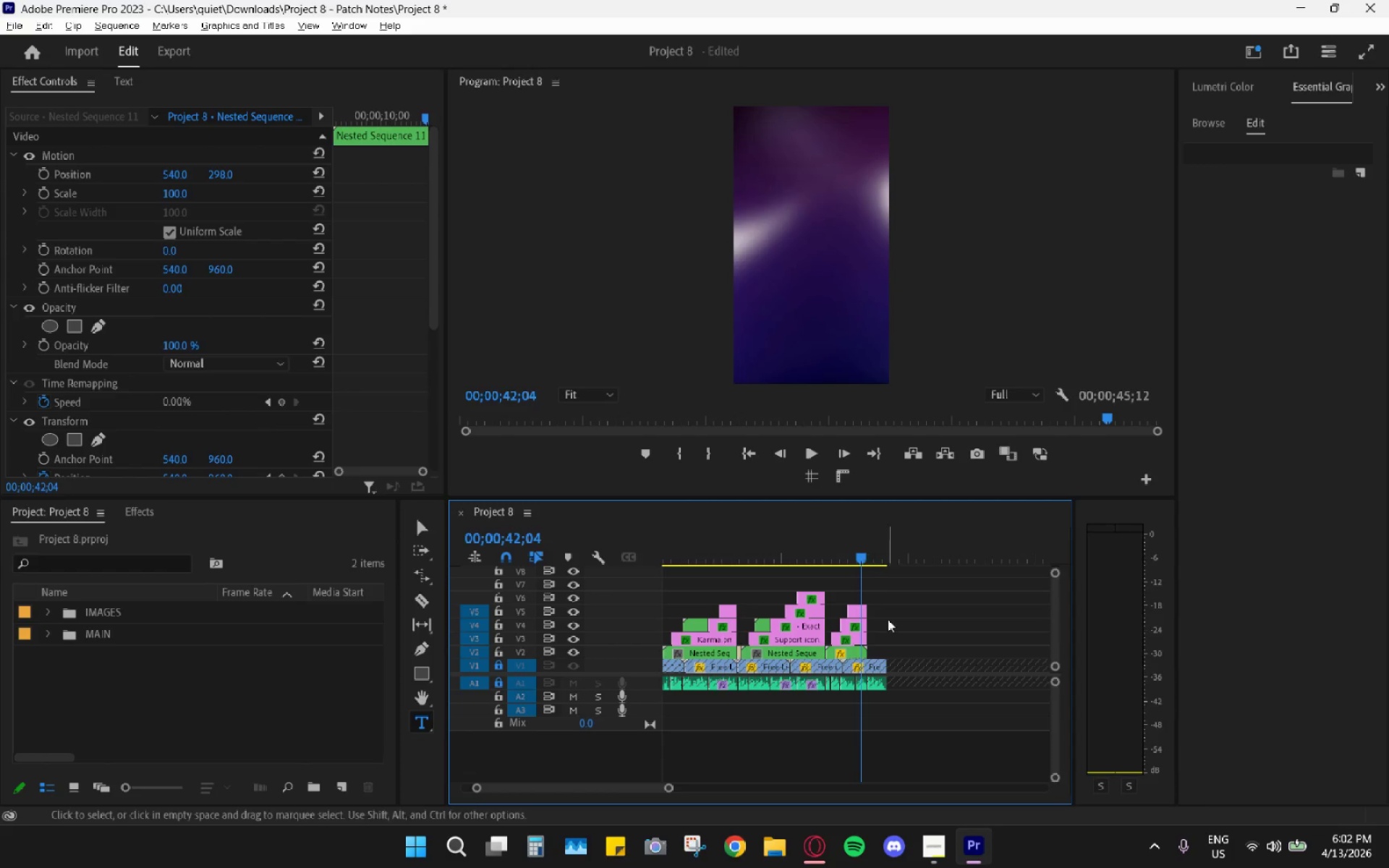 
hold_key(key=AltLeft, duration=1.14)
scroll: coordinate [868, 590], scroll_direction: up, amount: 16.0
 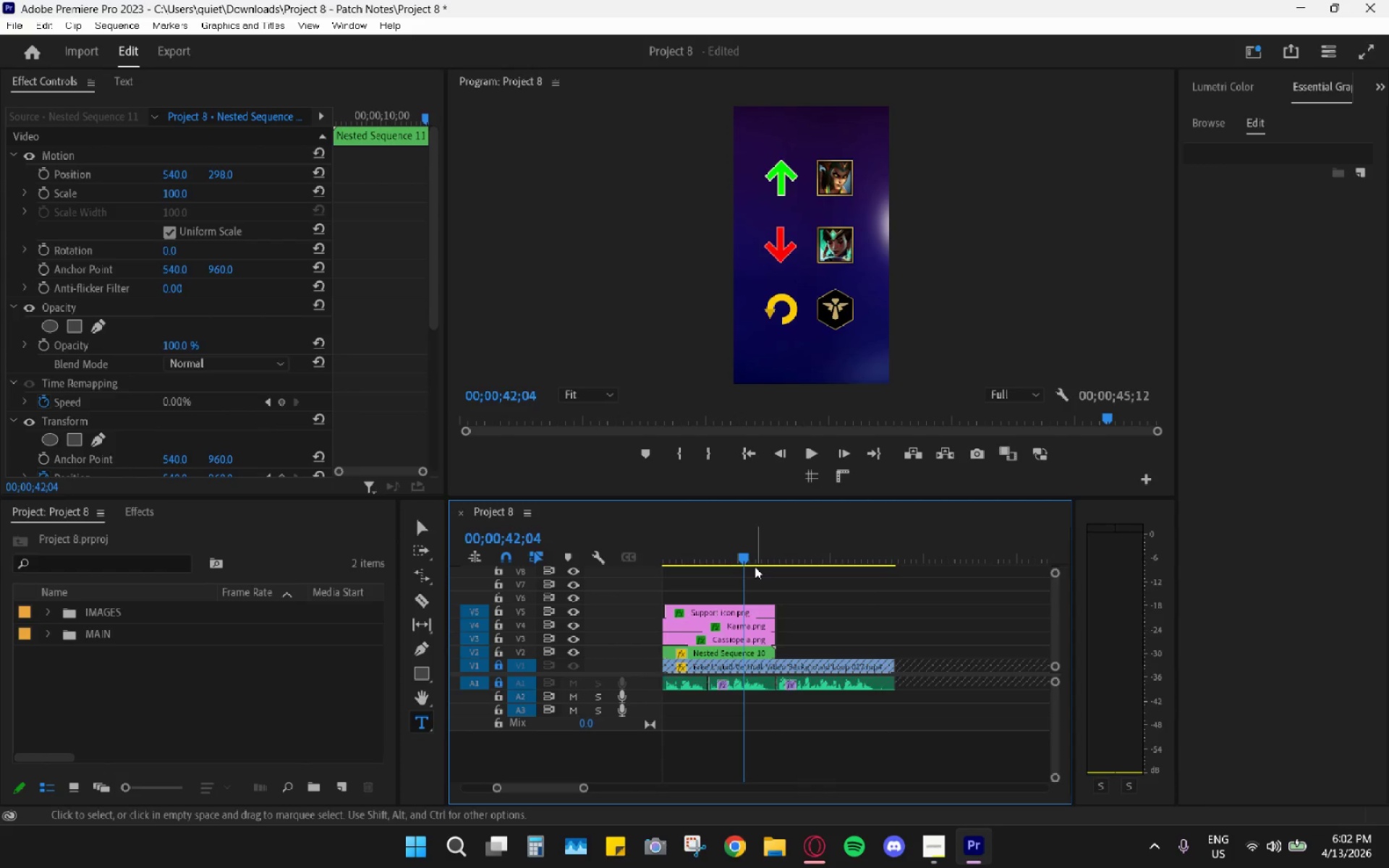 
left_click_drag(start_coordinate=[763, 561], to_coordinate=[755, 559])
 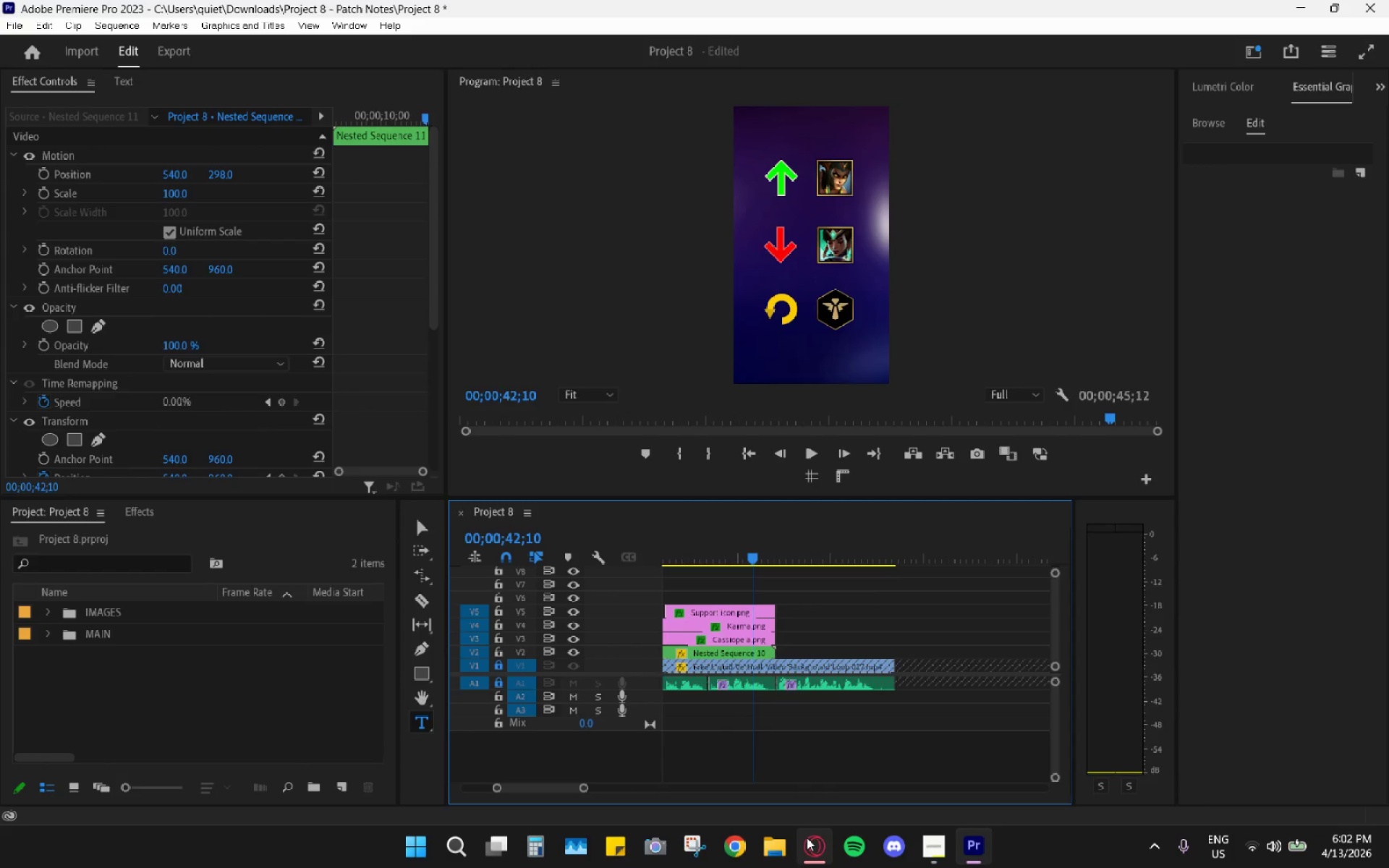 
left_click([814, 845])
 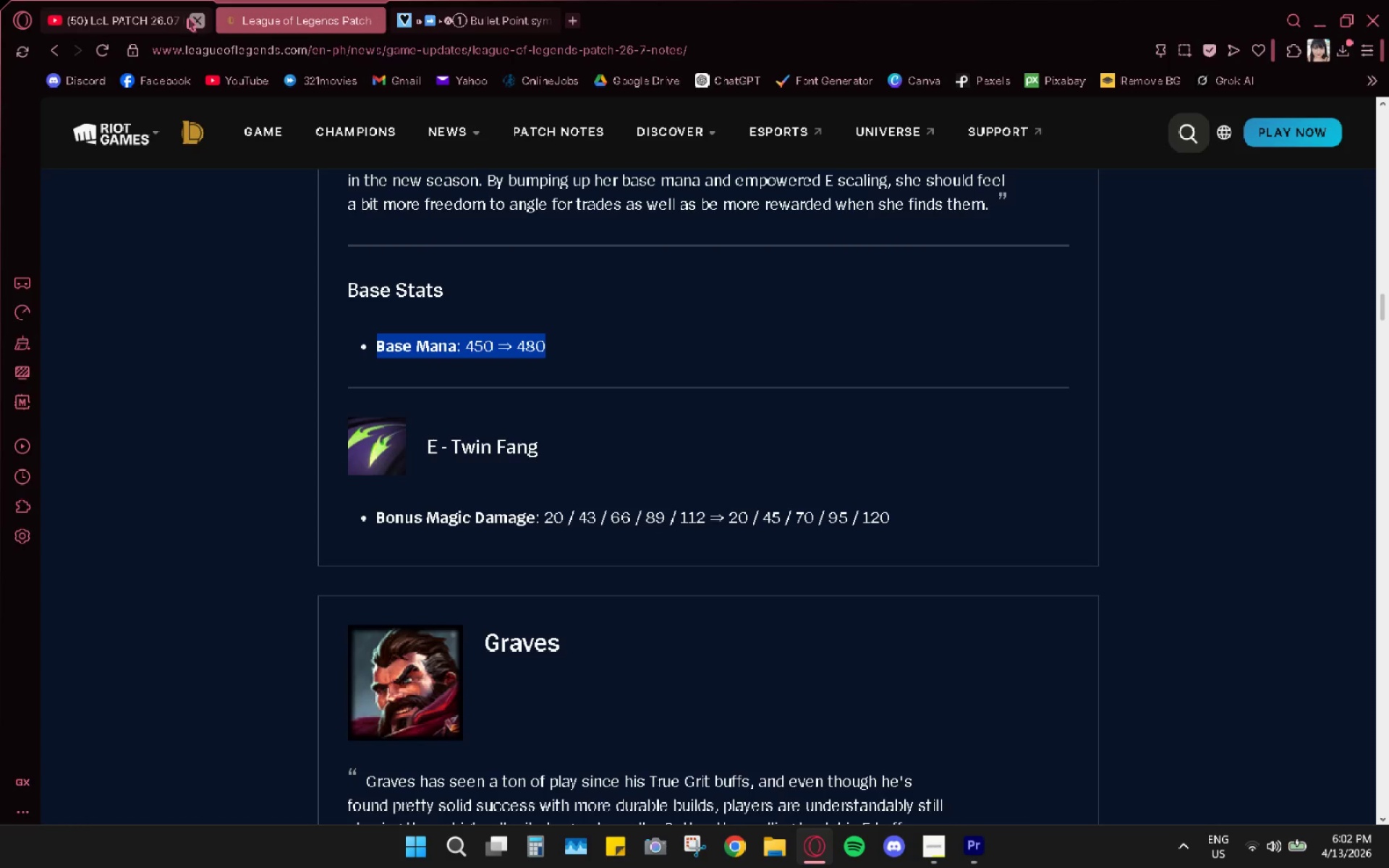 
left_click([140, 20])
 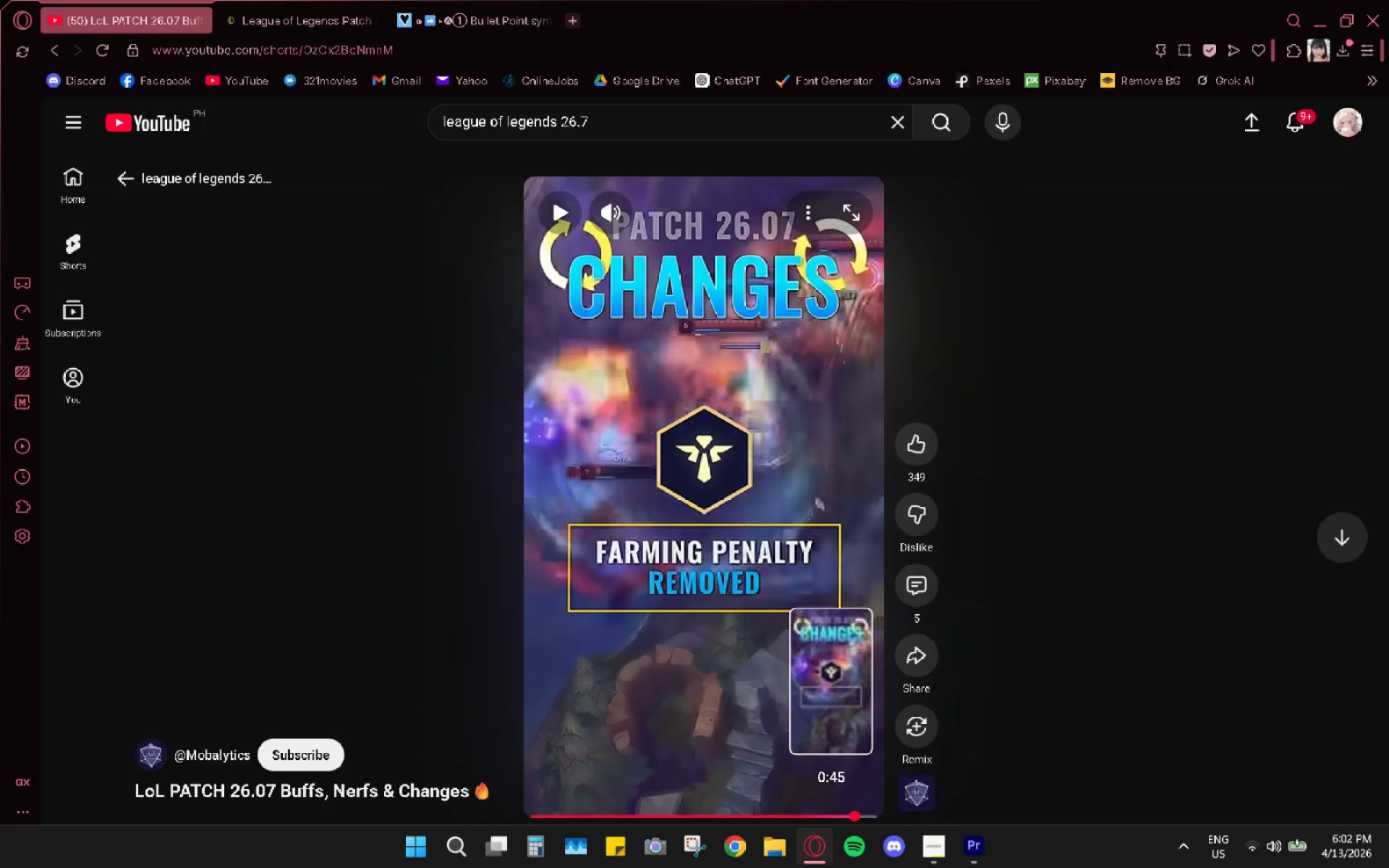 
key(Space)
 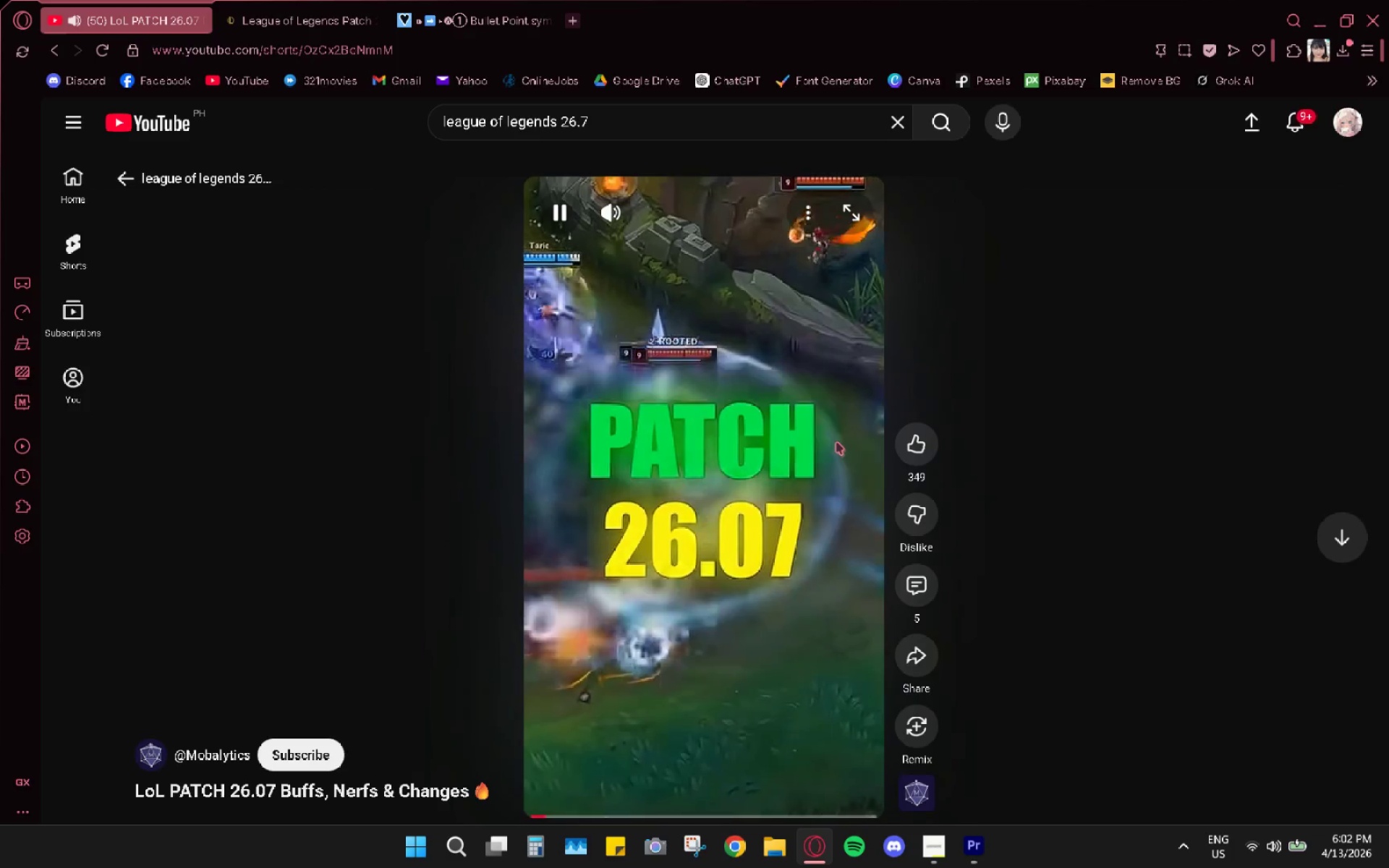 
wait(7.11)
 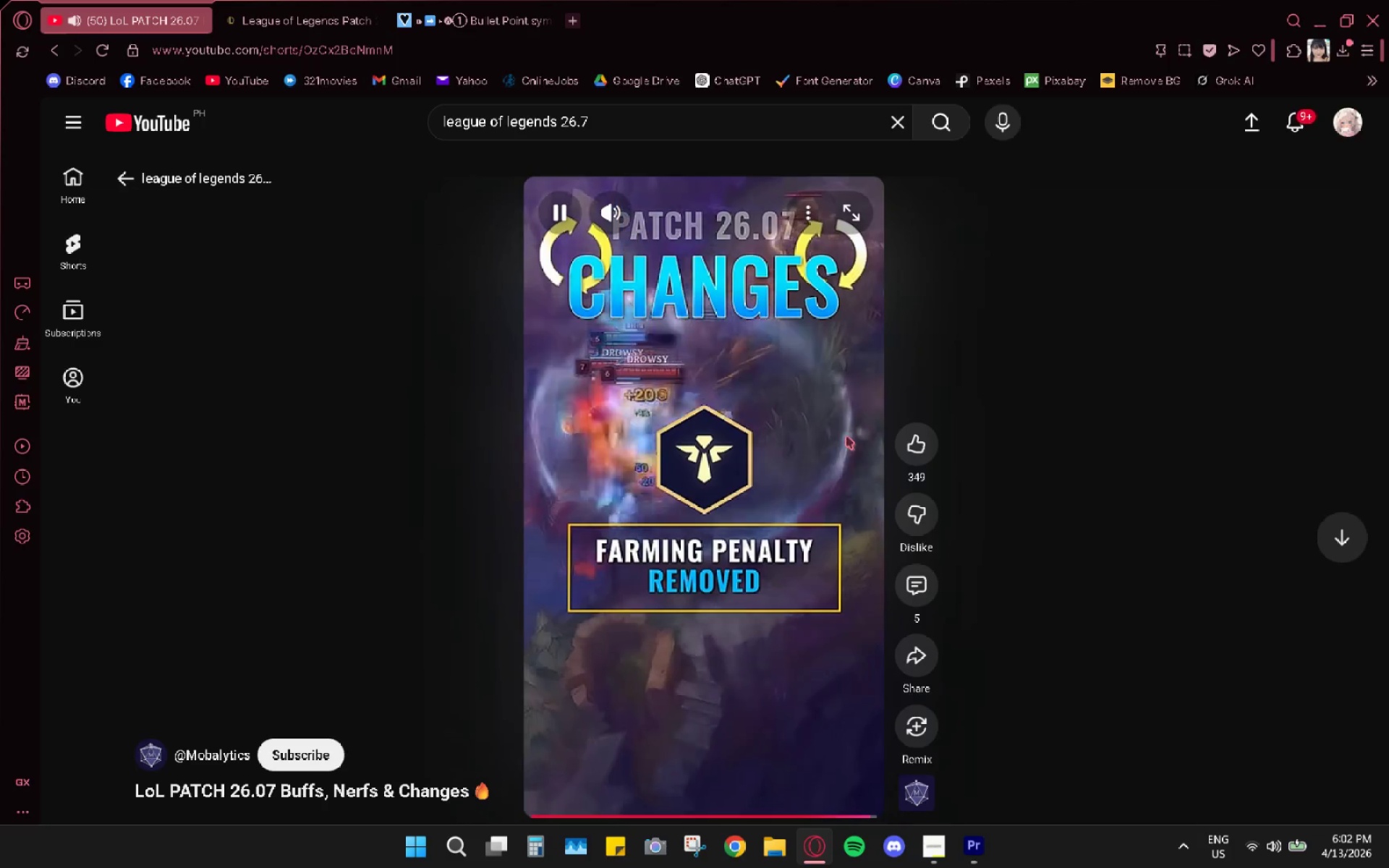 
key(Space)
 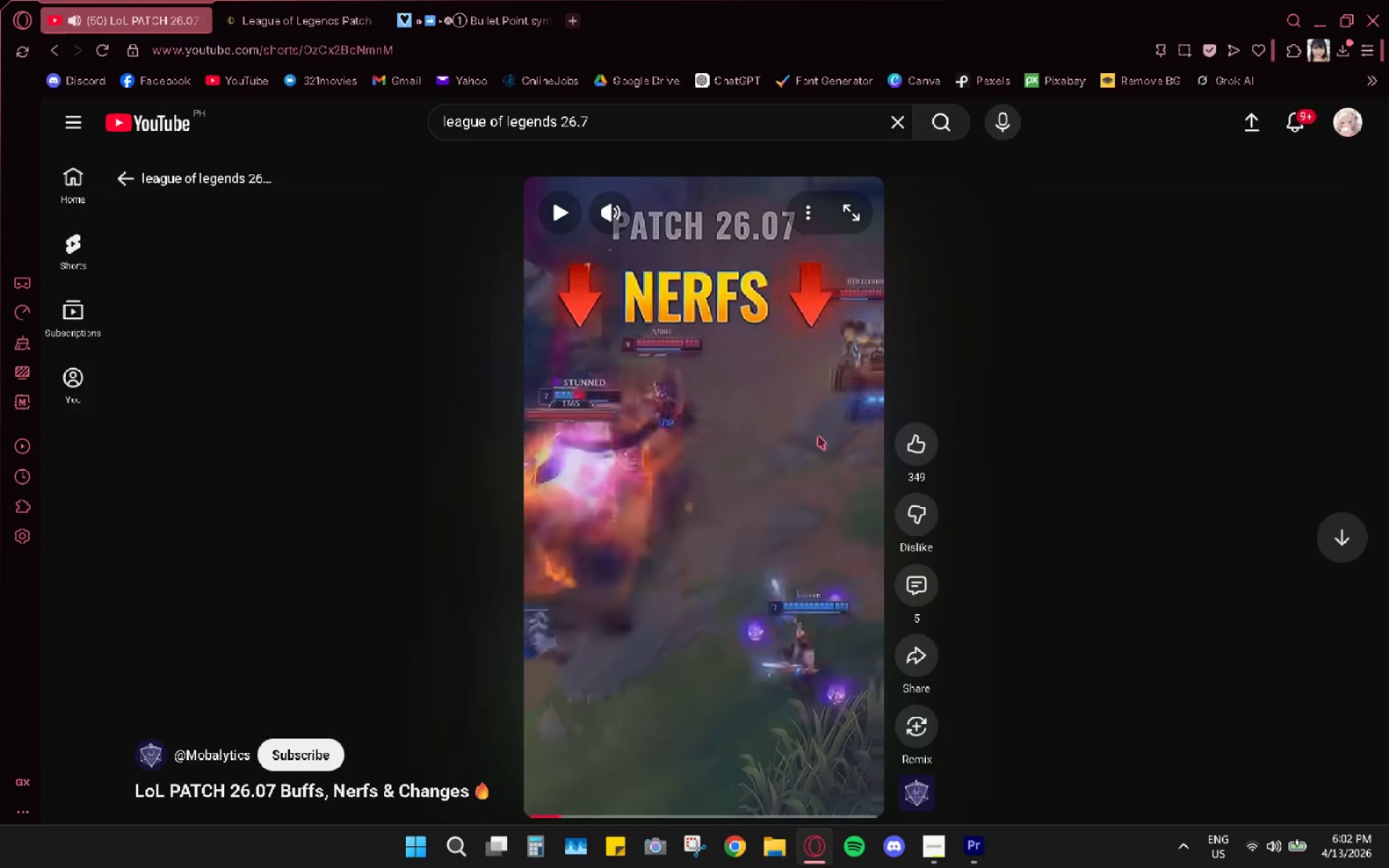 
key(Space)
 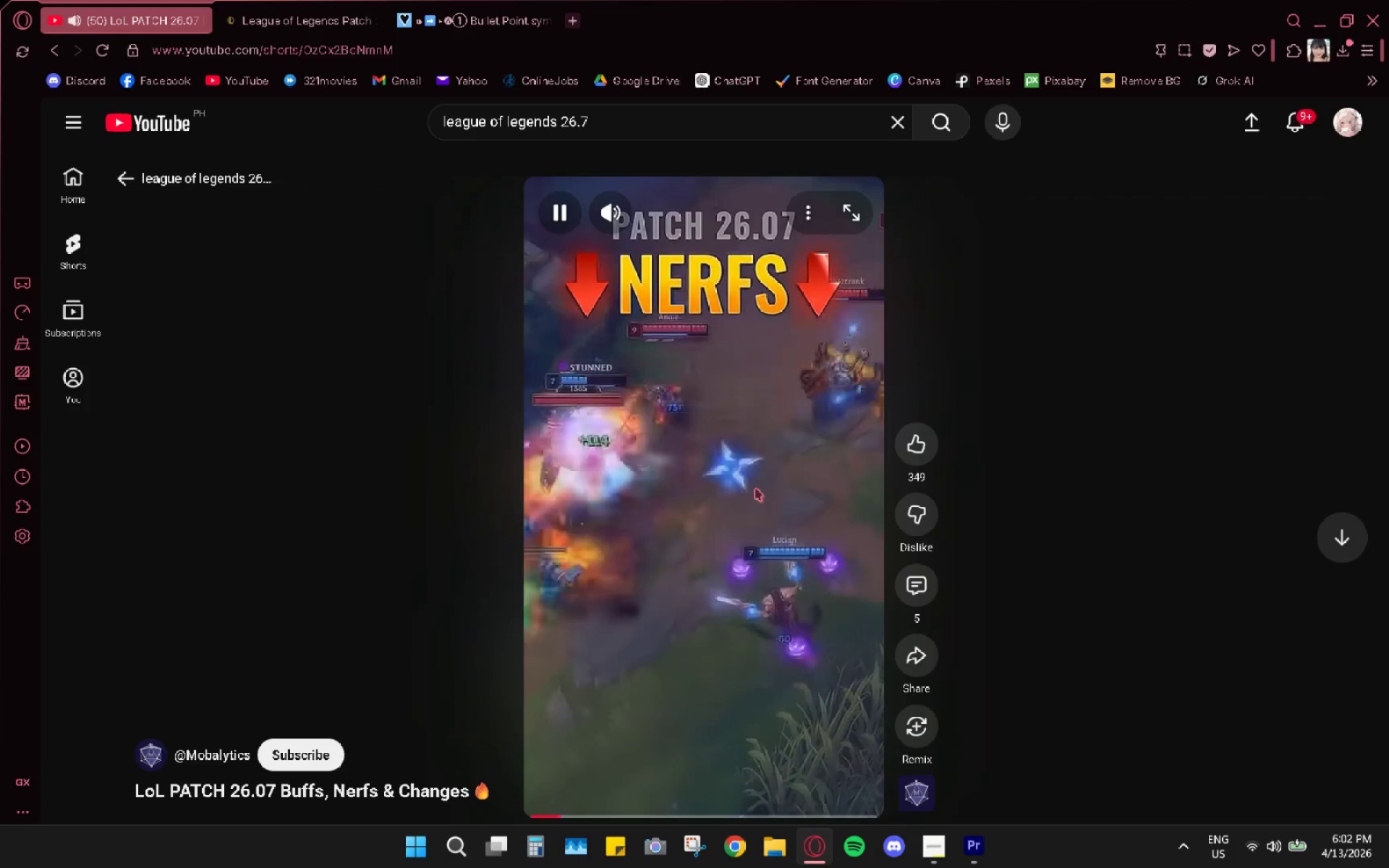 
key(Space)
 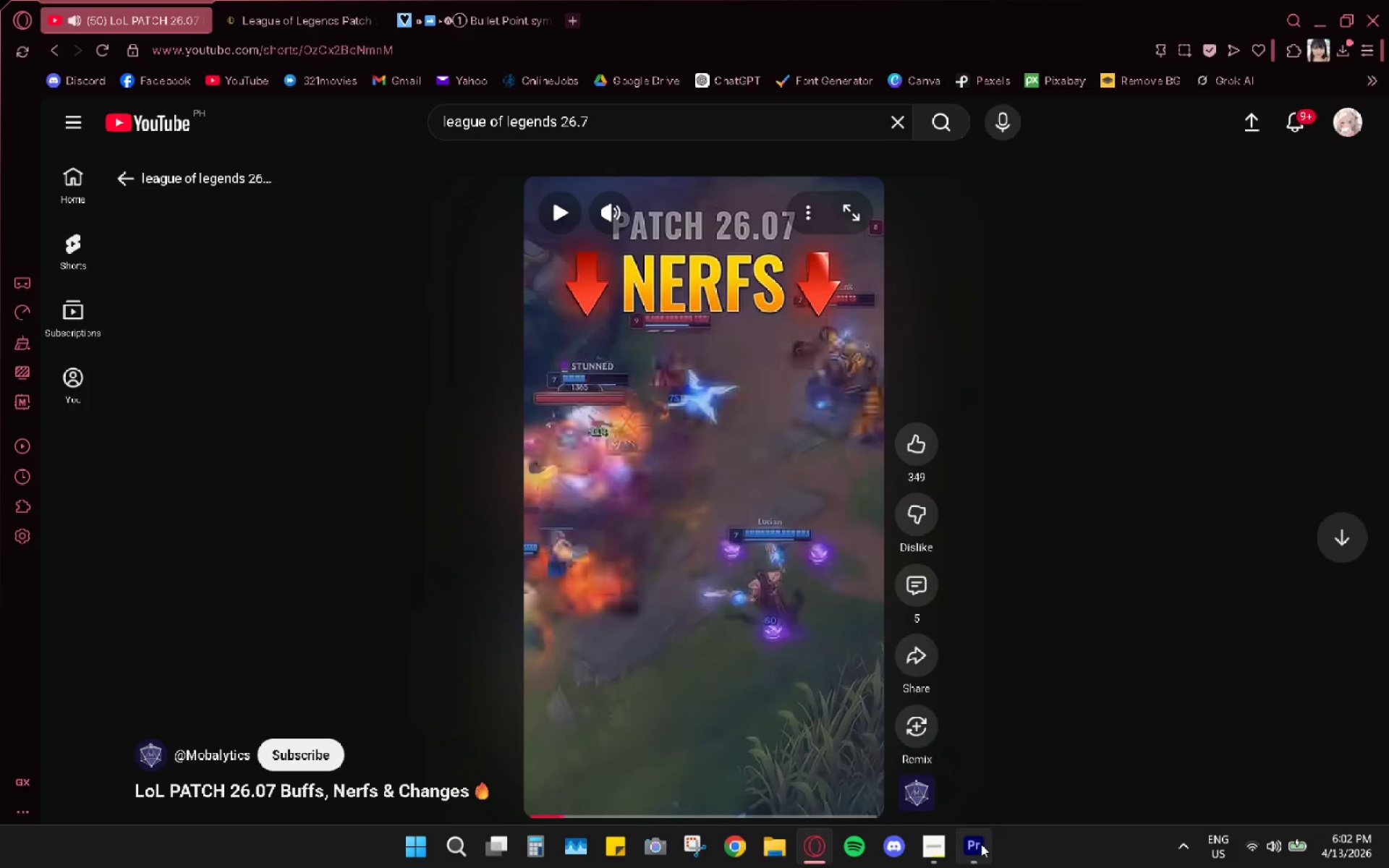 
left_click([980, 843])
 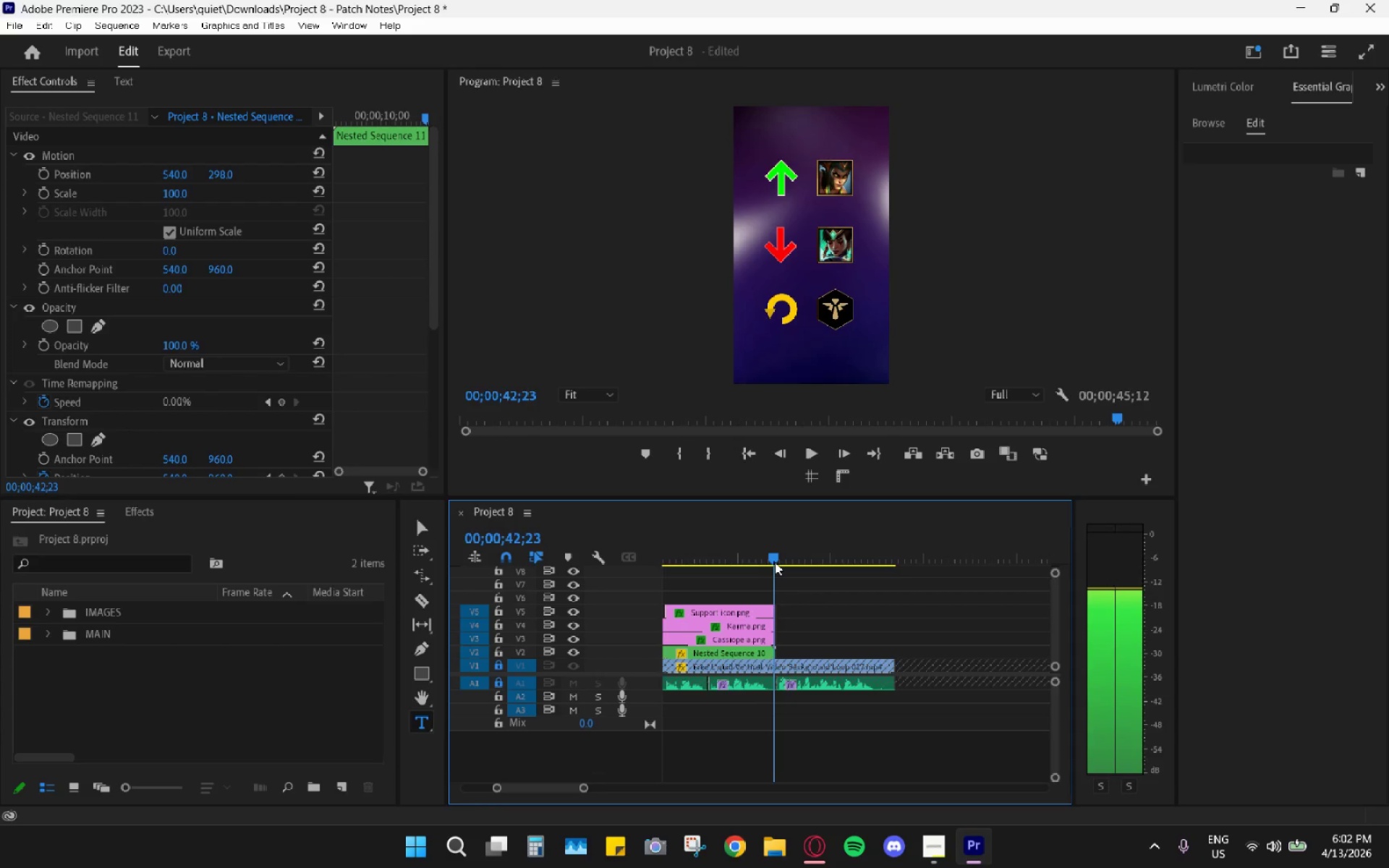 
hold_key(key=AltLeft, duration=0.61)
scroll: coordinate [721, 593], scroll_direction: down, amount: 12.0
 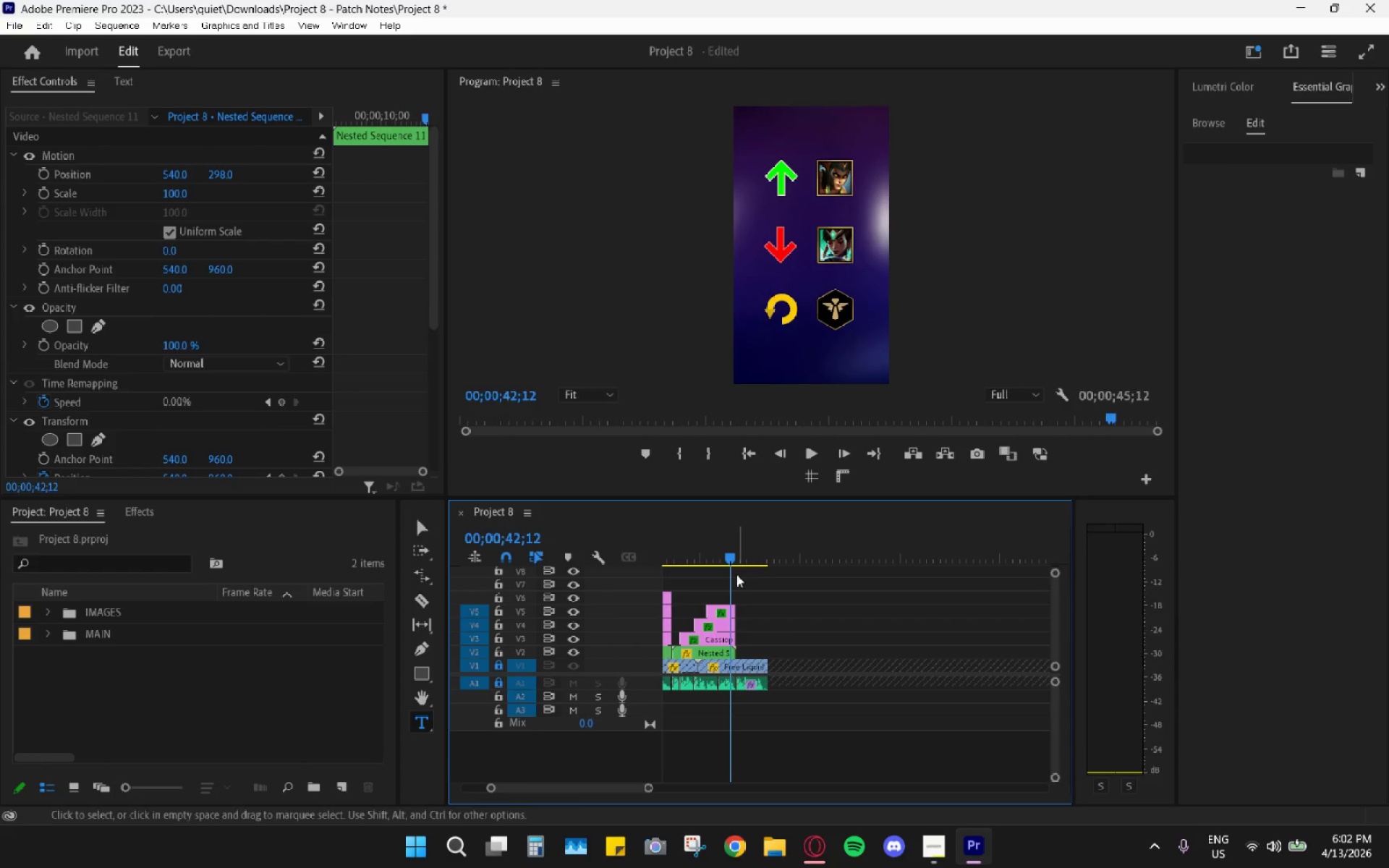 
left_click([816, 849])
 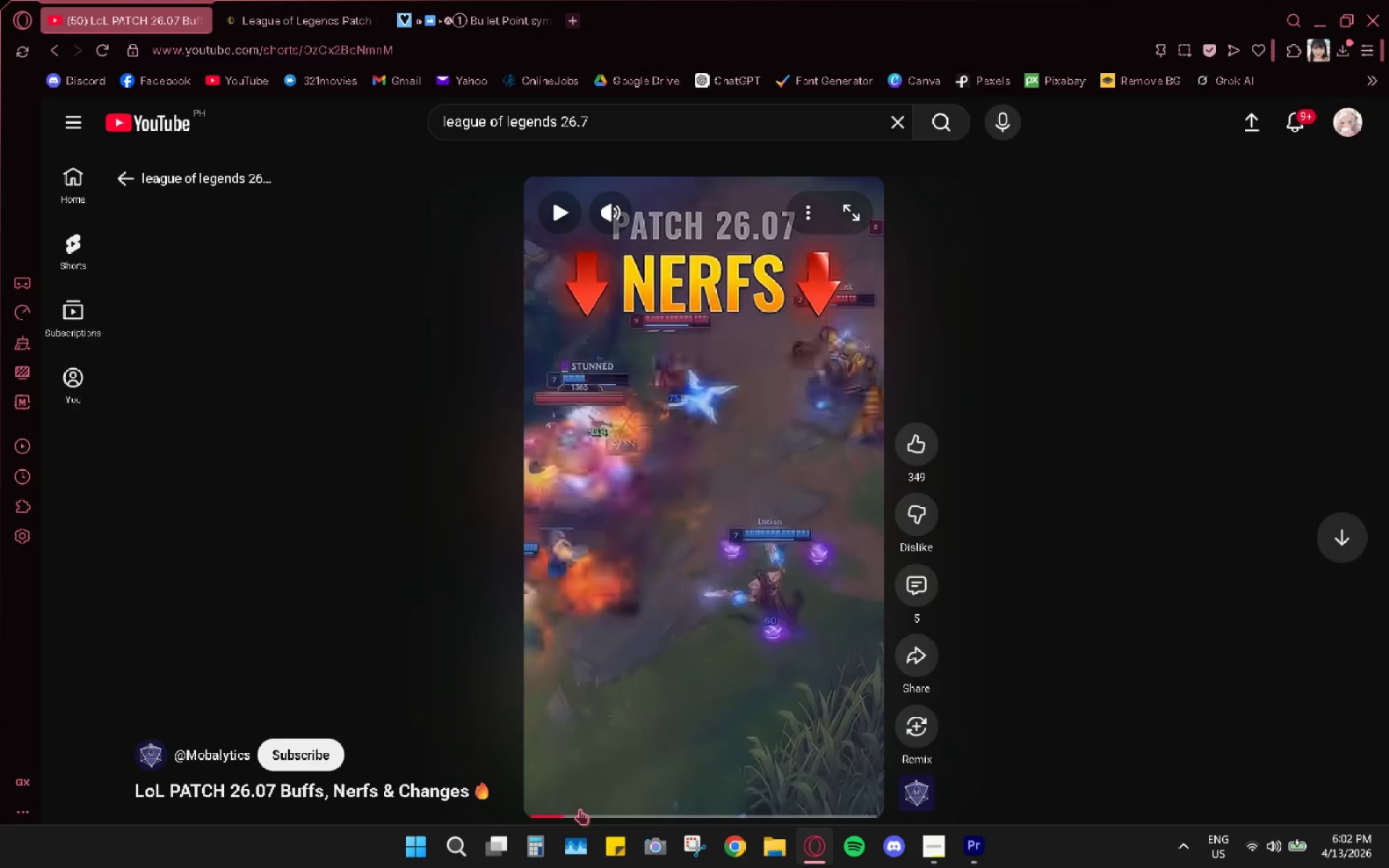 
left_click([553, 819])
 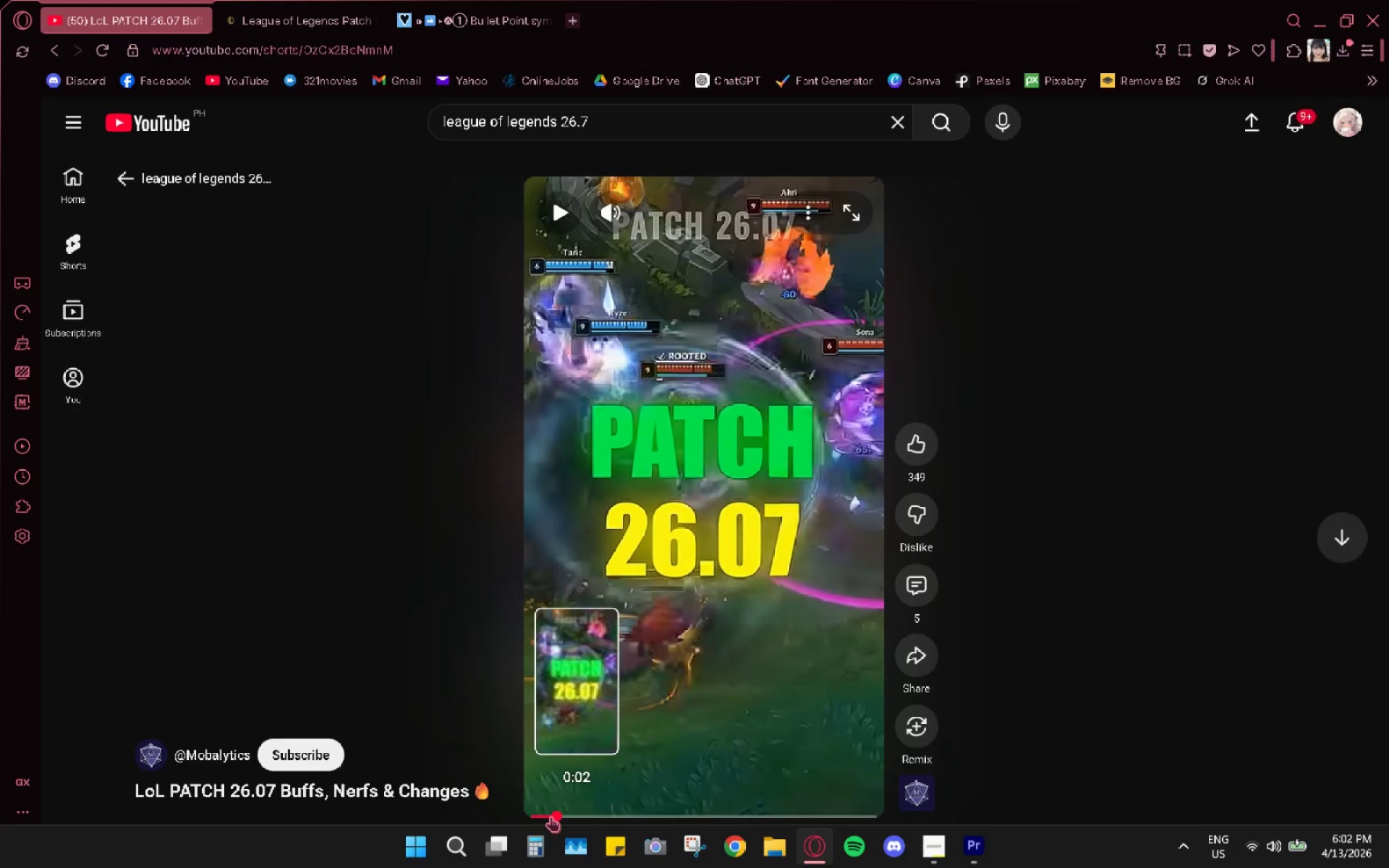 
key(Space)
 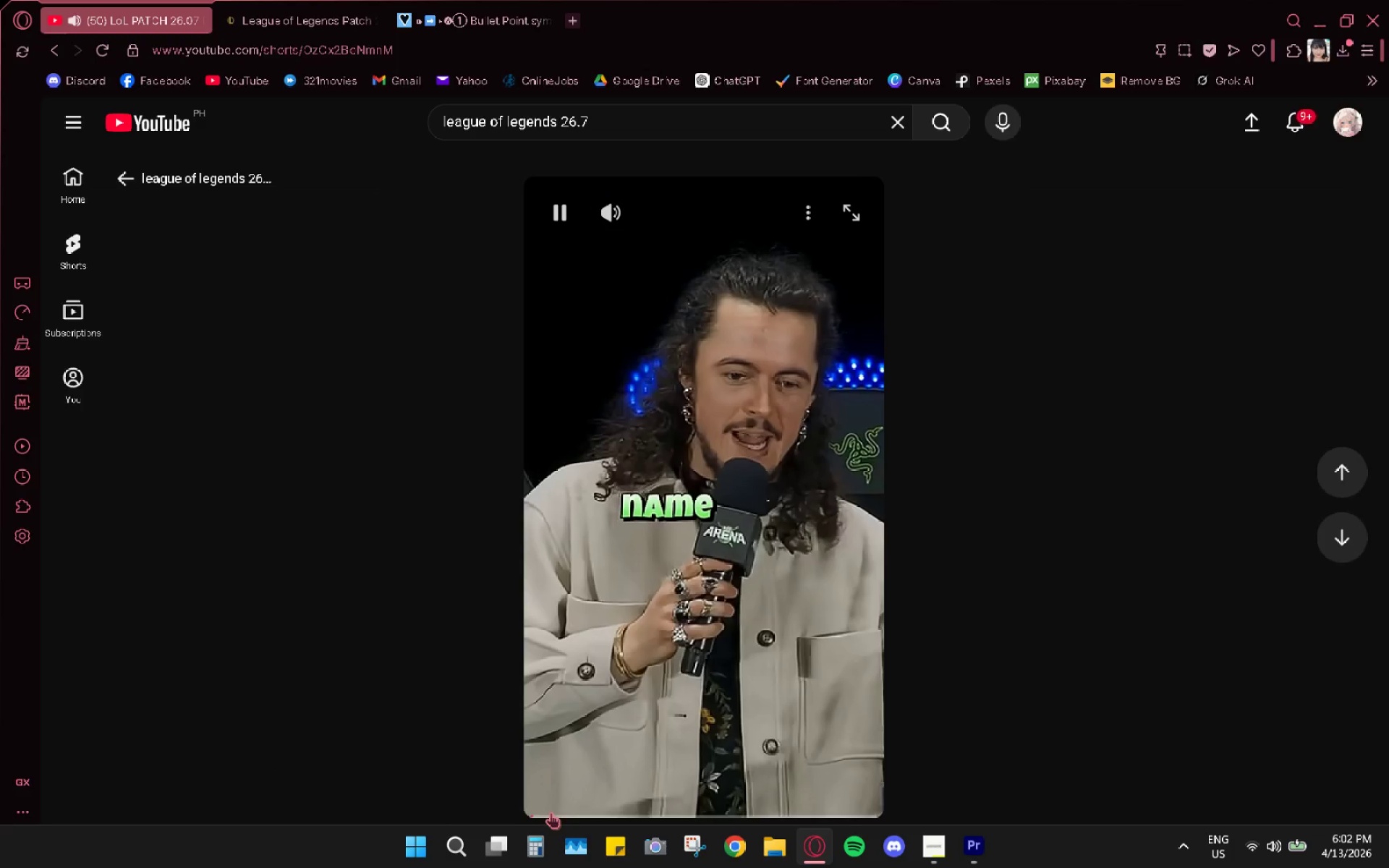 
left_click_drag(start_coordinate=[551, 812], to_coordinate=[538, 808])
 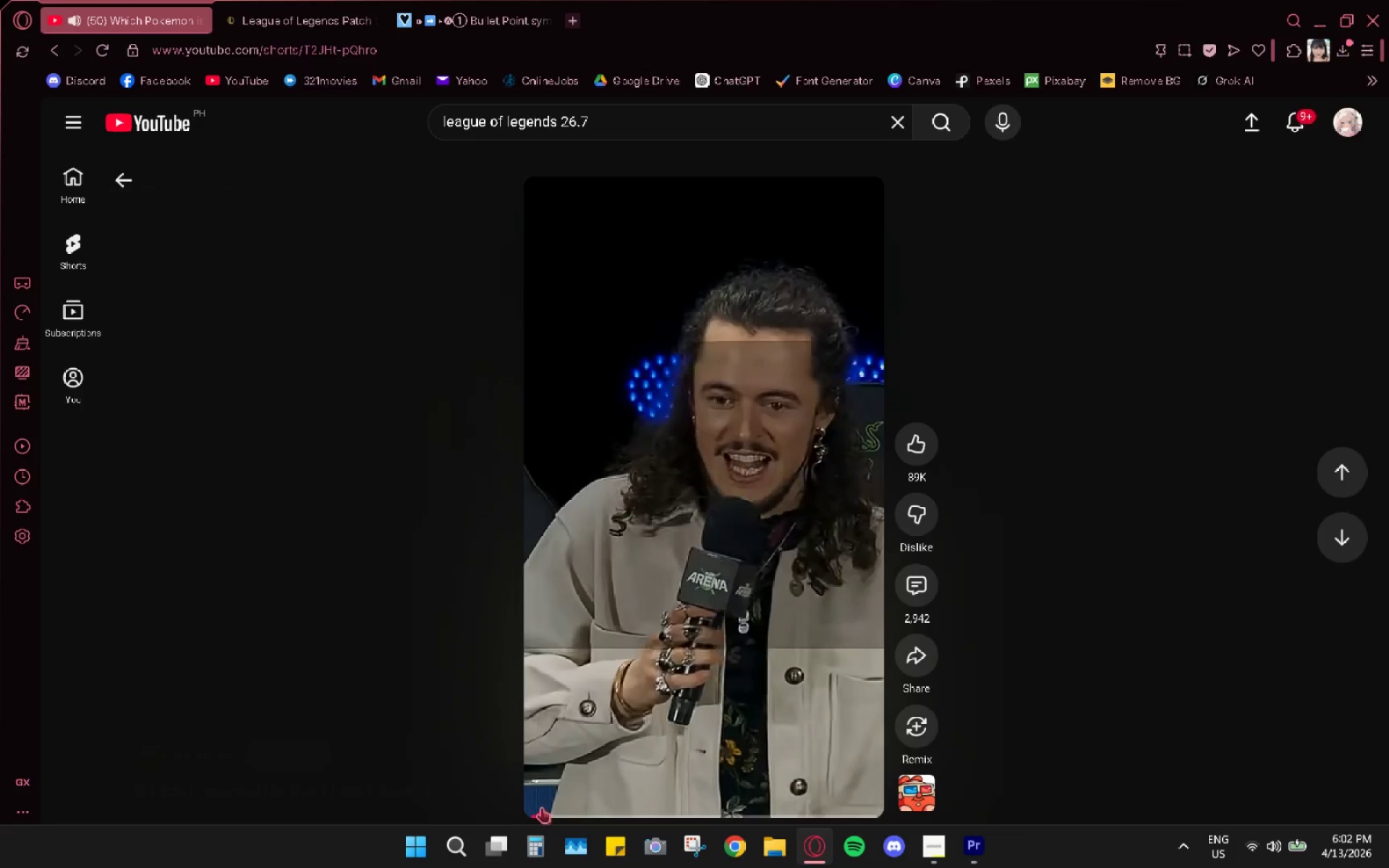 
key(Space)
 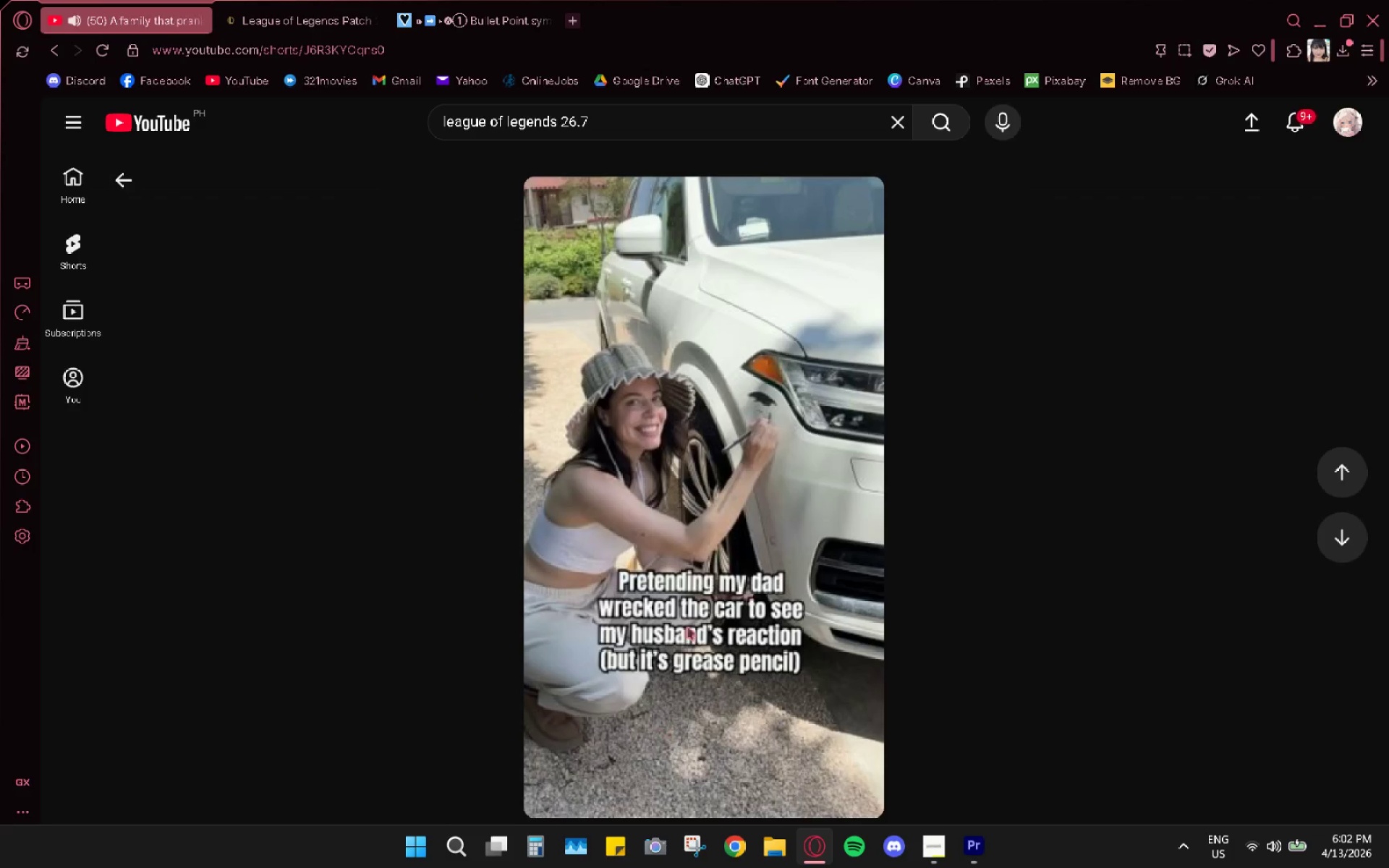 
scroll: coordinate [708, 618], scroll_direction: up, amount: 12.0
 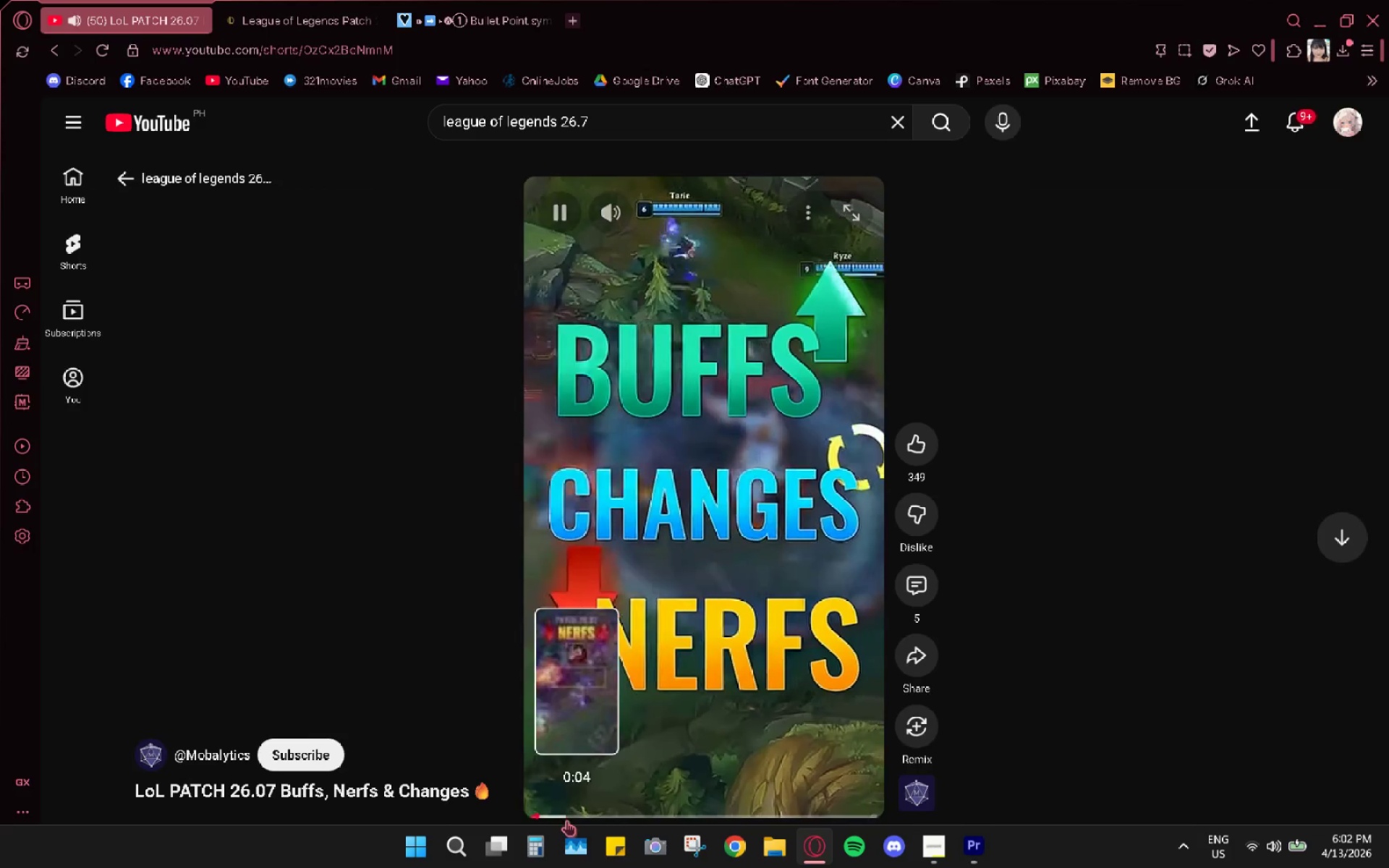 
left_click([614, 825])
 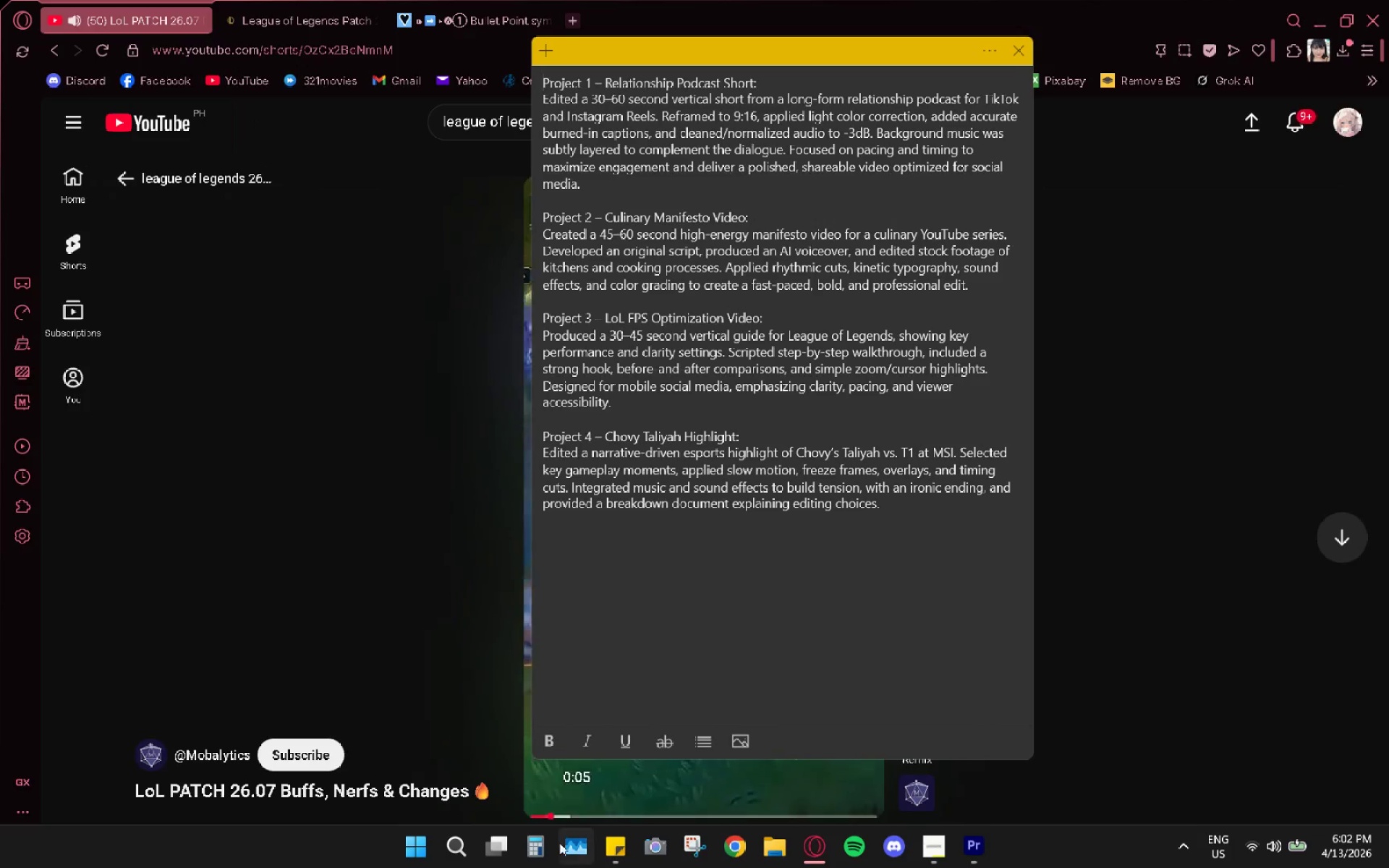 
right_click([624, 842])
 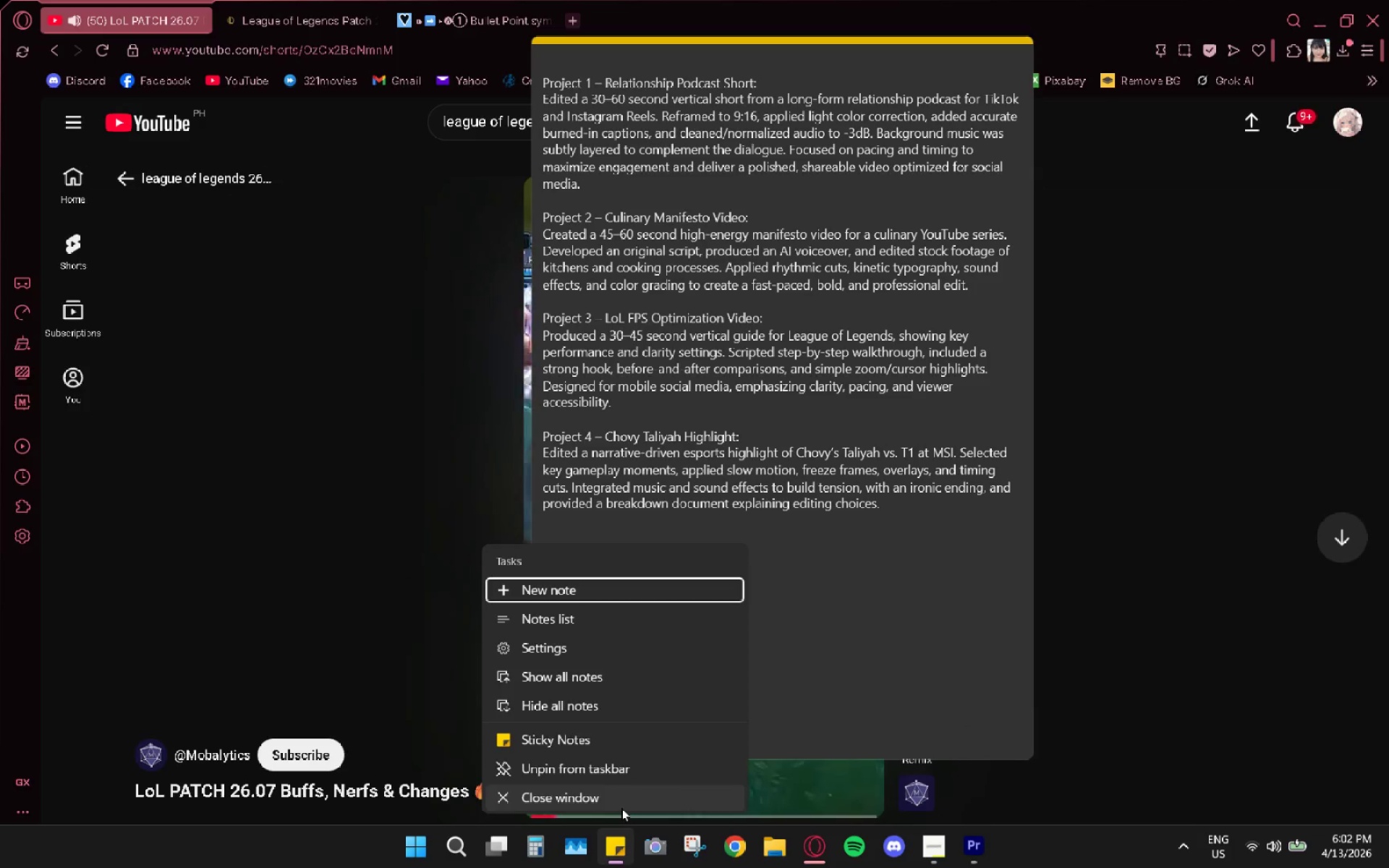 
left_click([624, 801])
 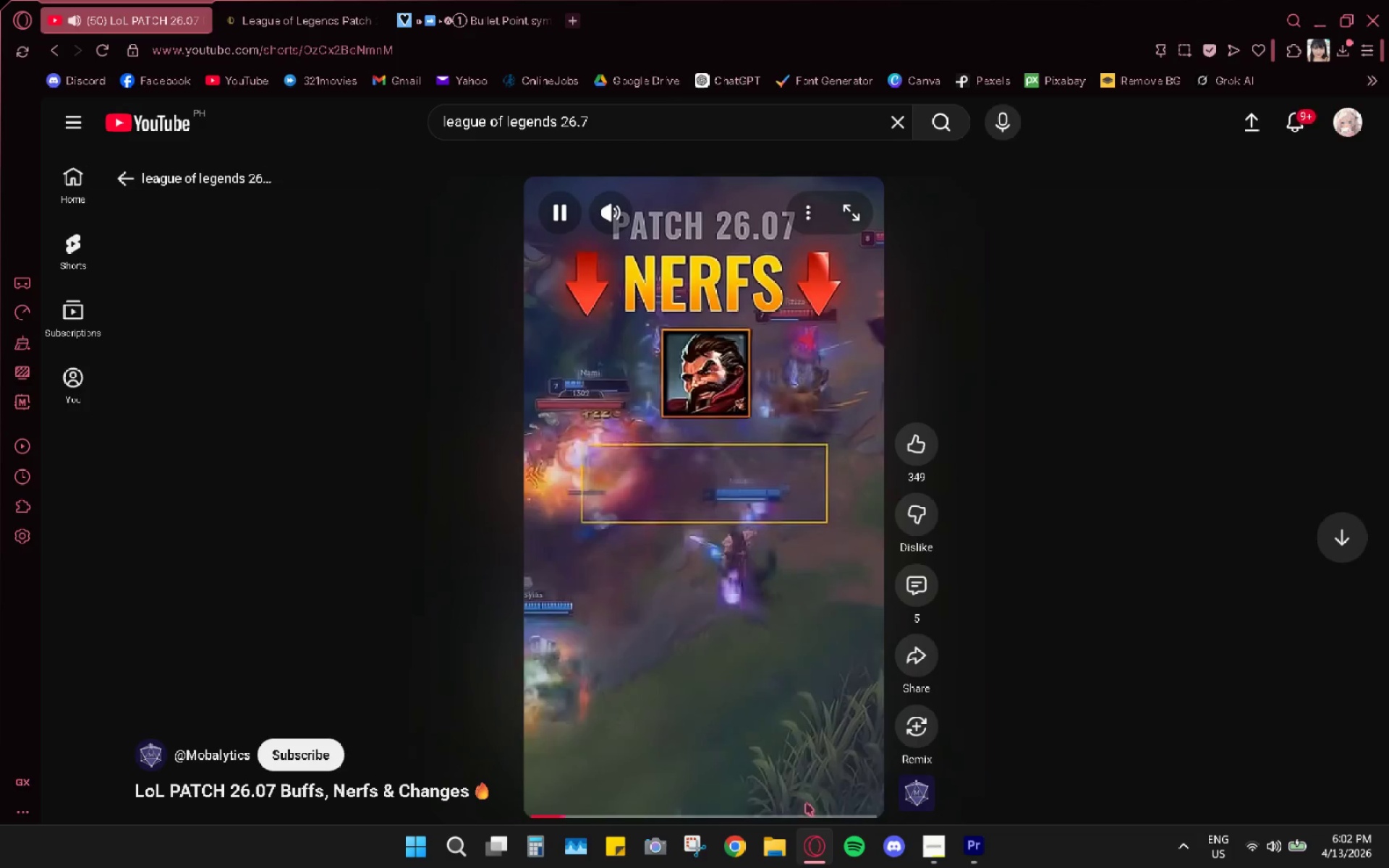 
left_click([801, 816])
 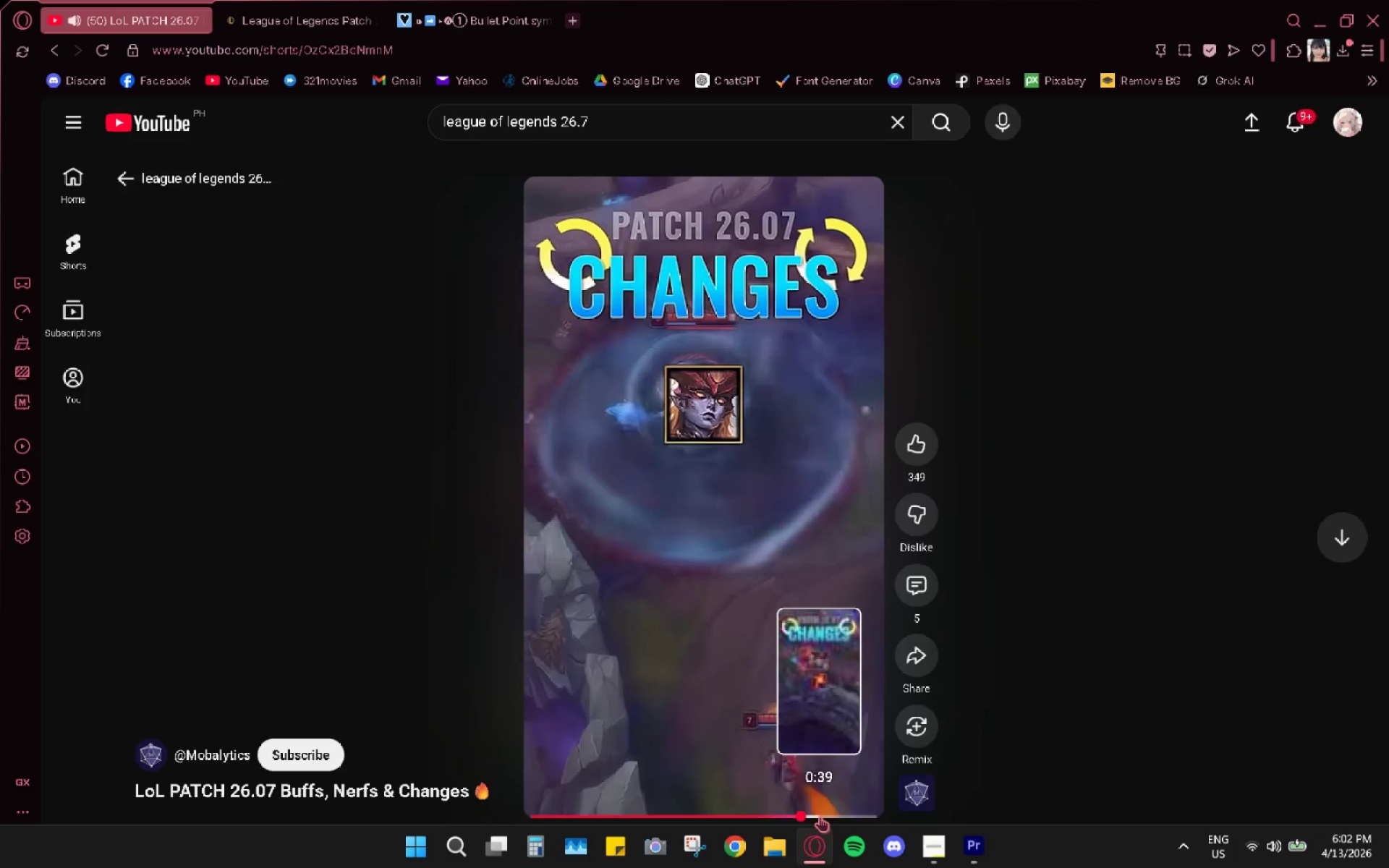 
left_click([820, 816])
 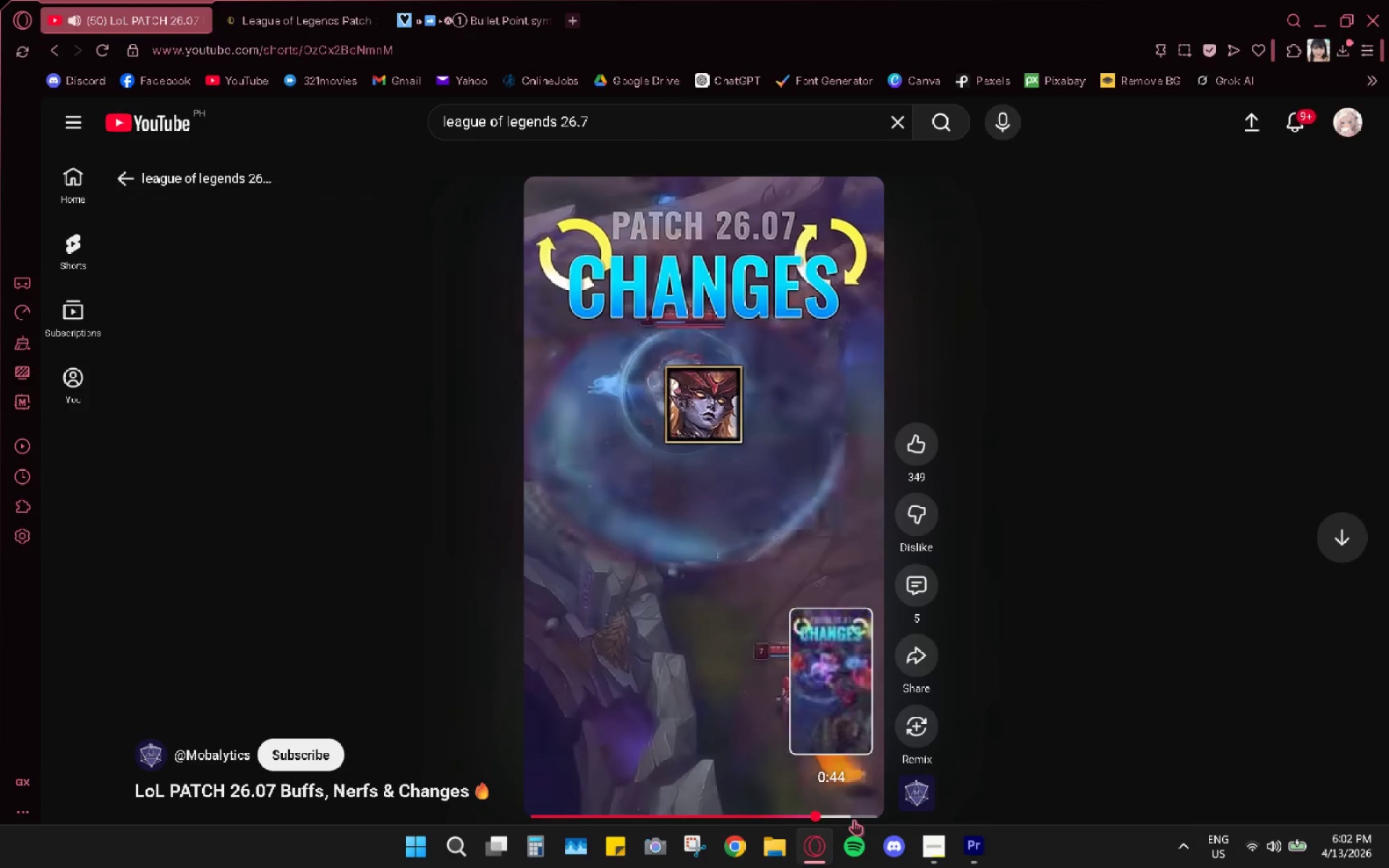 
double_click([854, 820])
 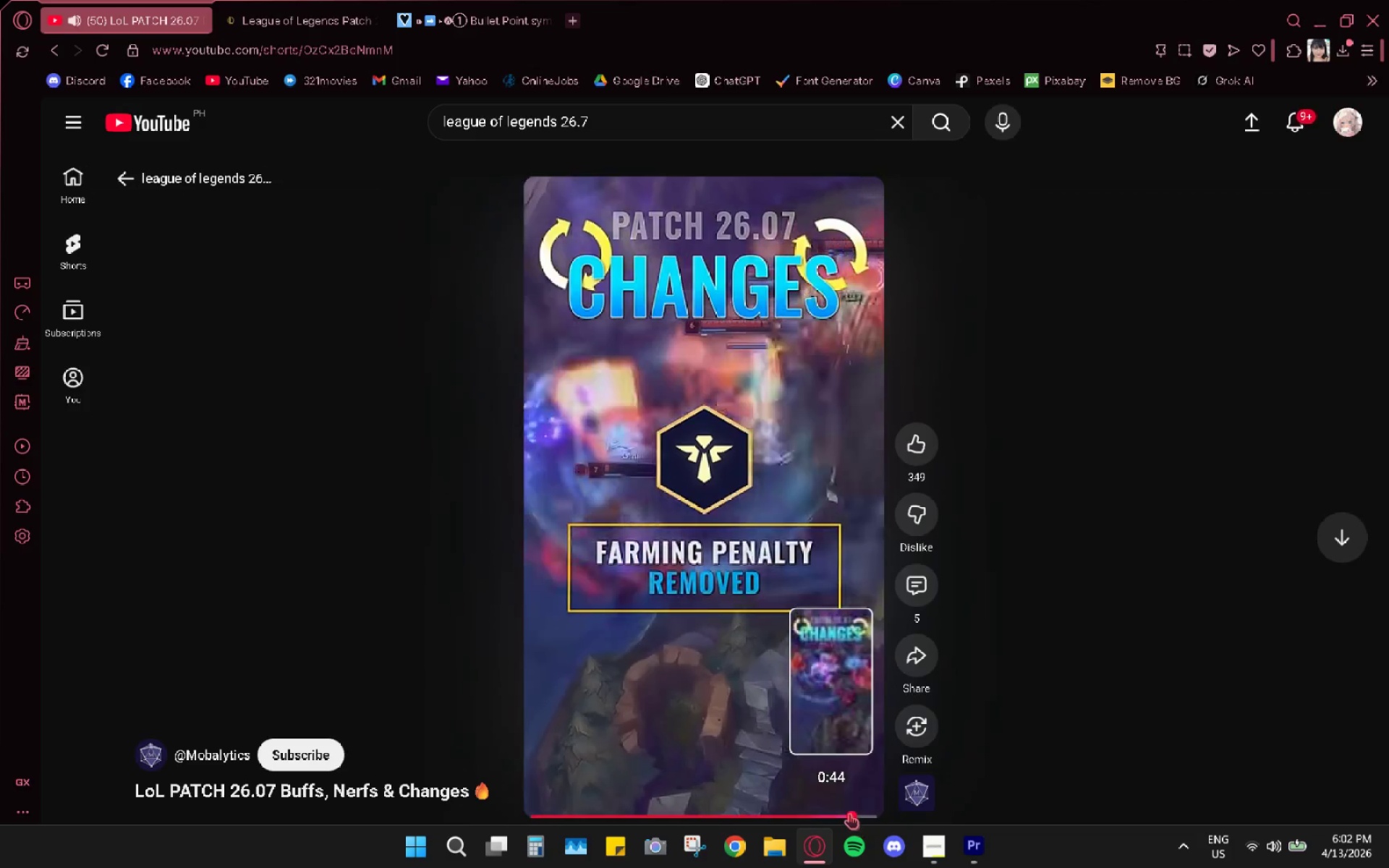 
left_click([739, 558])
 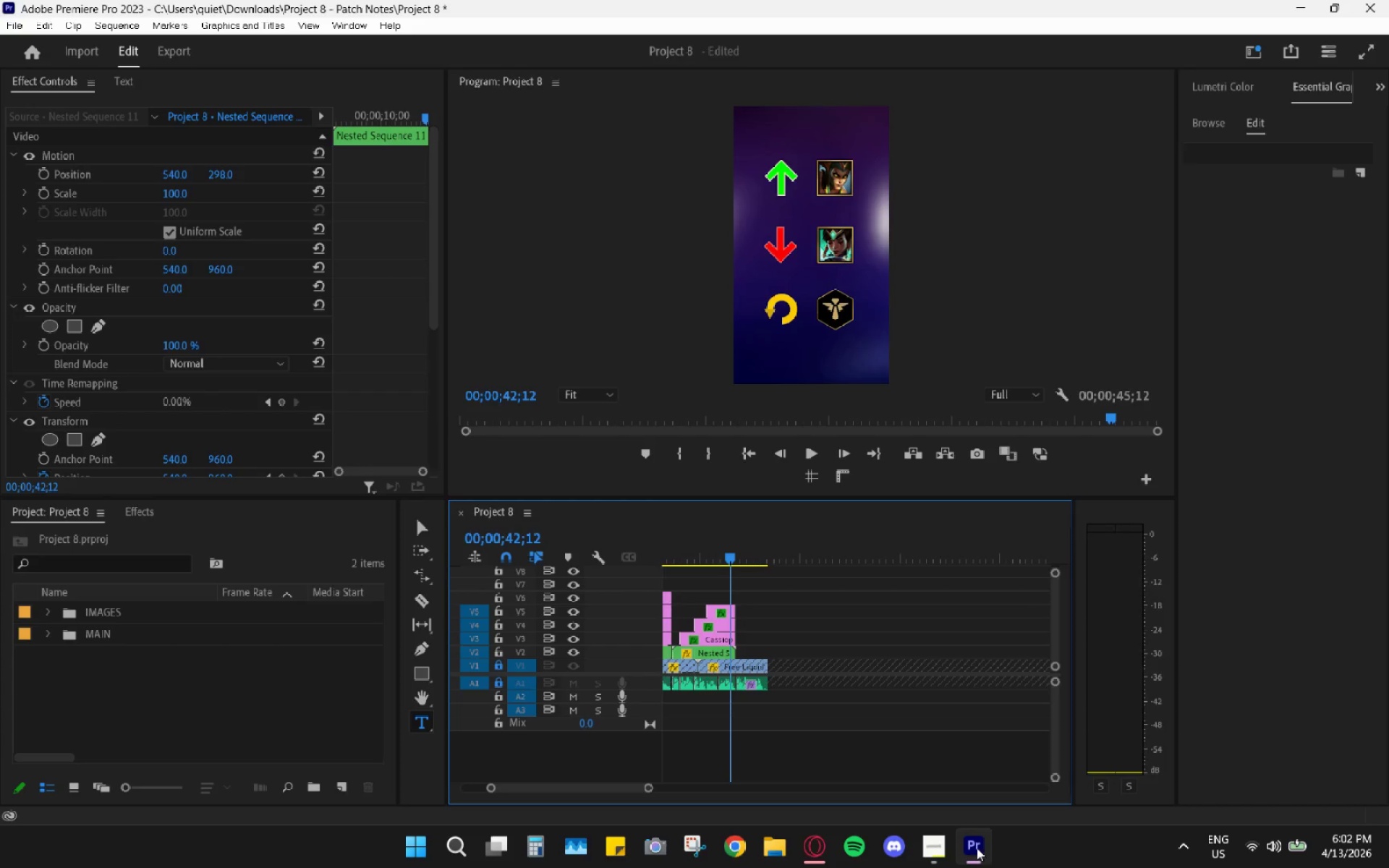 
key(Space)
 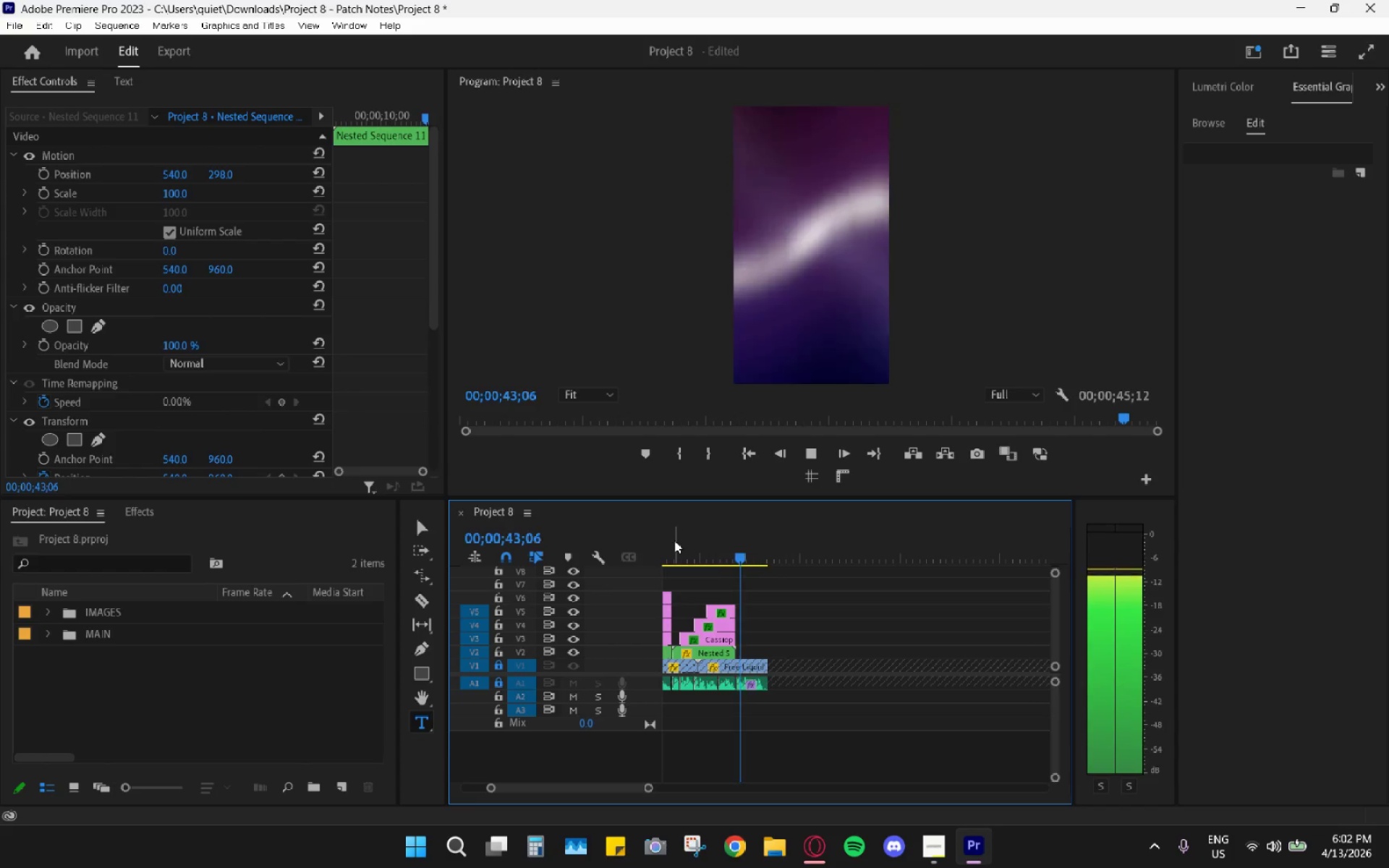 
left_click_drag(start_coordinate=[691, 549], to_coordinate=[685, 544])
 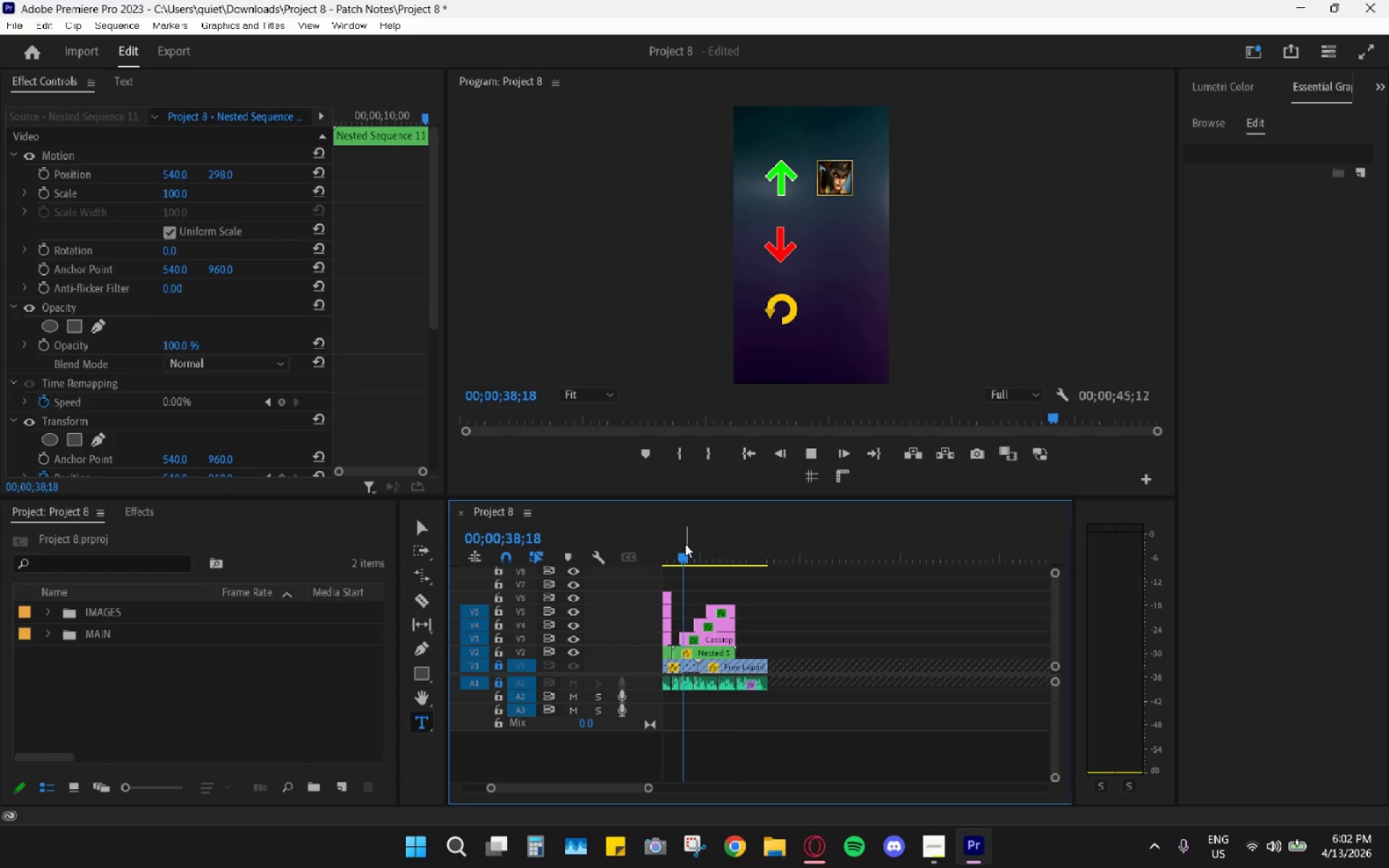 
key(Space)
 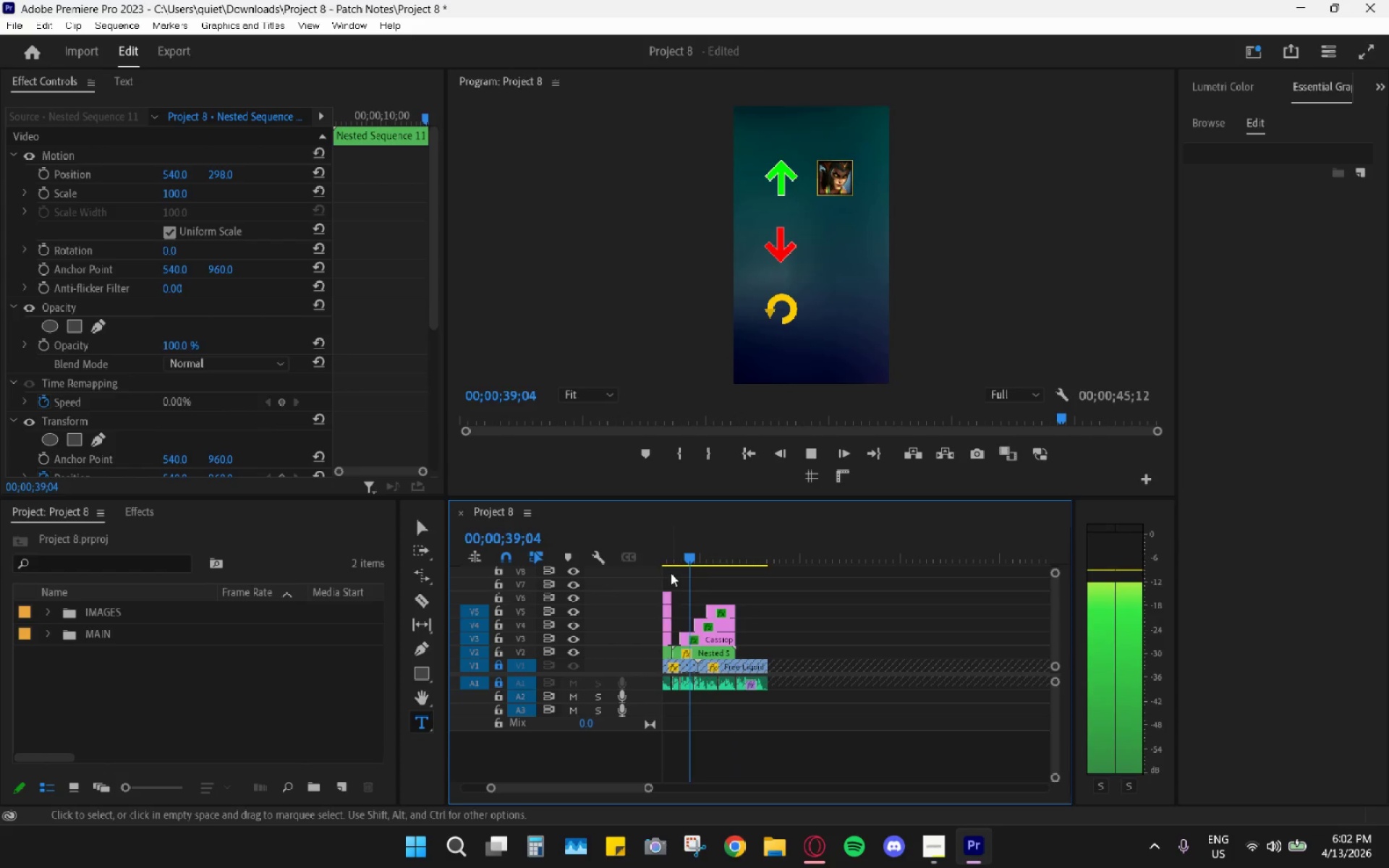 
scroll: coordinate [674, 571], scroll_direction: up, amount: 4.0
 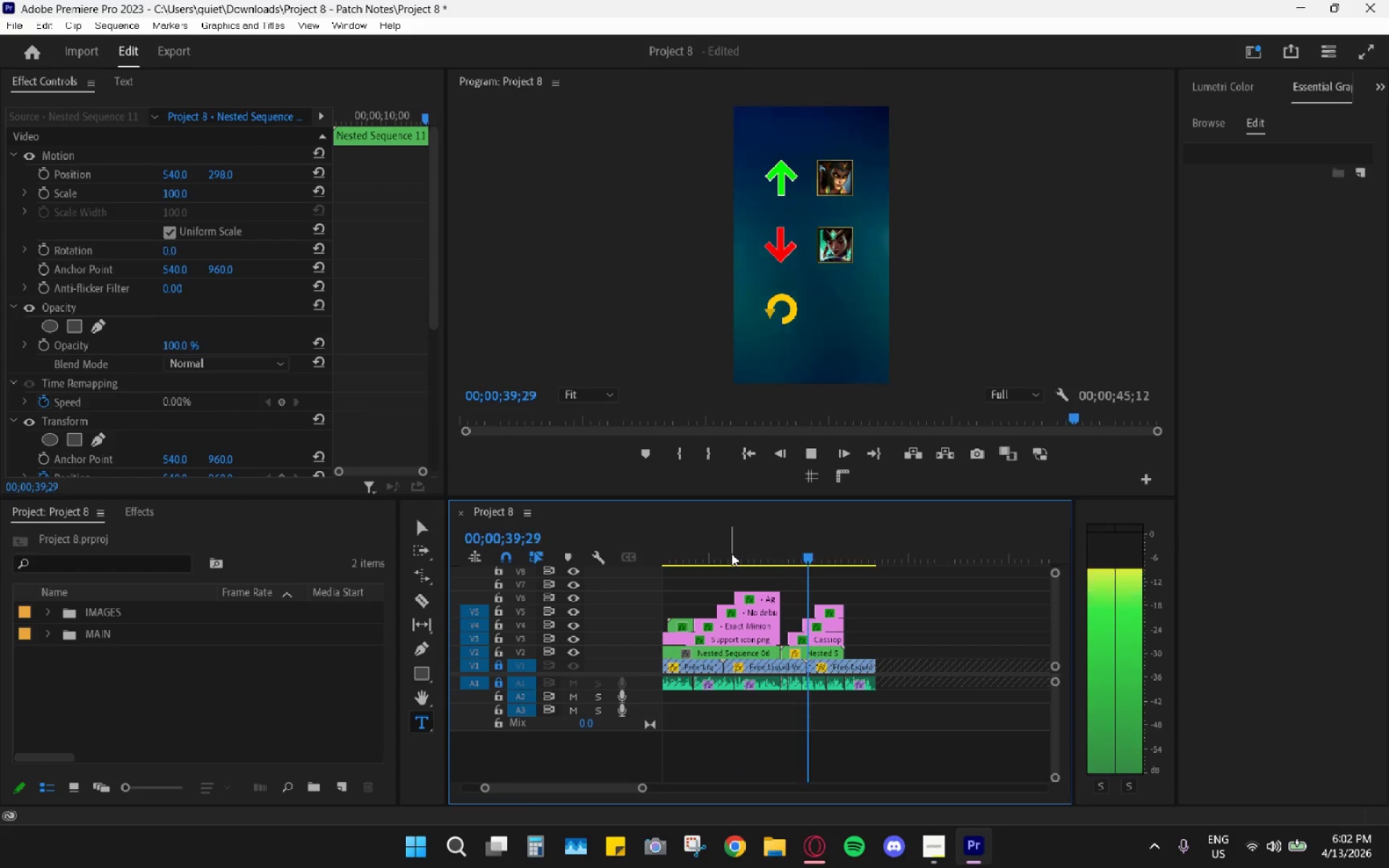 
double_click([742, 546])
 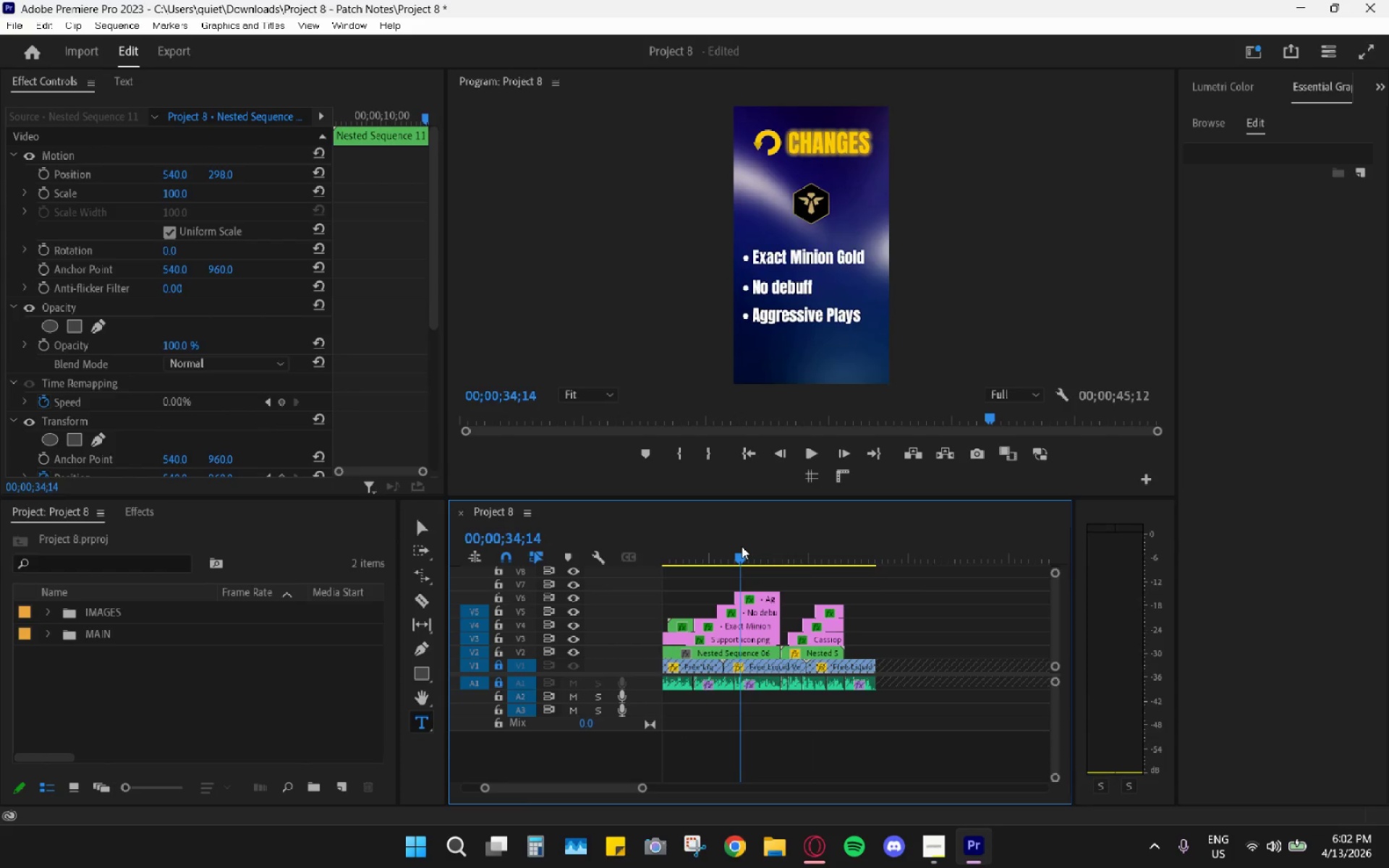 
key(Space)
 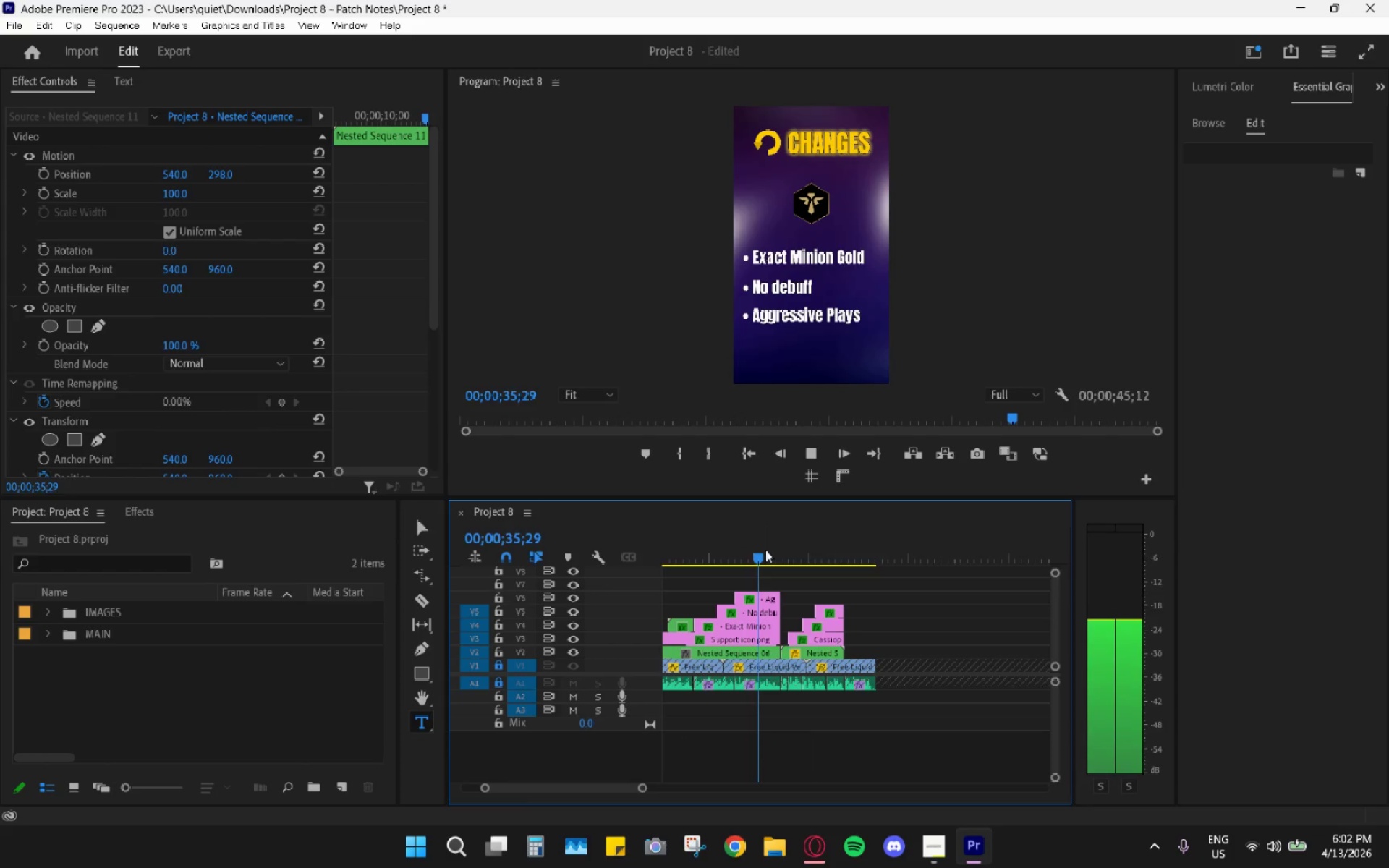 
left_click_drag(start_coordinate=[768, 552], to_coordinate=[705, 550])
 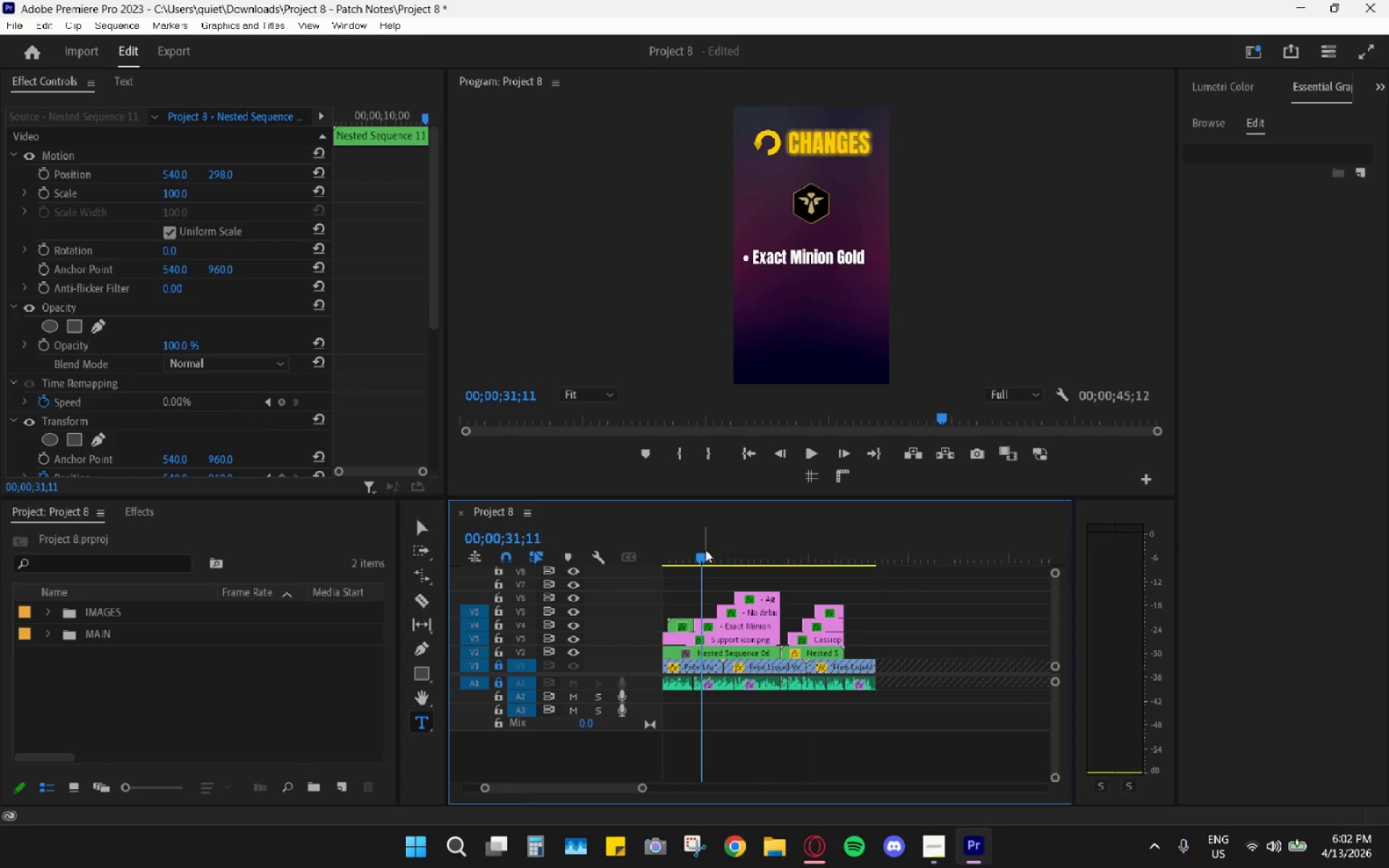 
key(Space)
 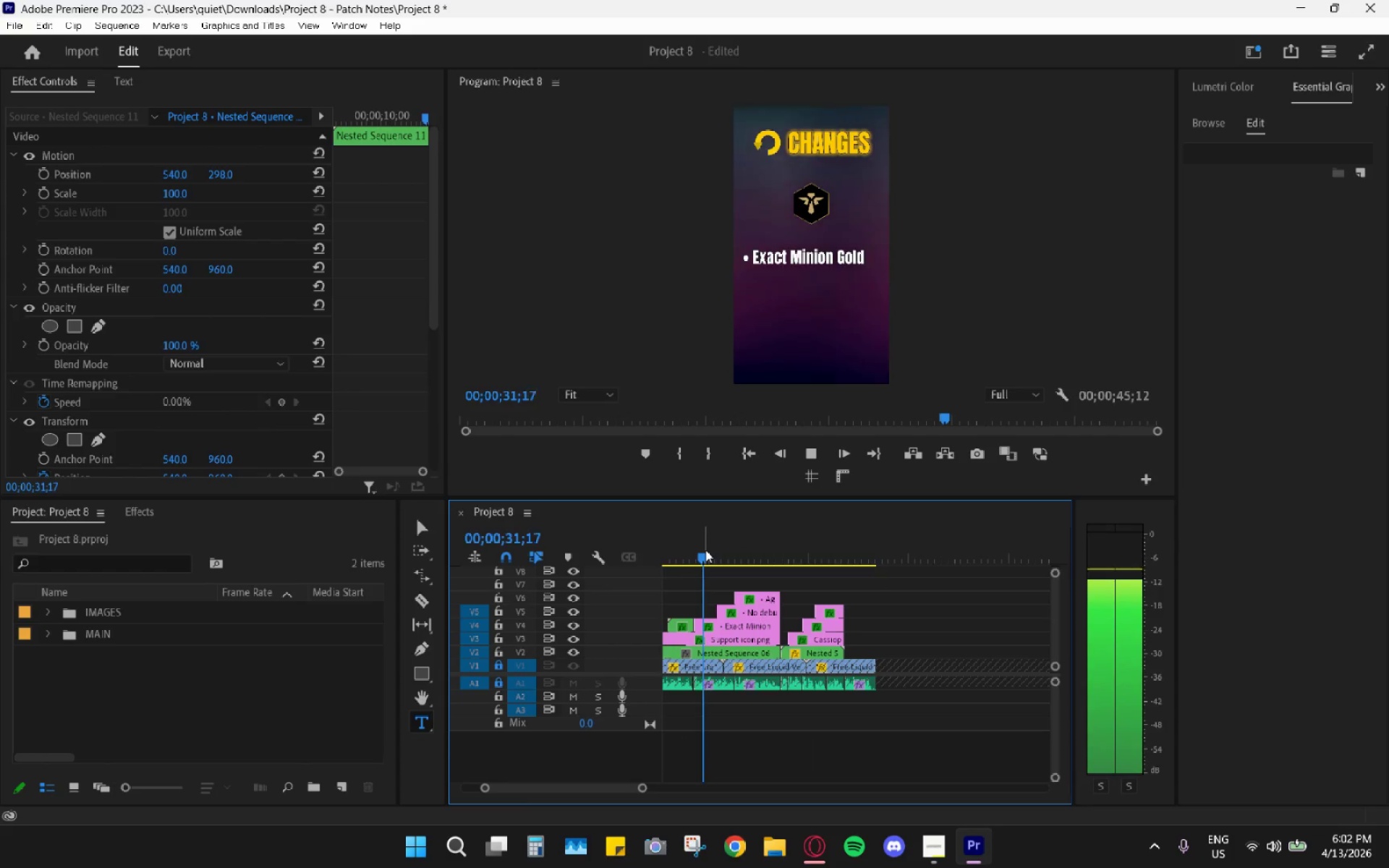 
left_click_drag(start_coordinate=[705, 550], to_coordinate=[692, 551])
 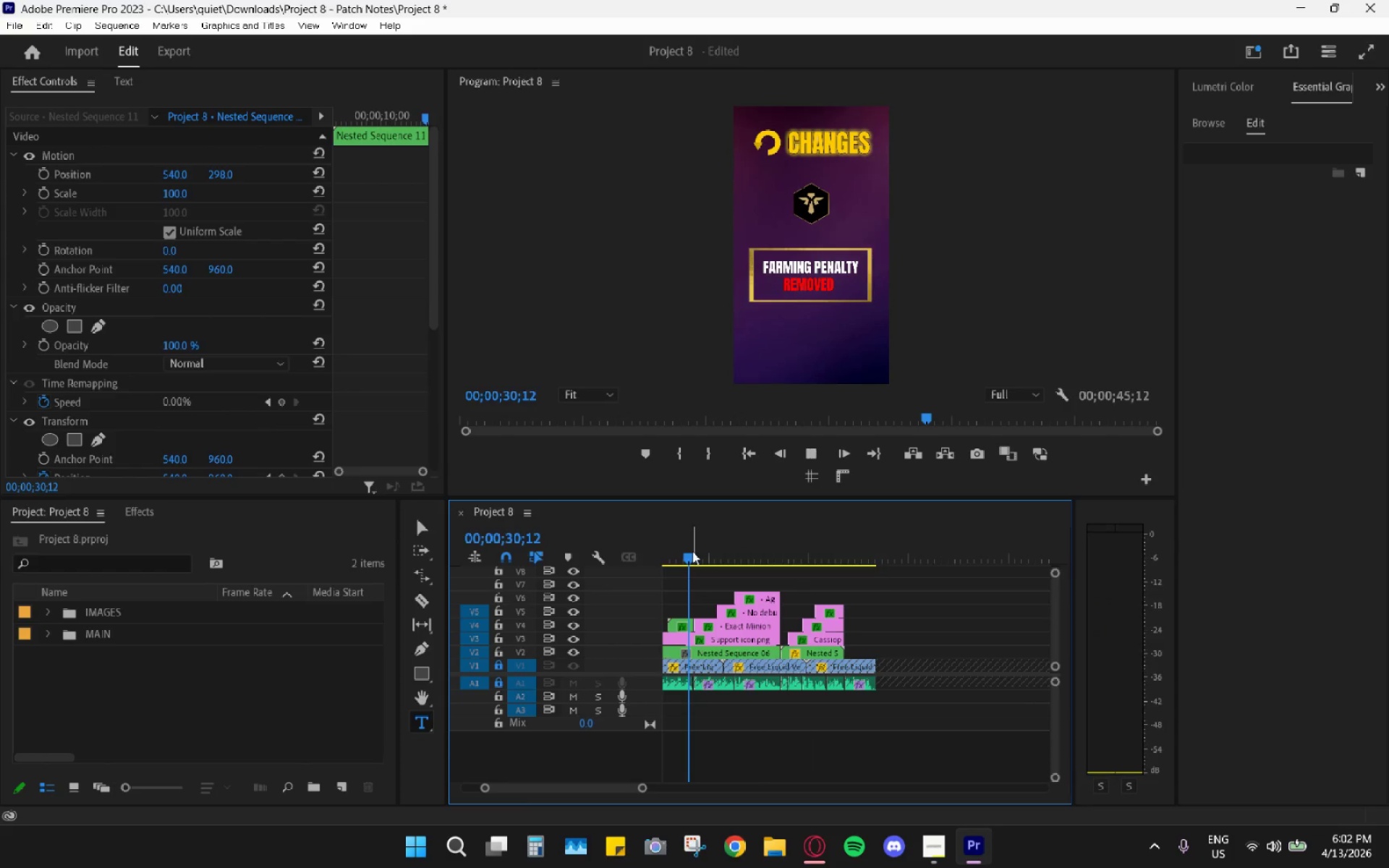 
key(Space)
 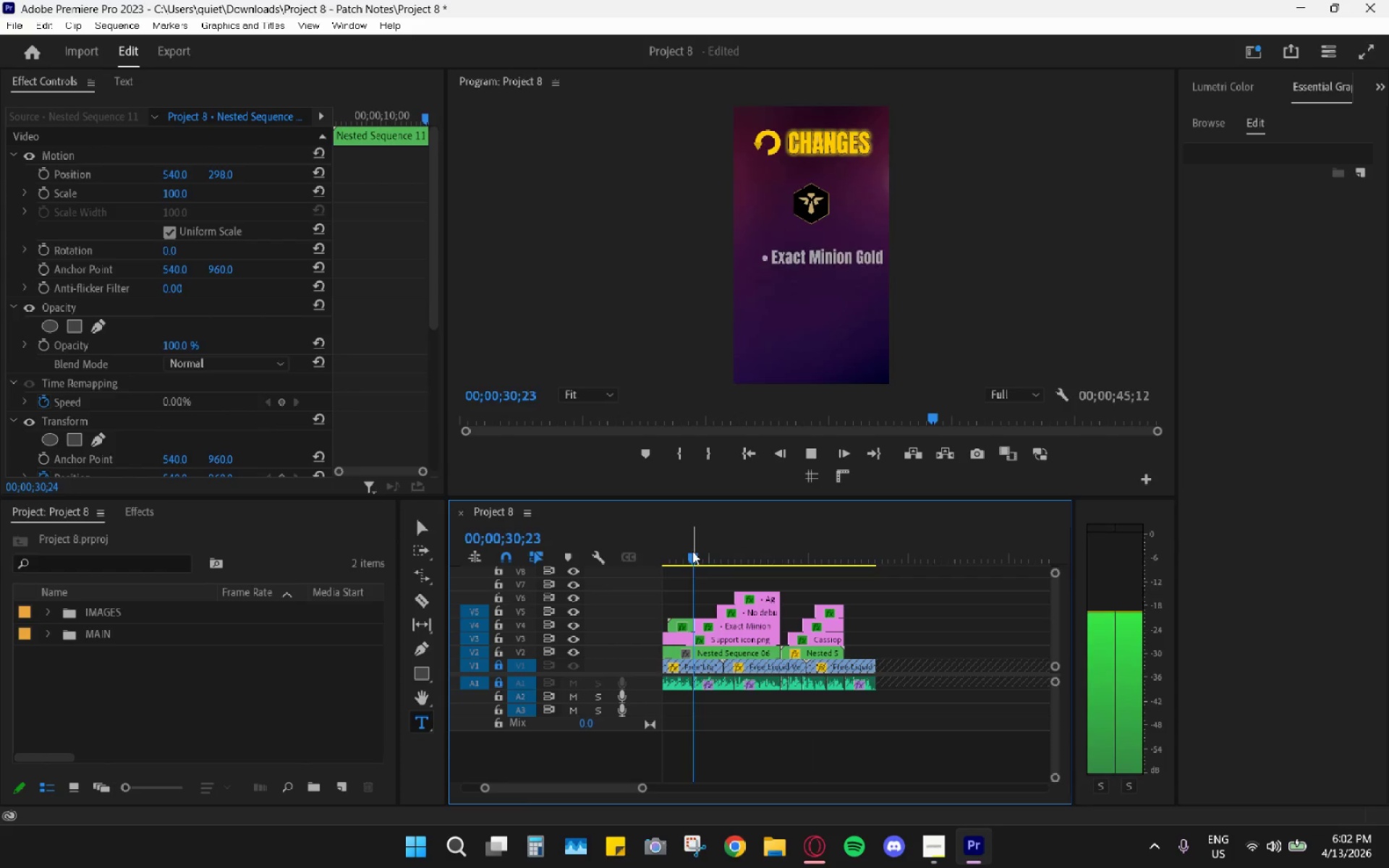 
key(Space)
 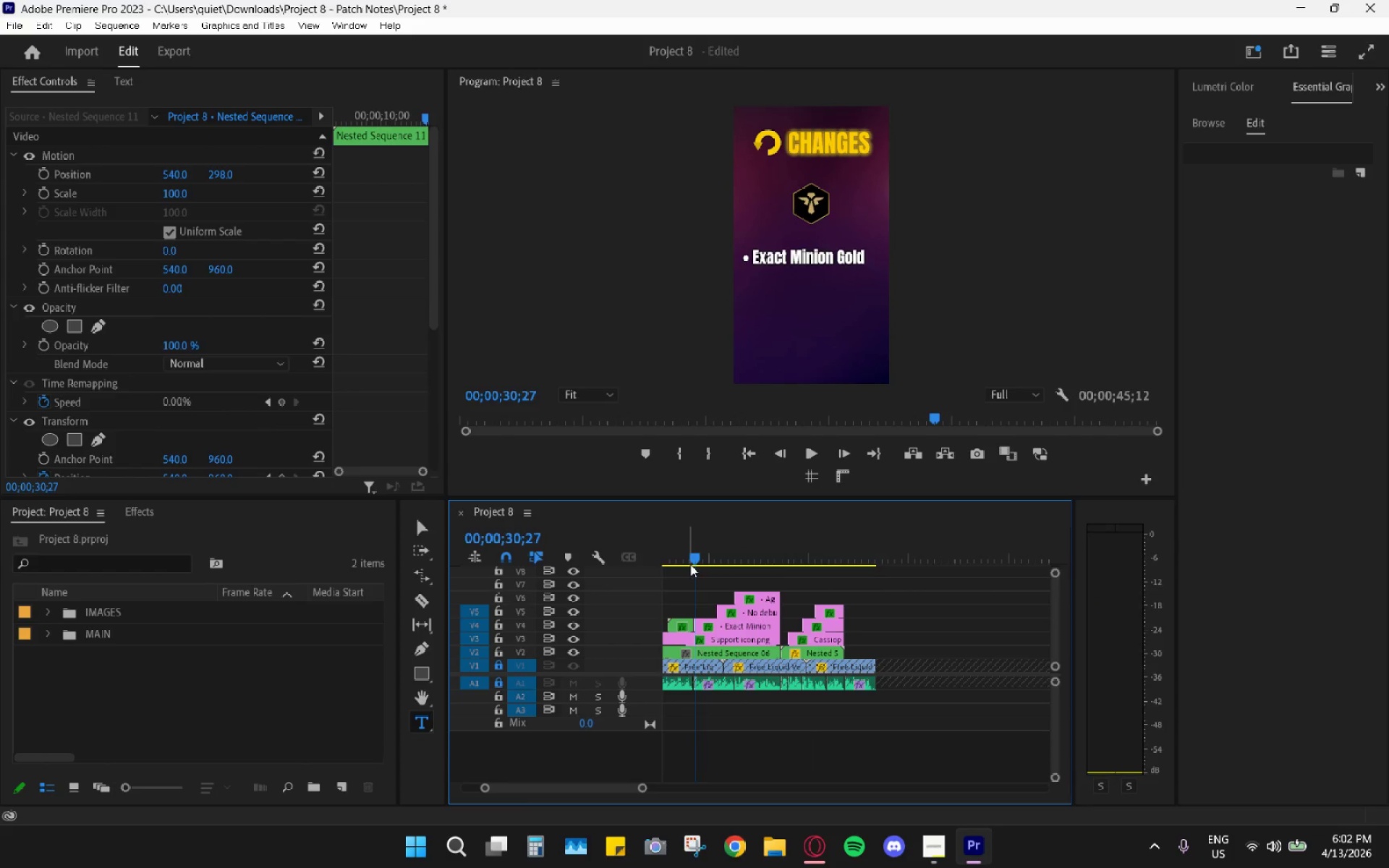 
key(Space)
 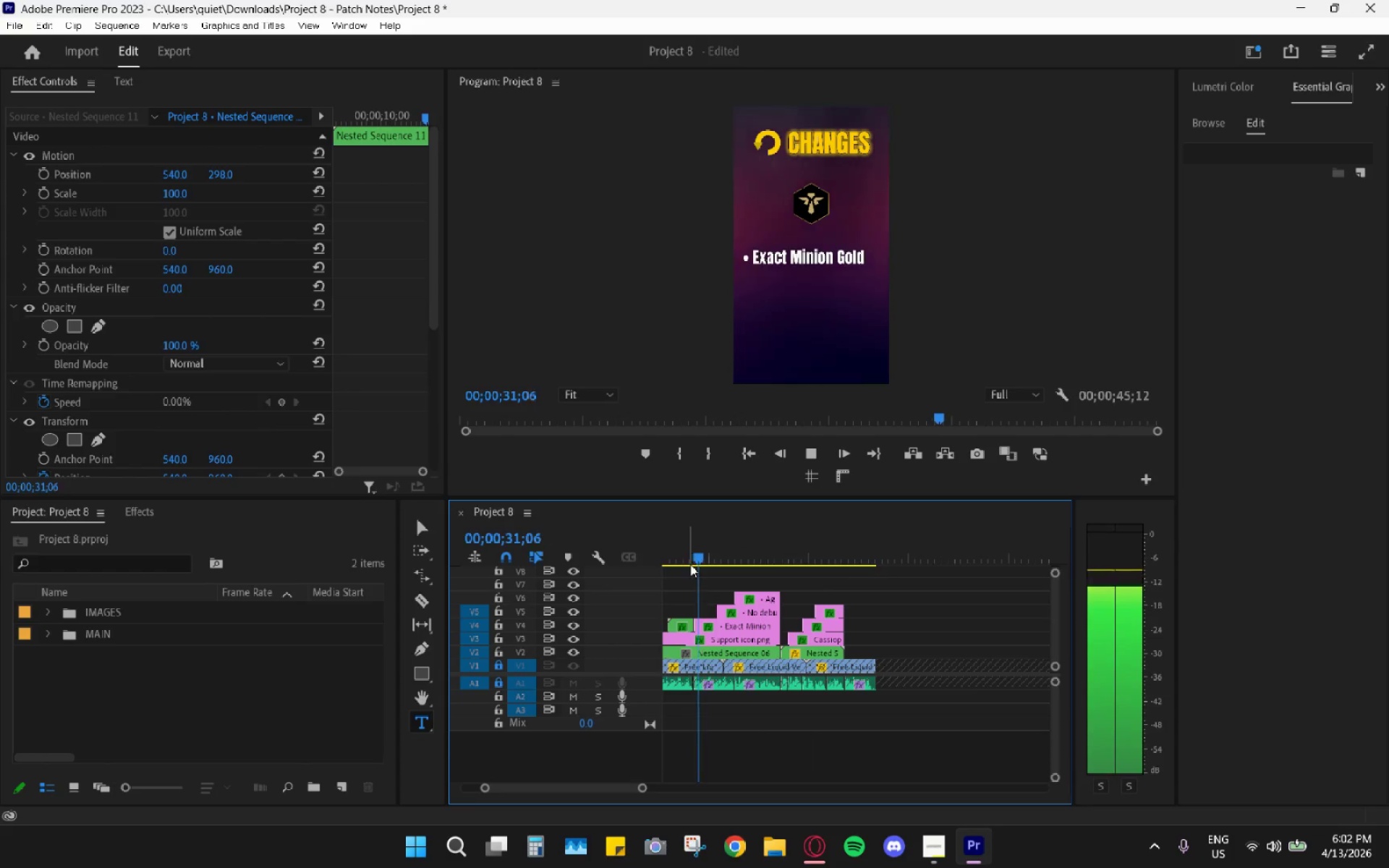 
key(Space)
 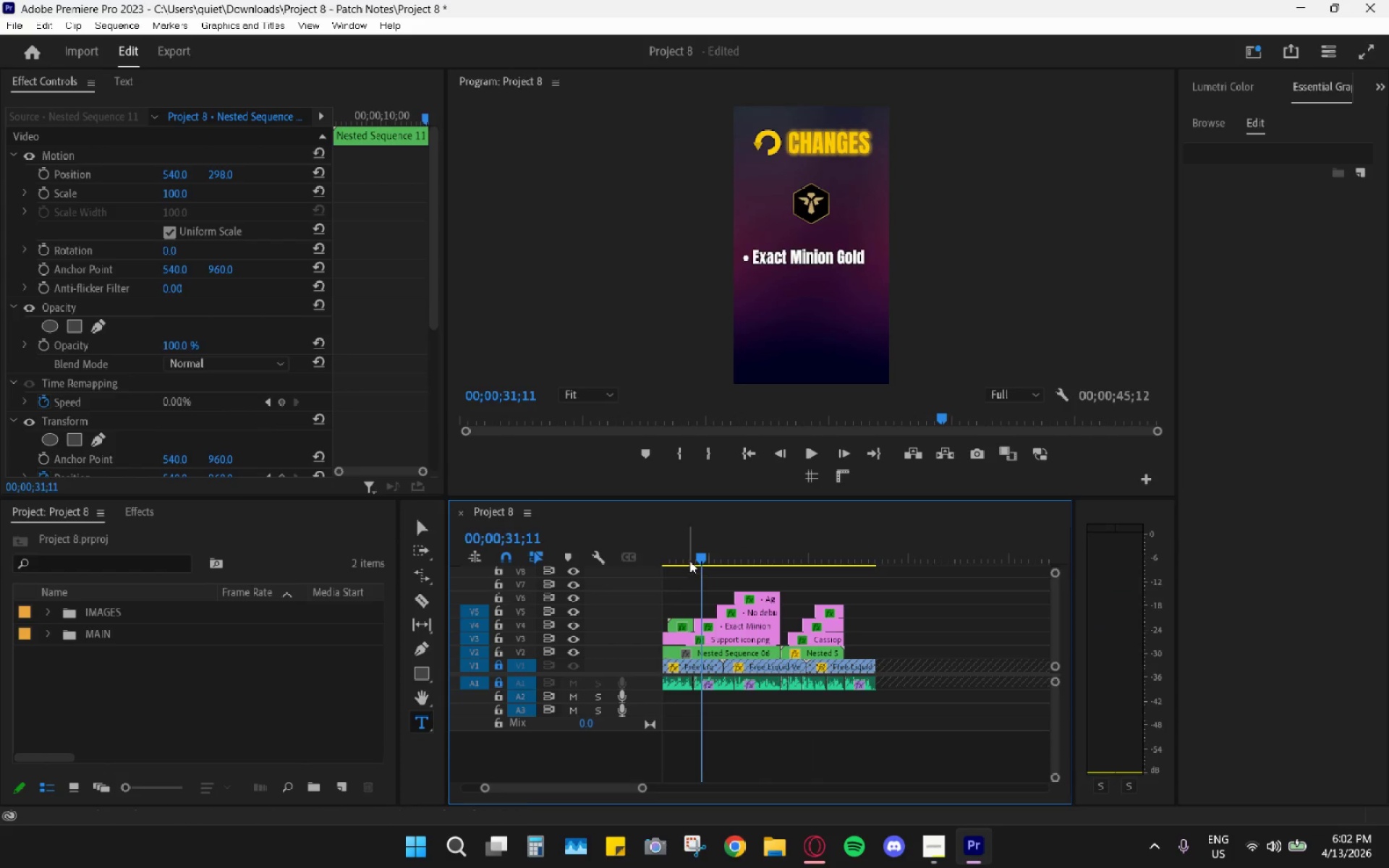 
left_click_drag(start_coordinate=[690, 556], to_coordinate=[684, 553])
 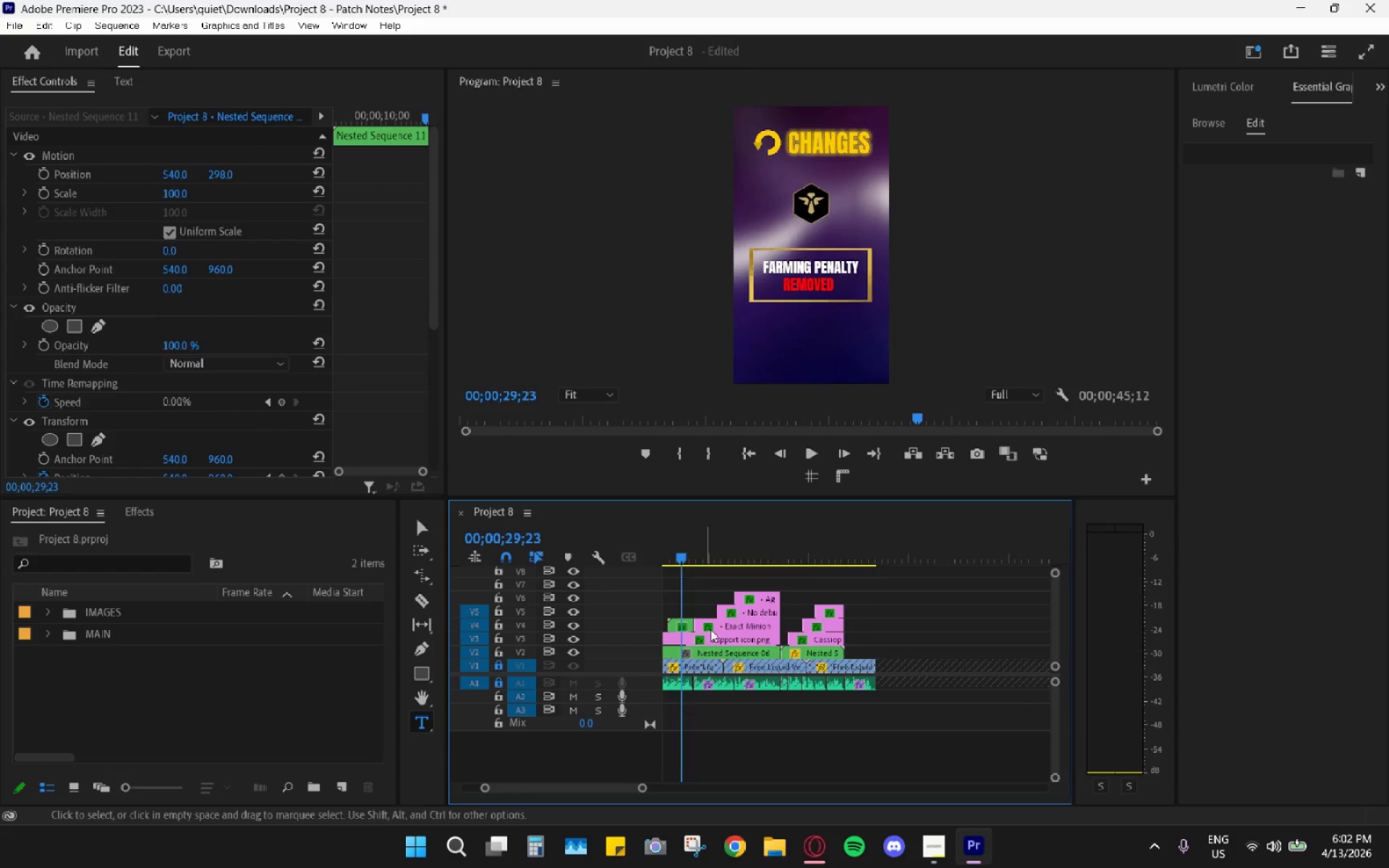 
scroll: coordinate [710, 629], scroll_direction: up, amount: 3.0
 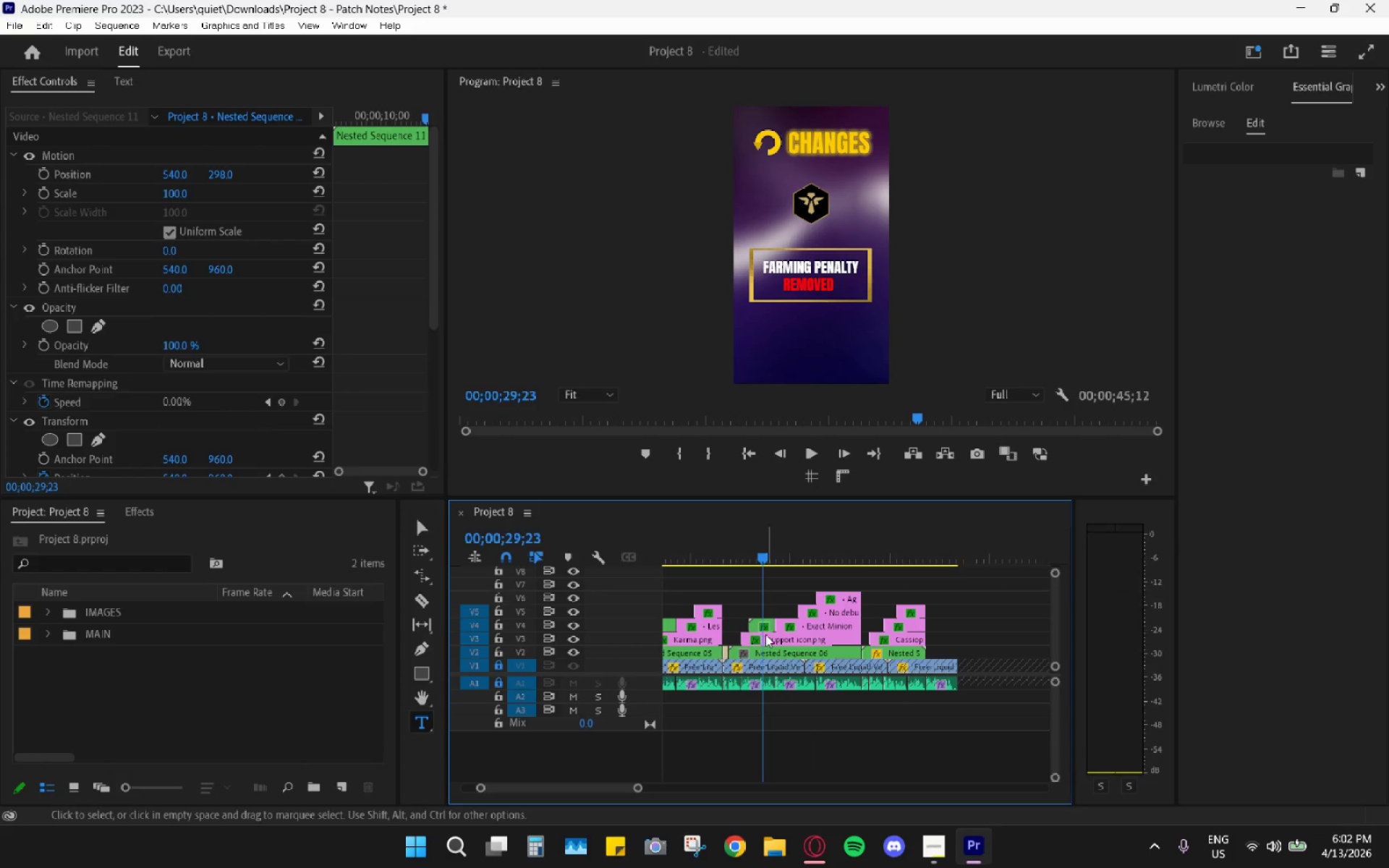 
hold_key(key=AltLeft, duration=0.72)
scroll: coordinate [769, 641], scroll_direction: up, amount: 10.0
 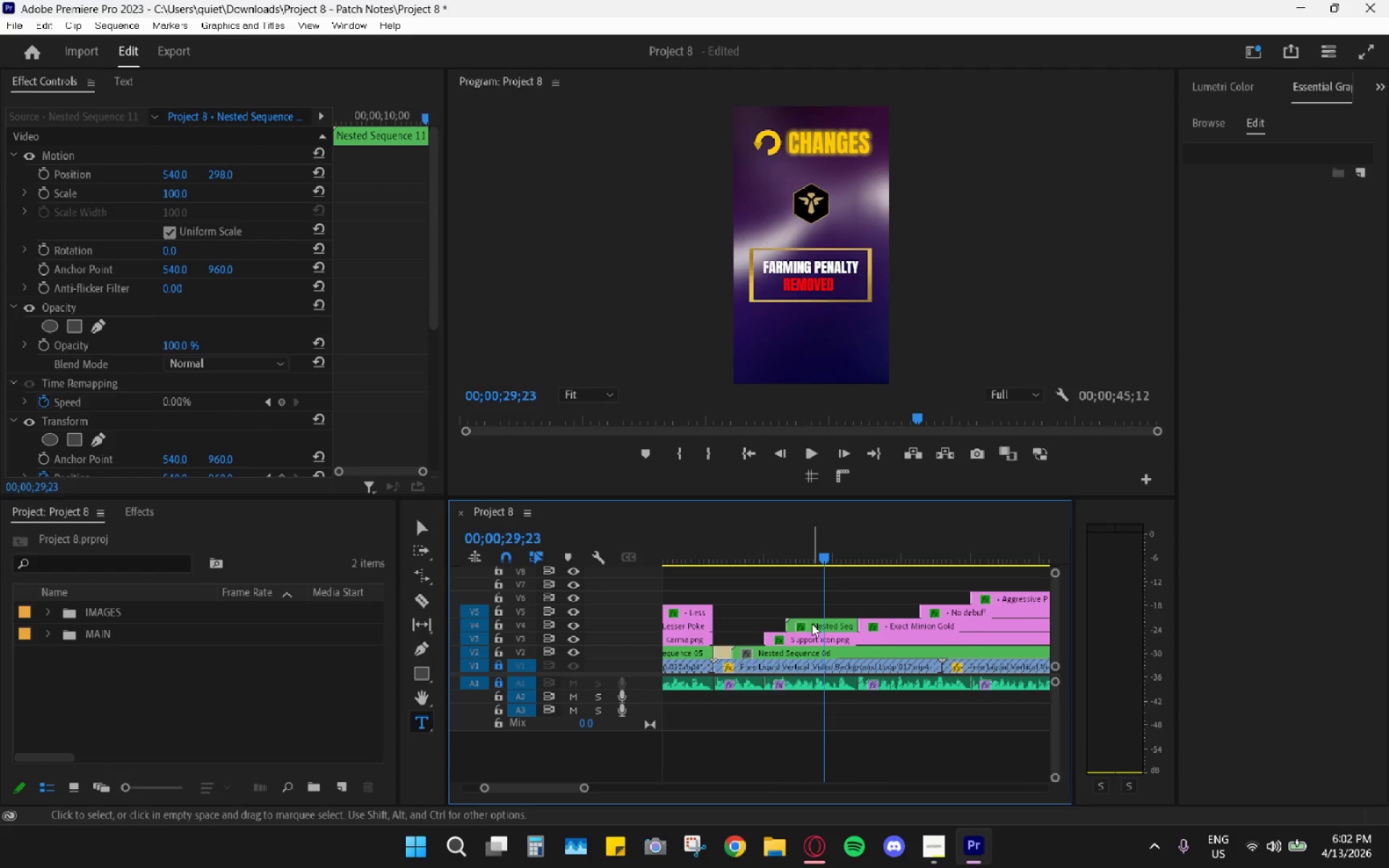 
double_click([812, 624])
 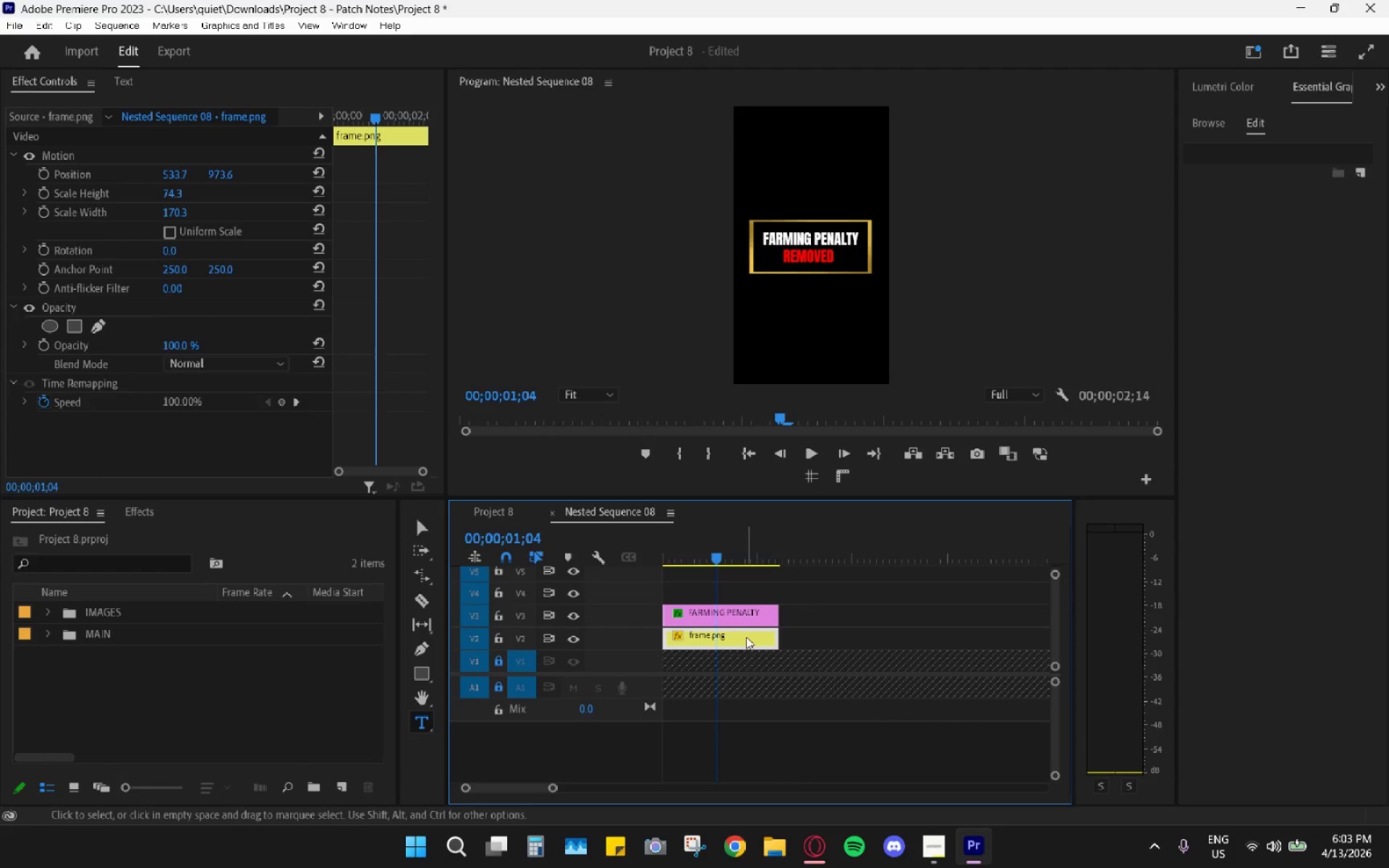 
left_click([755, 613])
 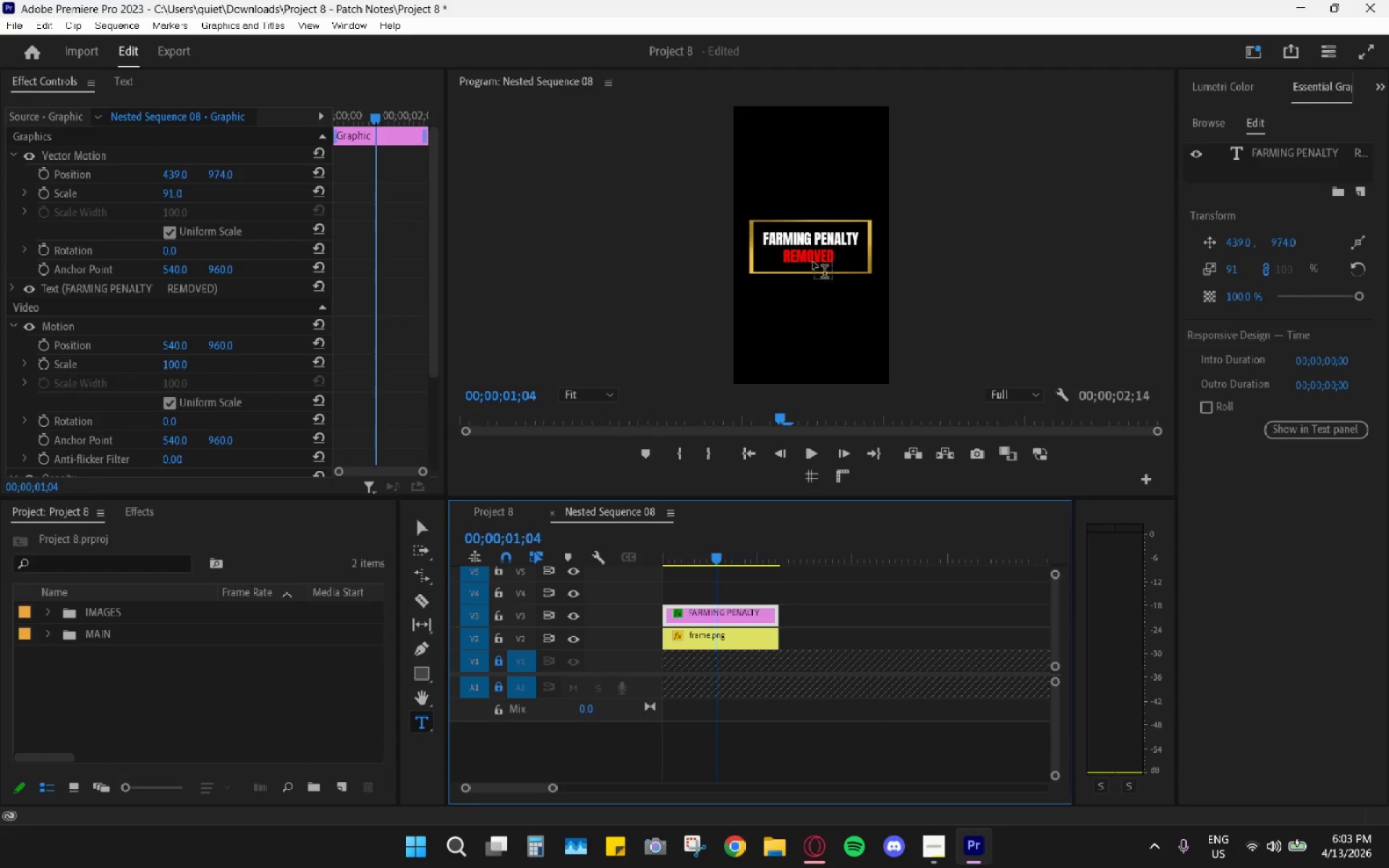 
double_click([815, 256])
 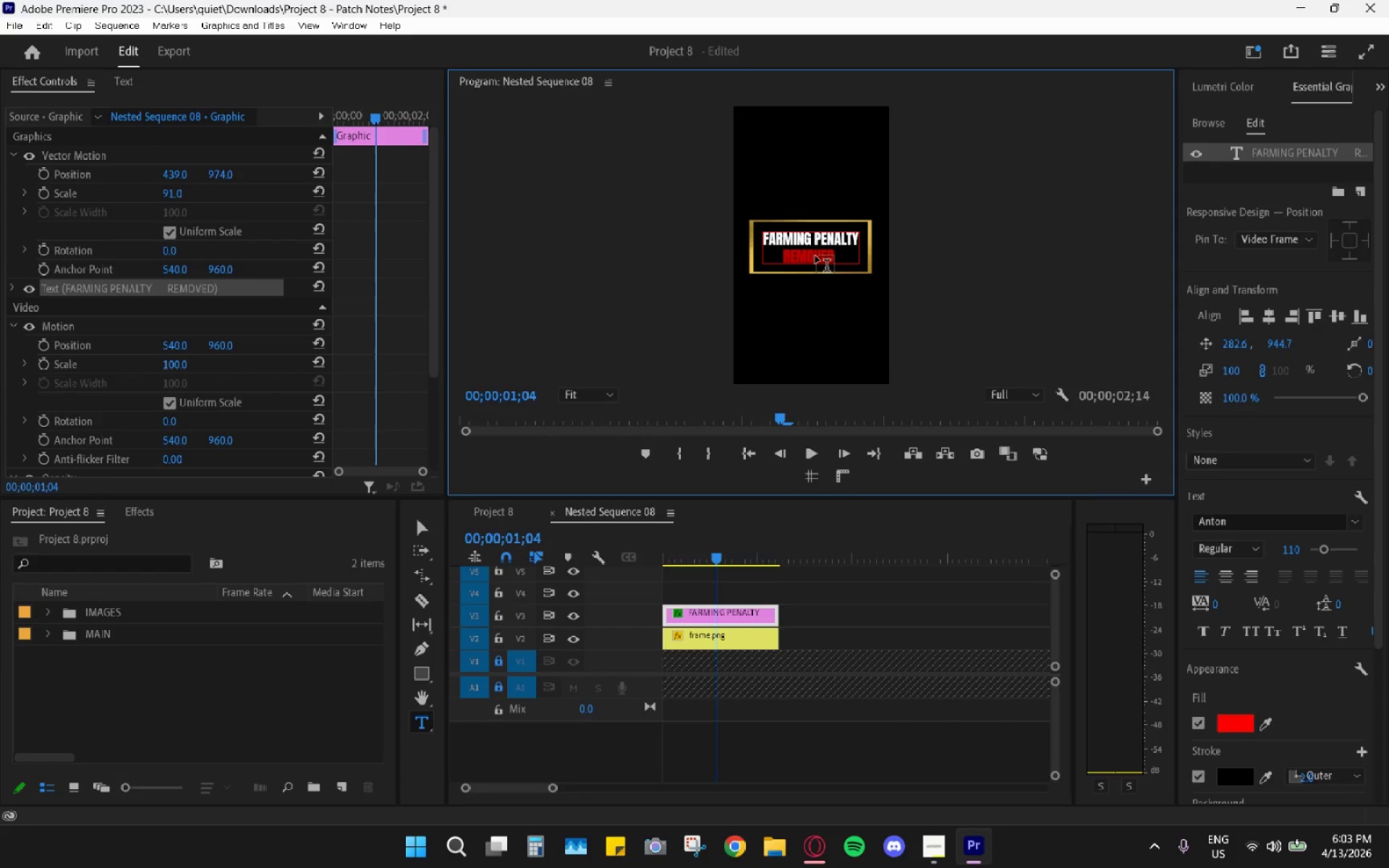 
triple_click([815, 256])
 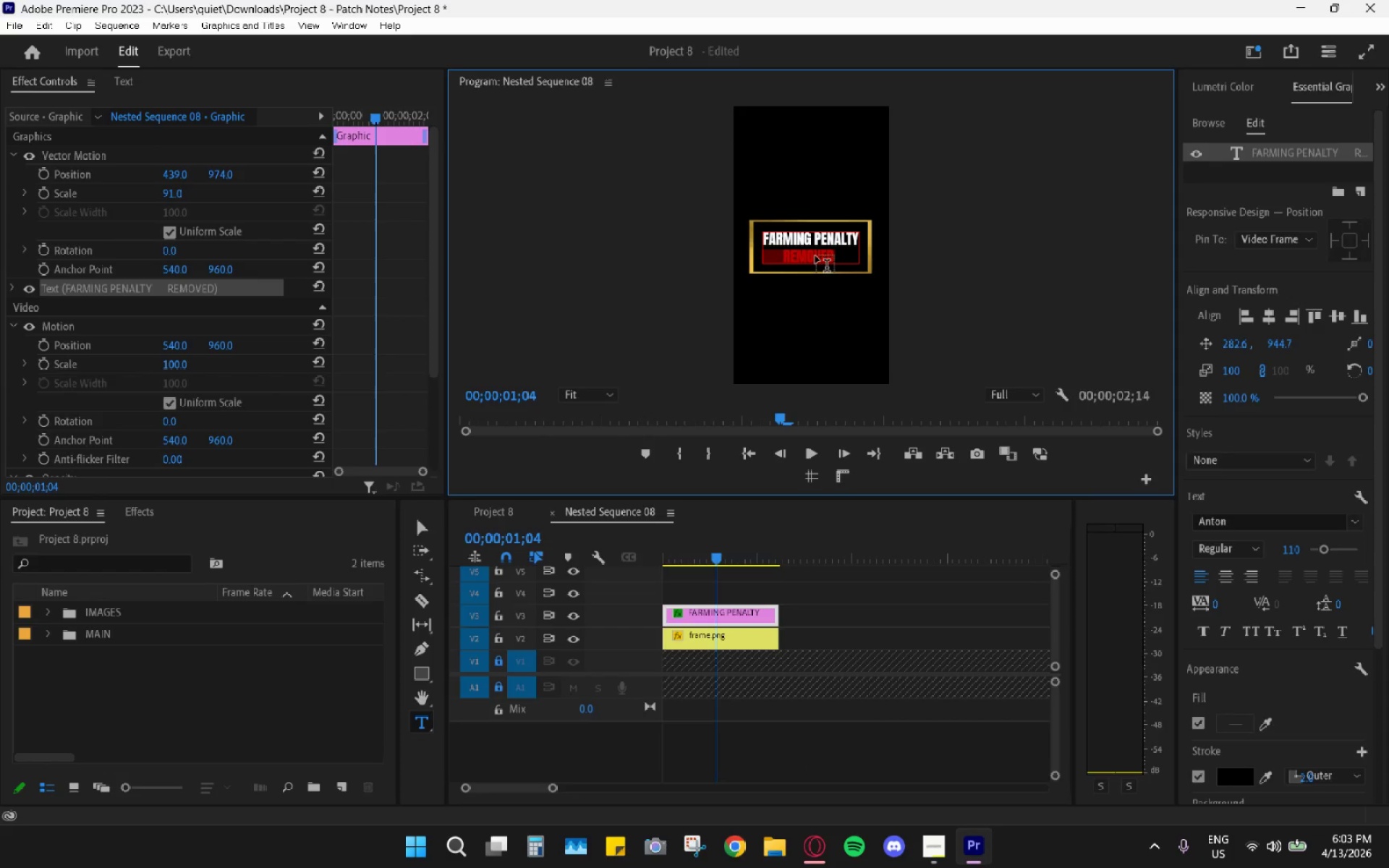 
triple_click([815, 256])
 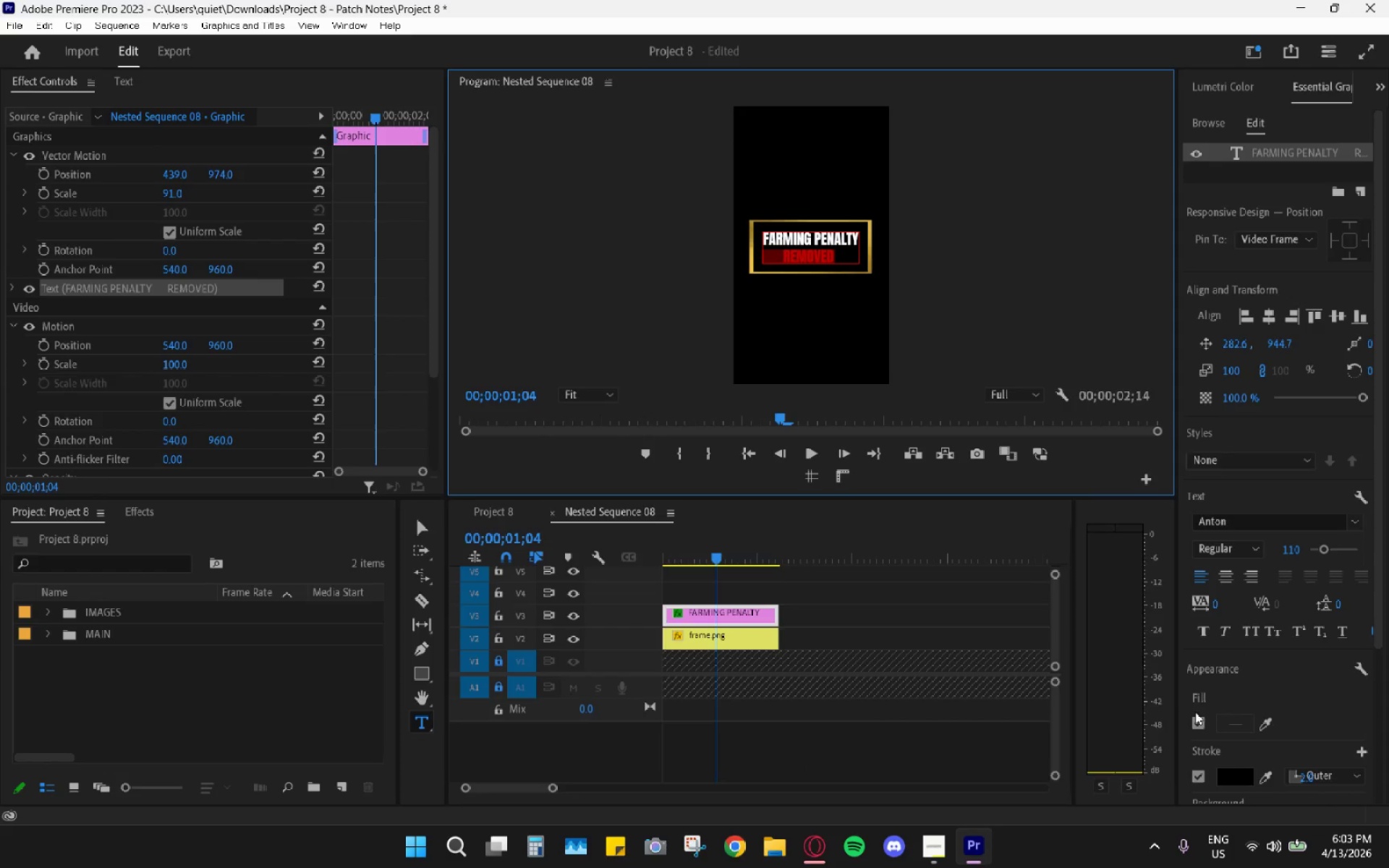 
left_click([1237, 725])
 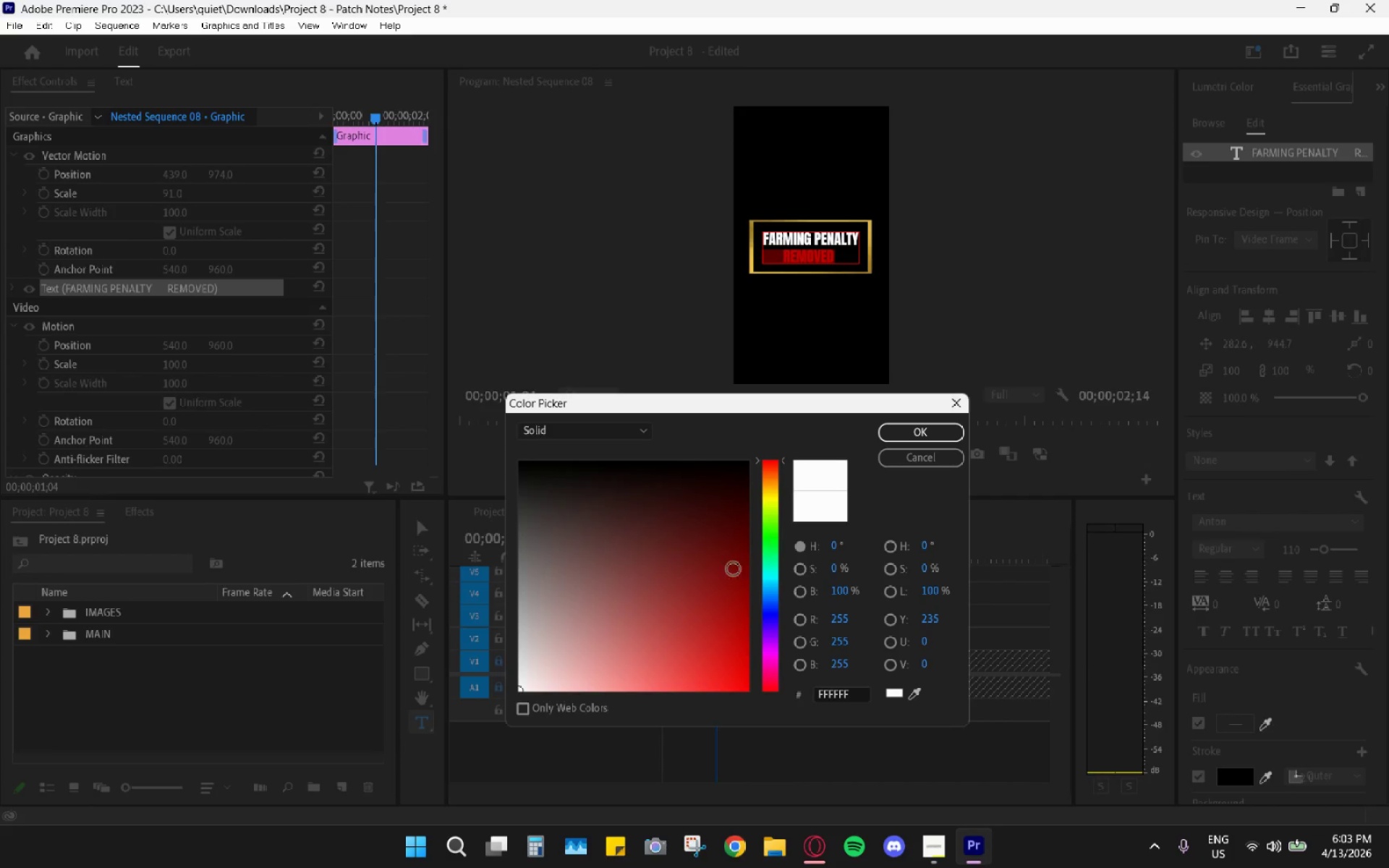 
left_click_drag(start_coordinate=[703, 592], to_coordinate=[590, 698])
 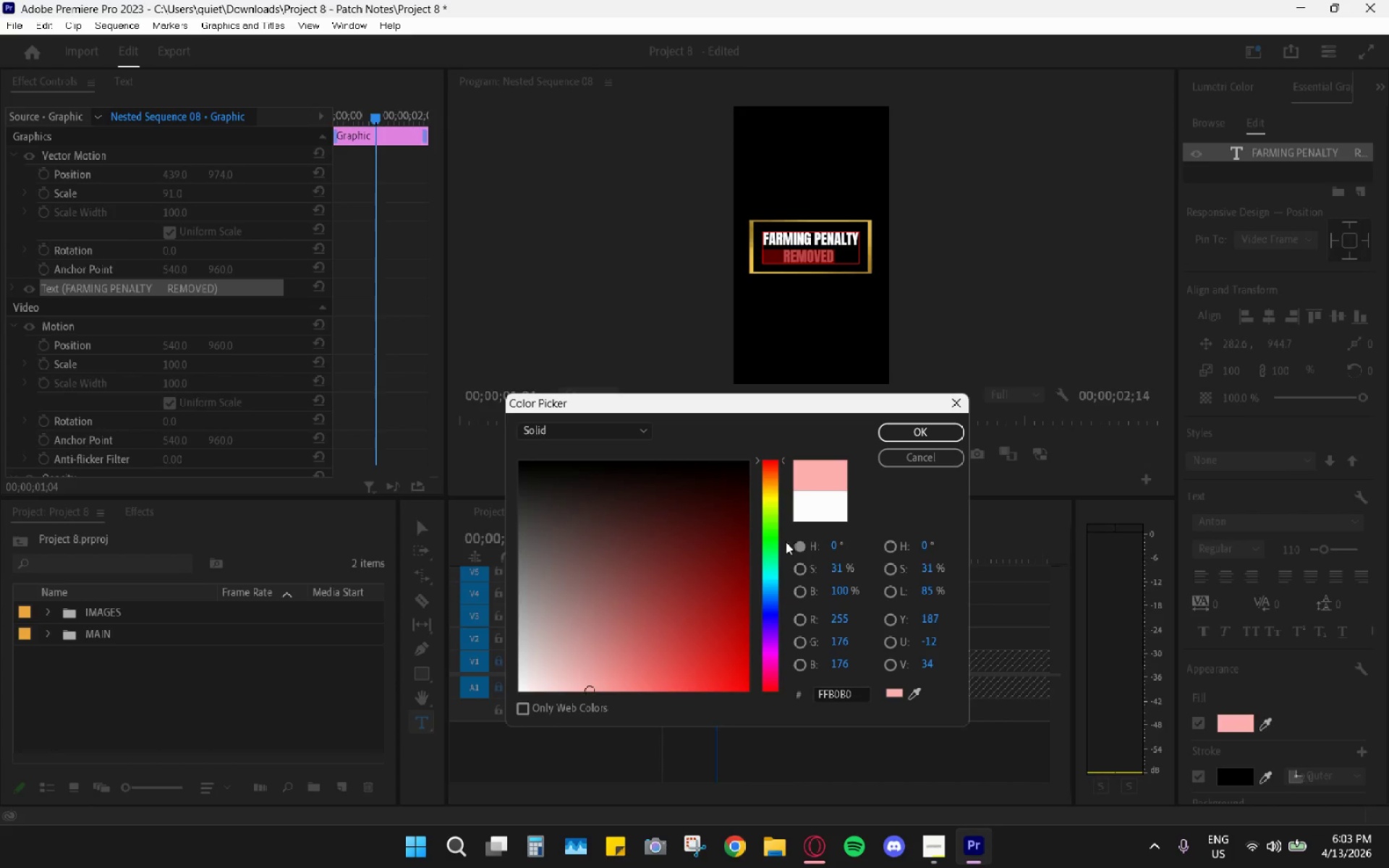 
left_click_drag(start_coordinate=[761, 484], to_coordinate=[772, 502])
 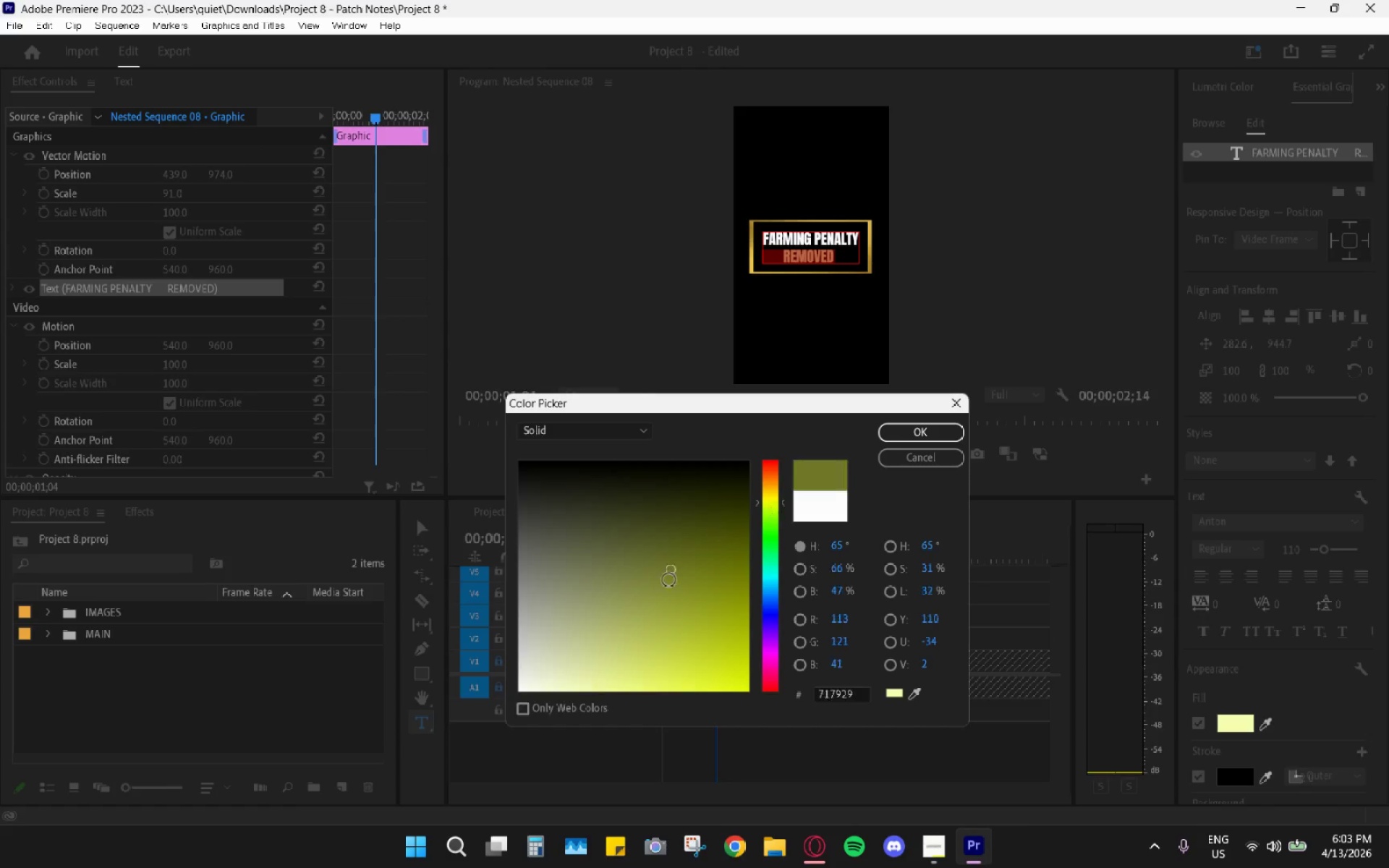 
left_click_drag(start_coordinate=[671, 568], to_coordinate=[742, 748])
 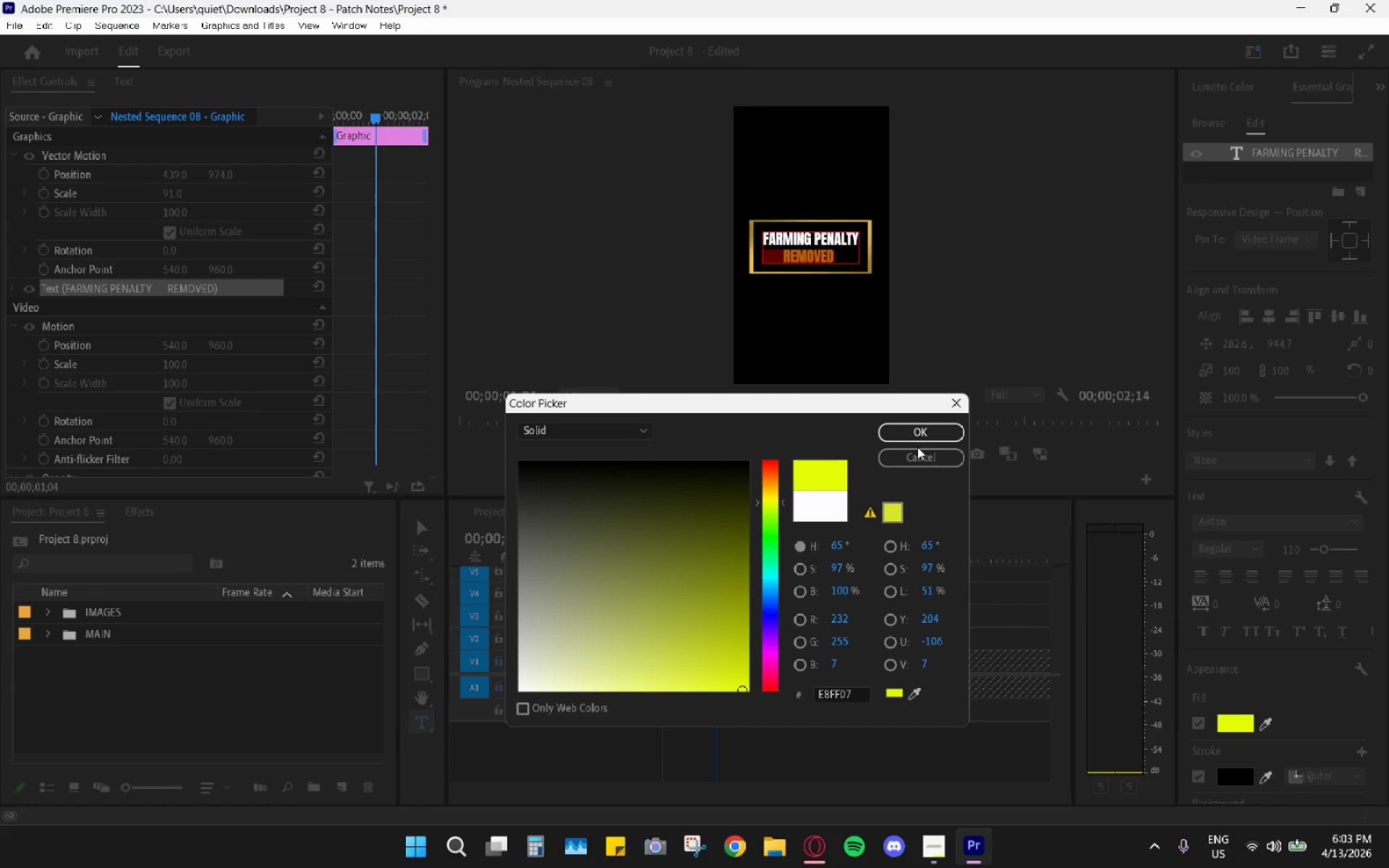 
left_click([925, 441])
 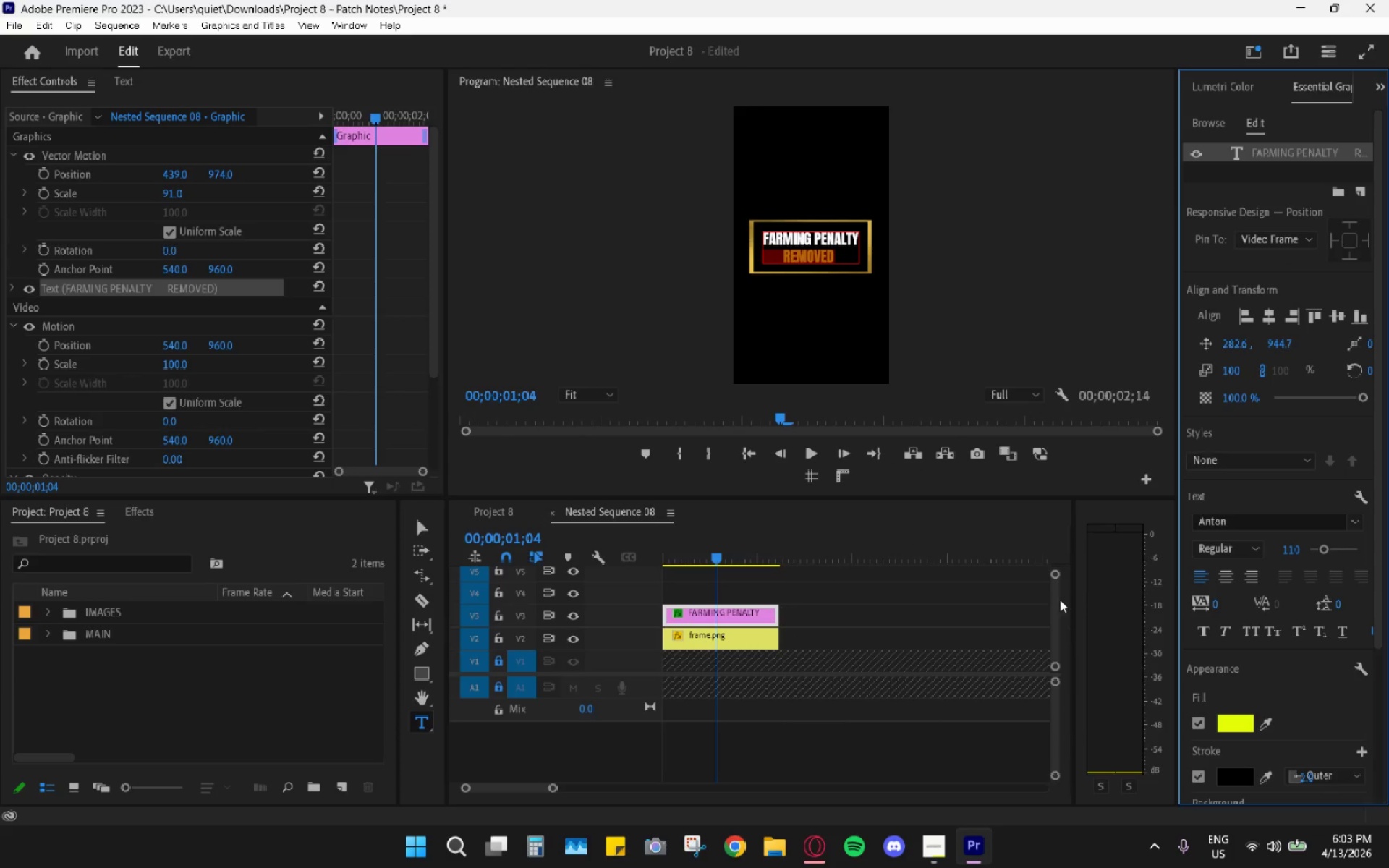 
left_click([1023, 537])
 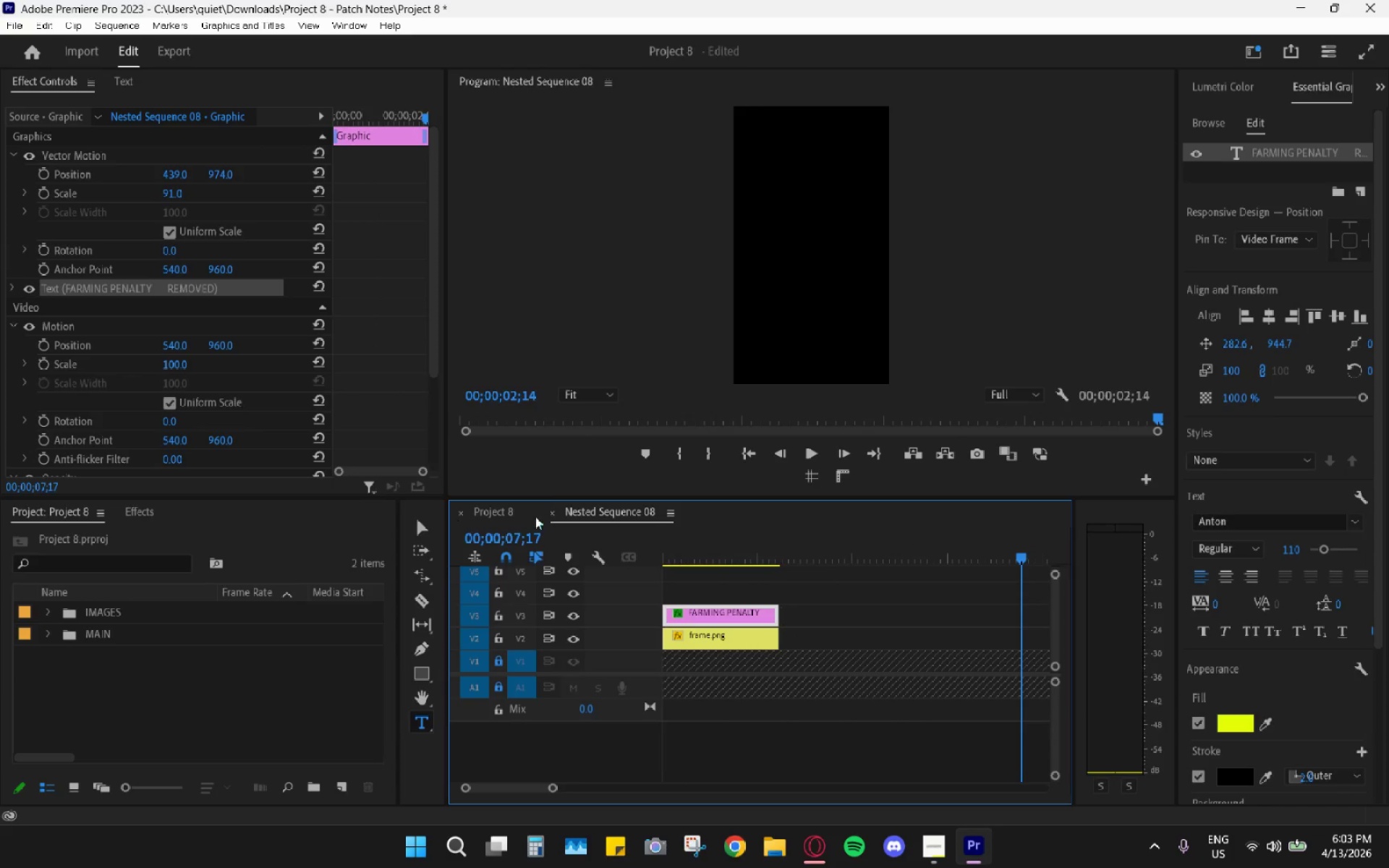 
left_click([550, 510])
 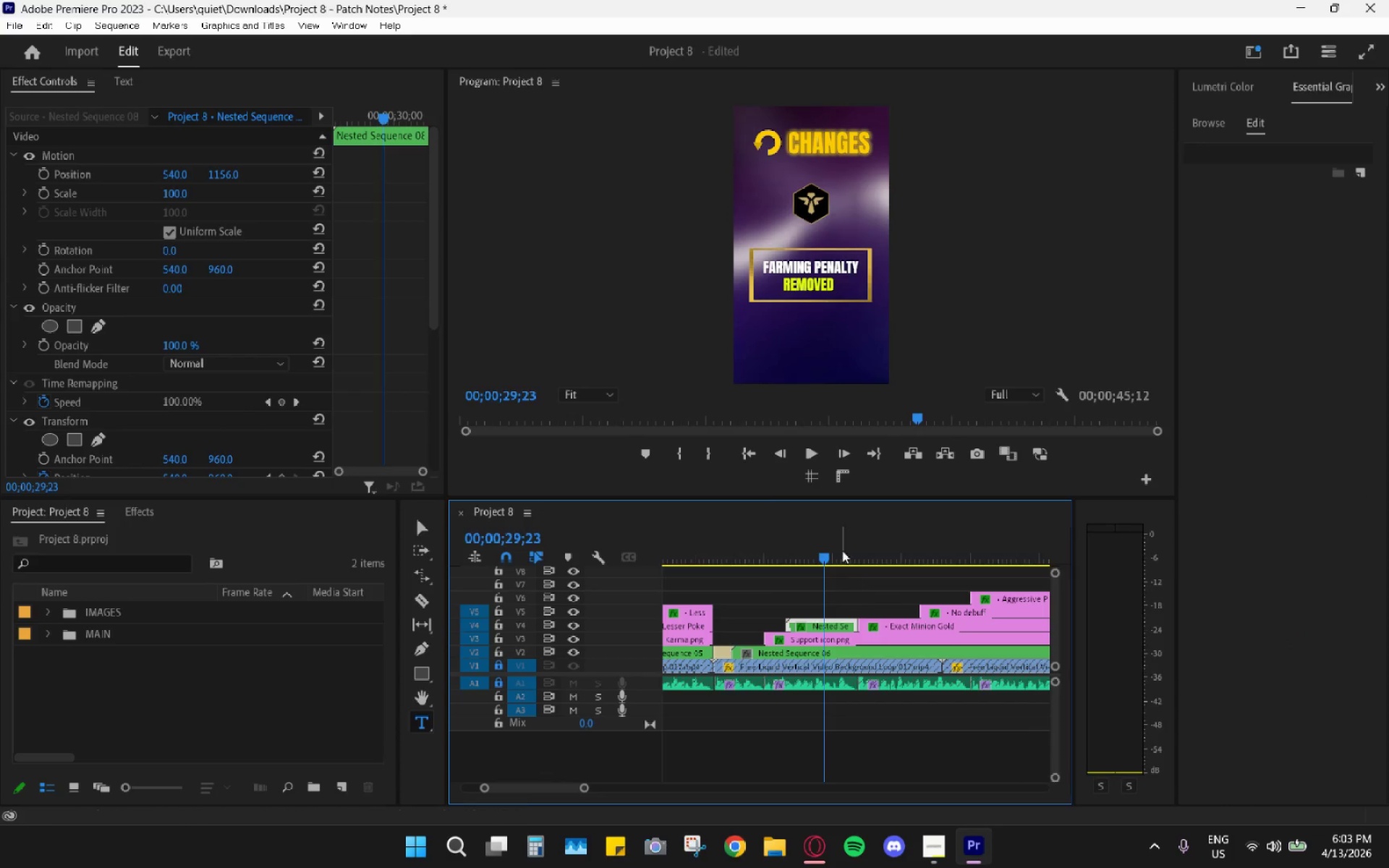 
left_click_drag(start_coordinate=[817, 527], to_coordinate=[776, 534])
 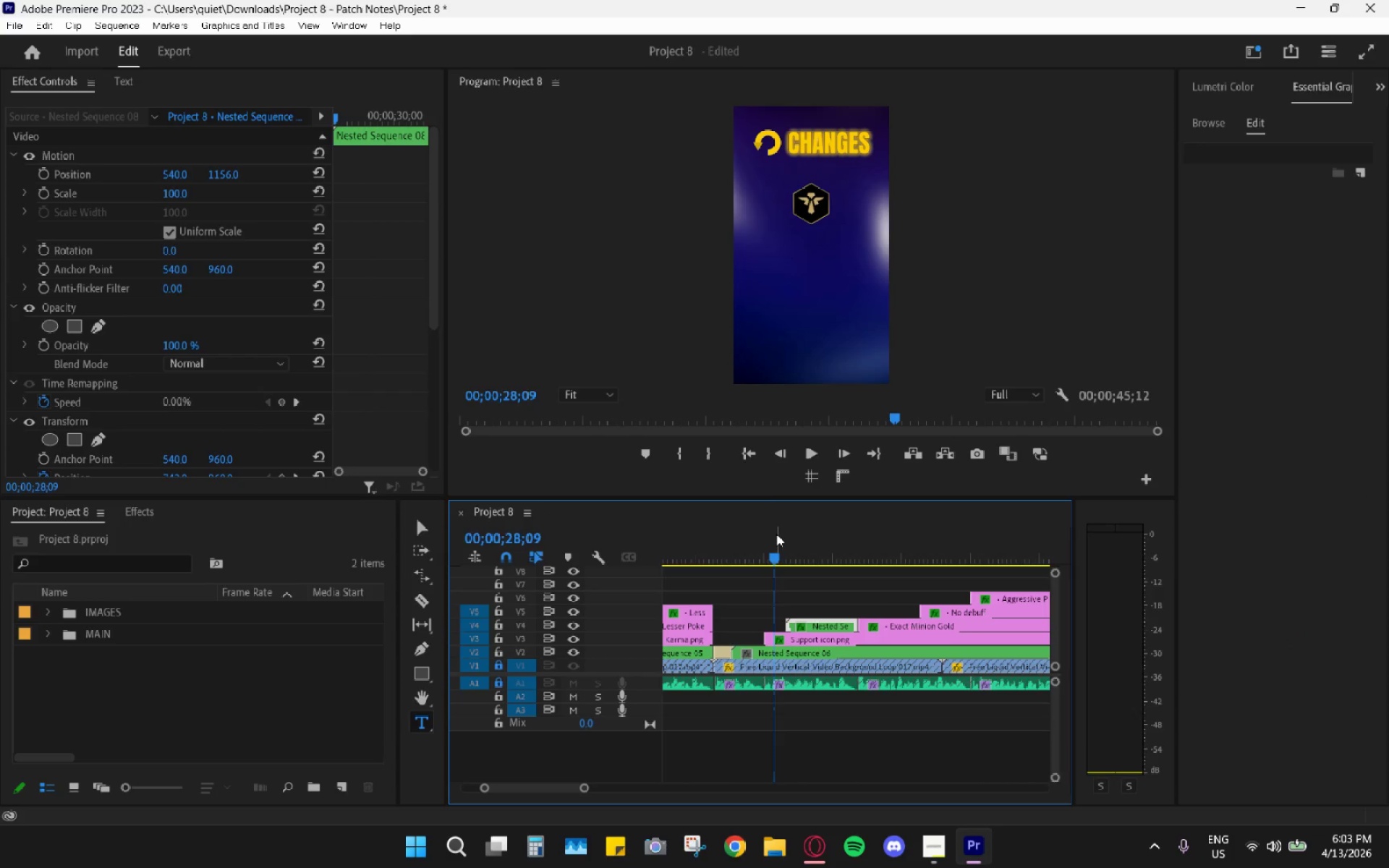 
key(Space)
 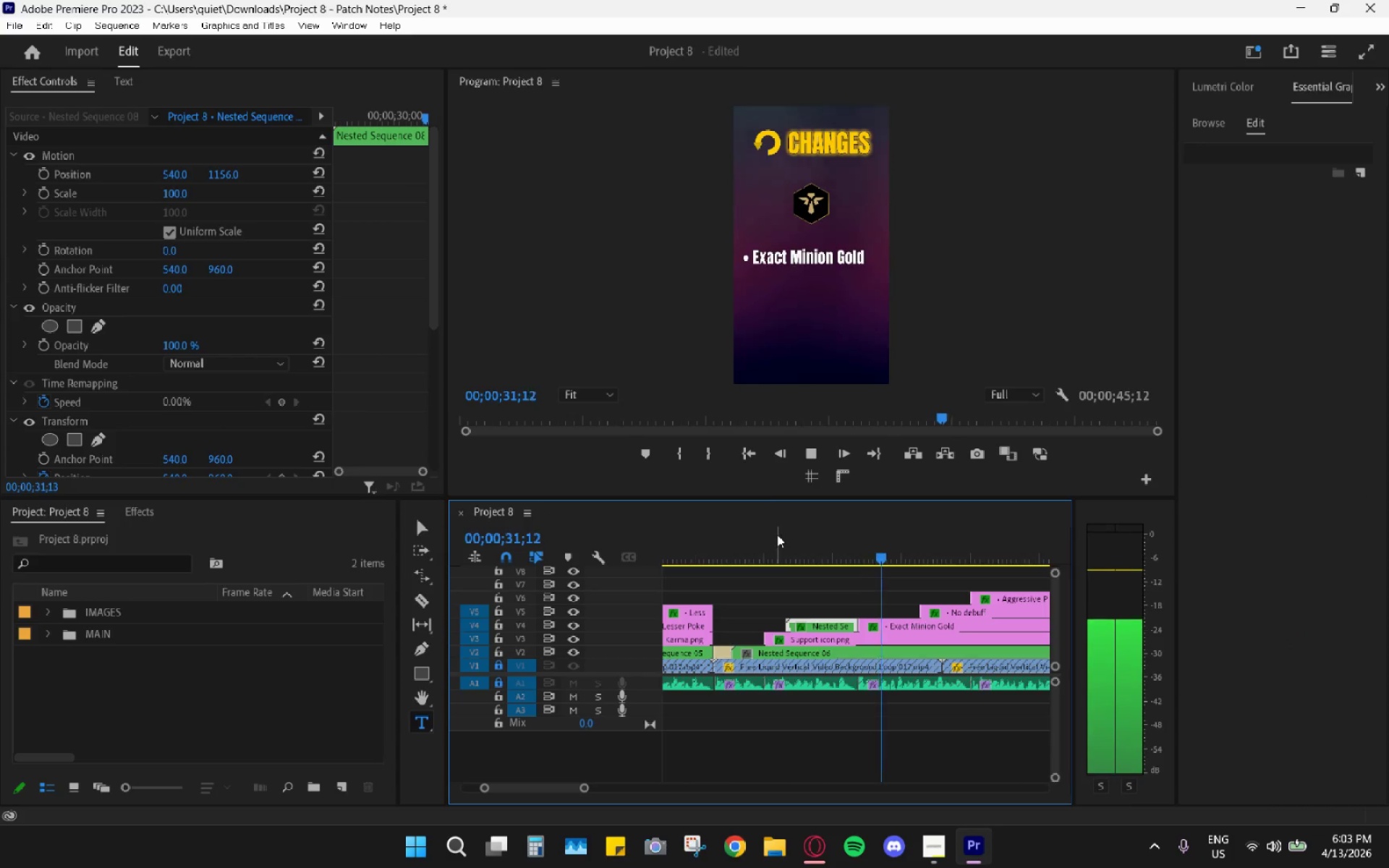 
key(Space)
 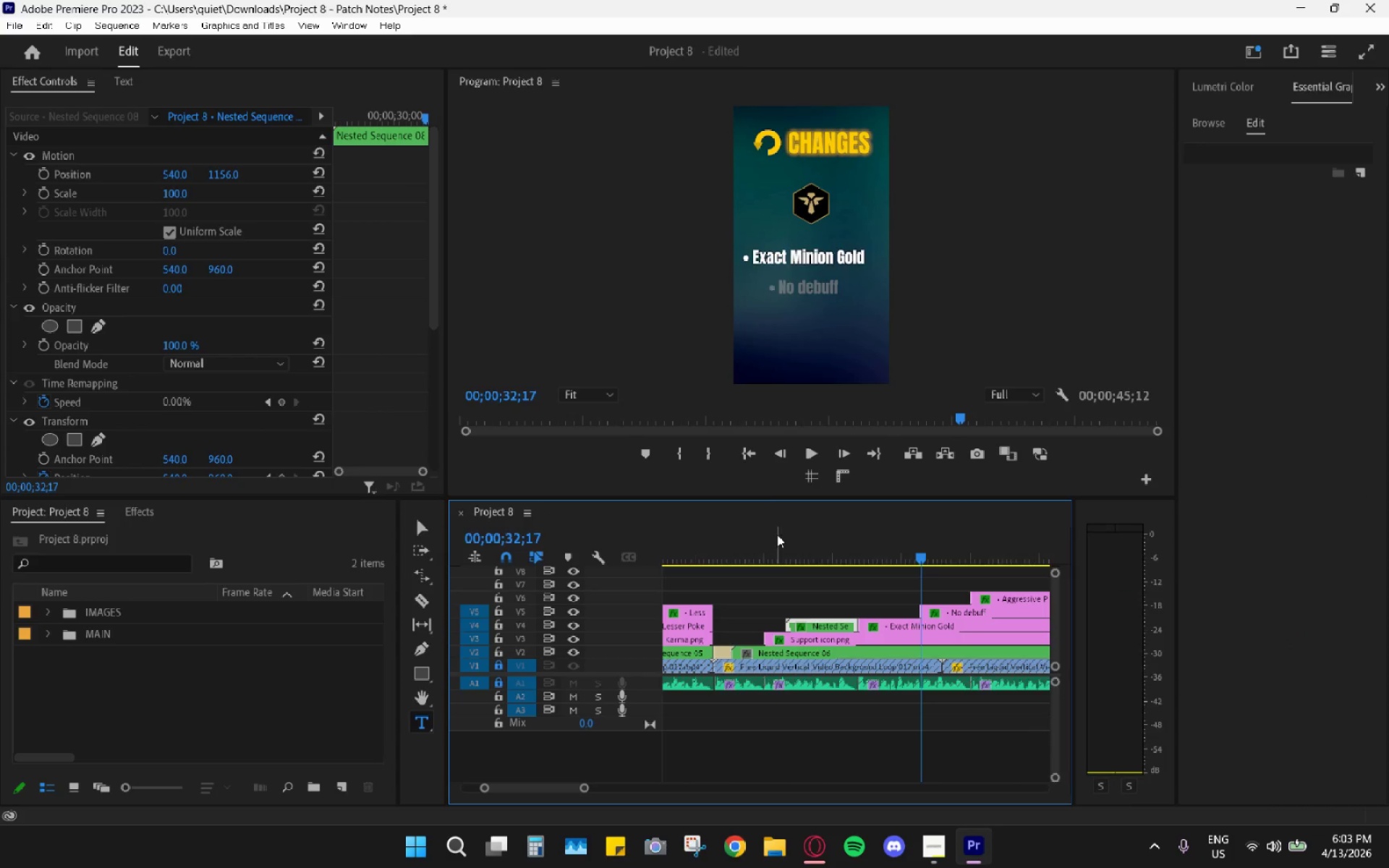 
left_click_drag(start_coordinate=[740, 522], to_coordinate=[696, 530])
 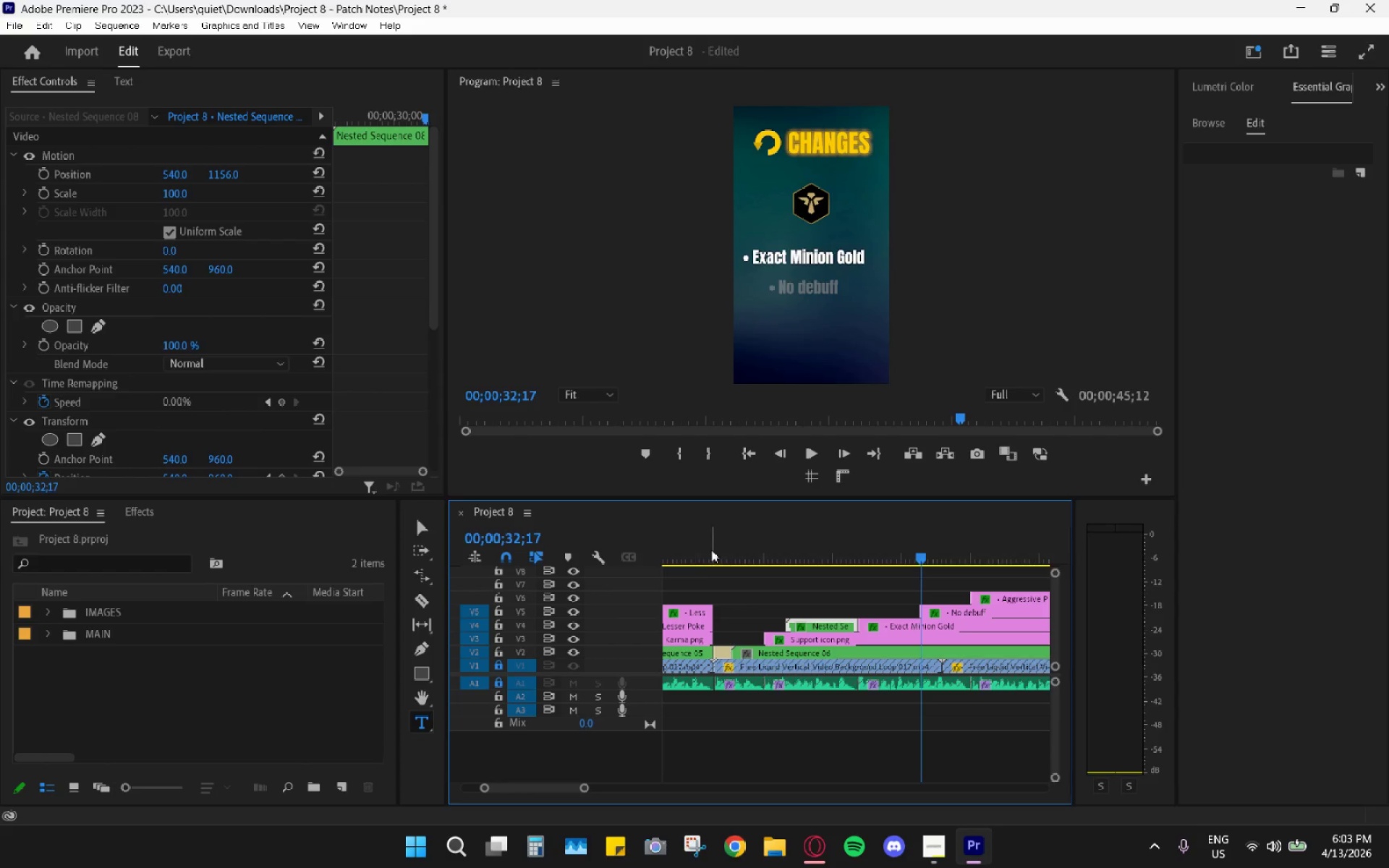 
left_click_drag(start_coordinate=[711, 549], to_coordinate=[664, 555])
 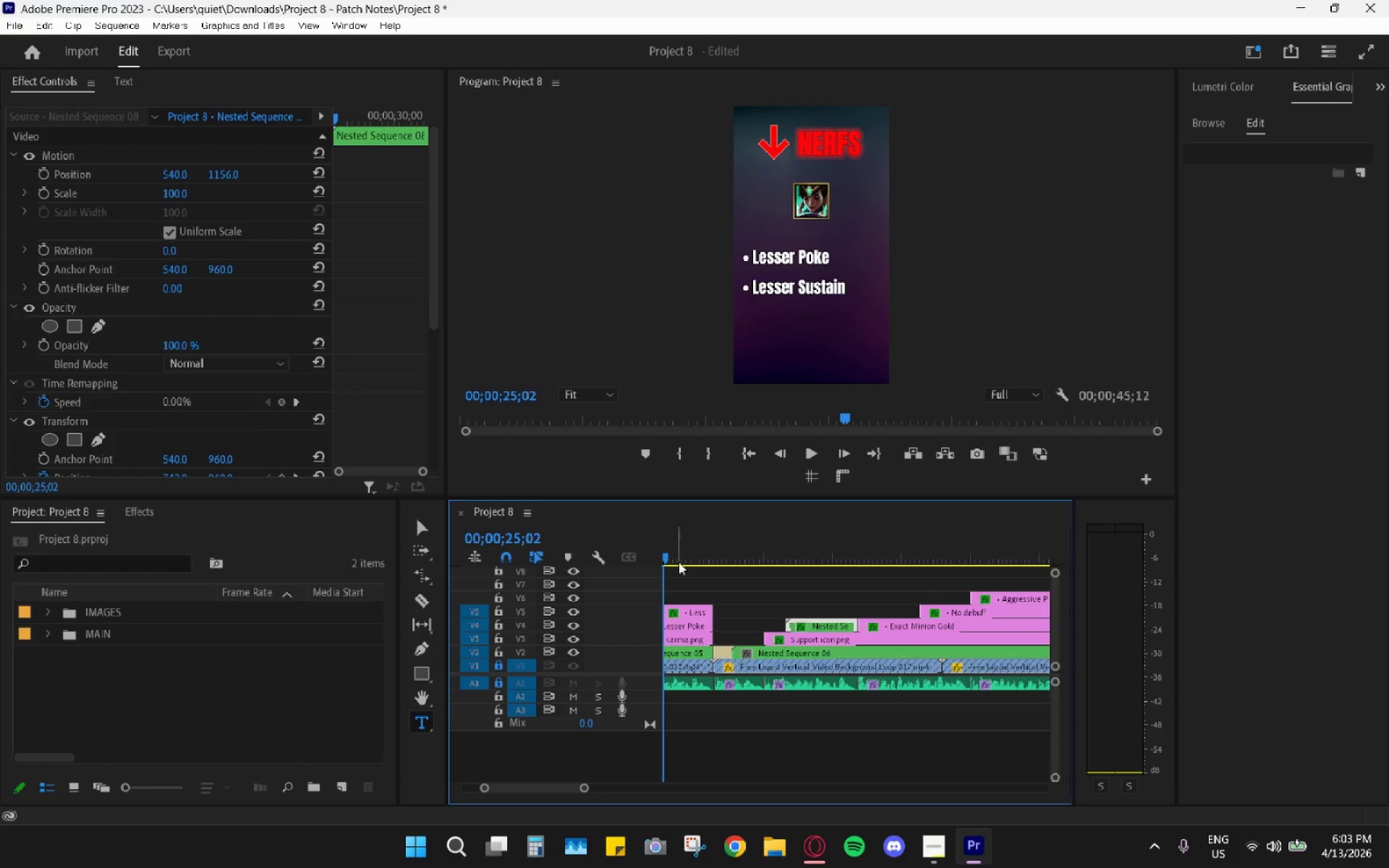 
key(Space)
 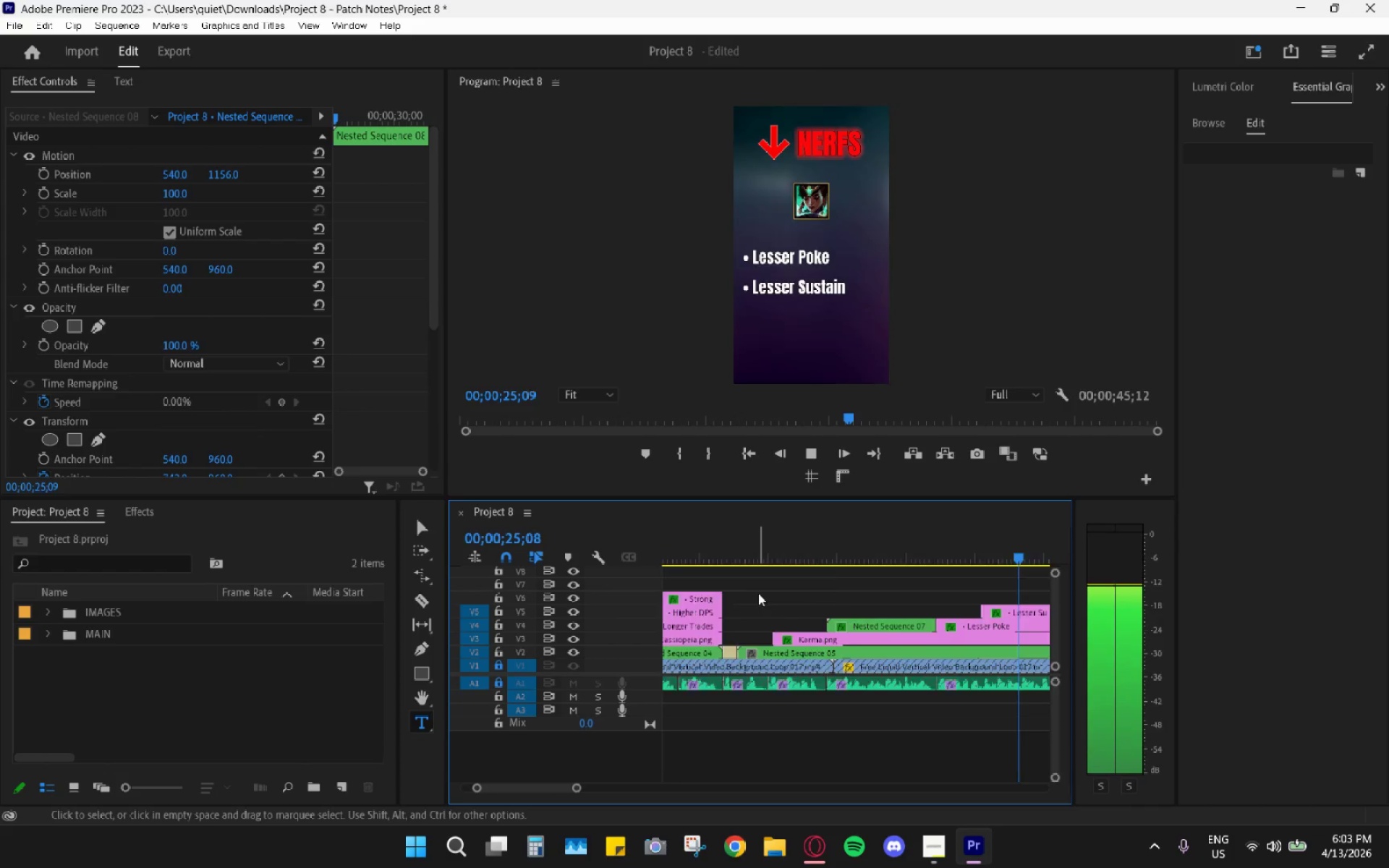 
scroll: coordinate [758, 593], scroll_direction: up, amount: 5.0
 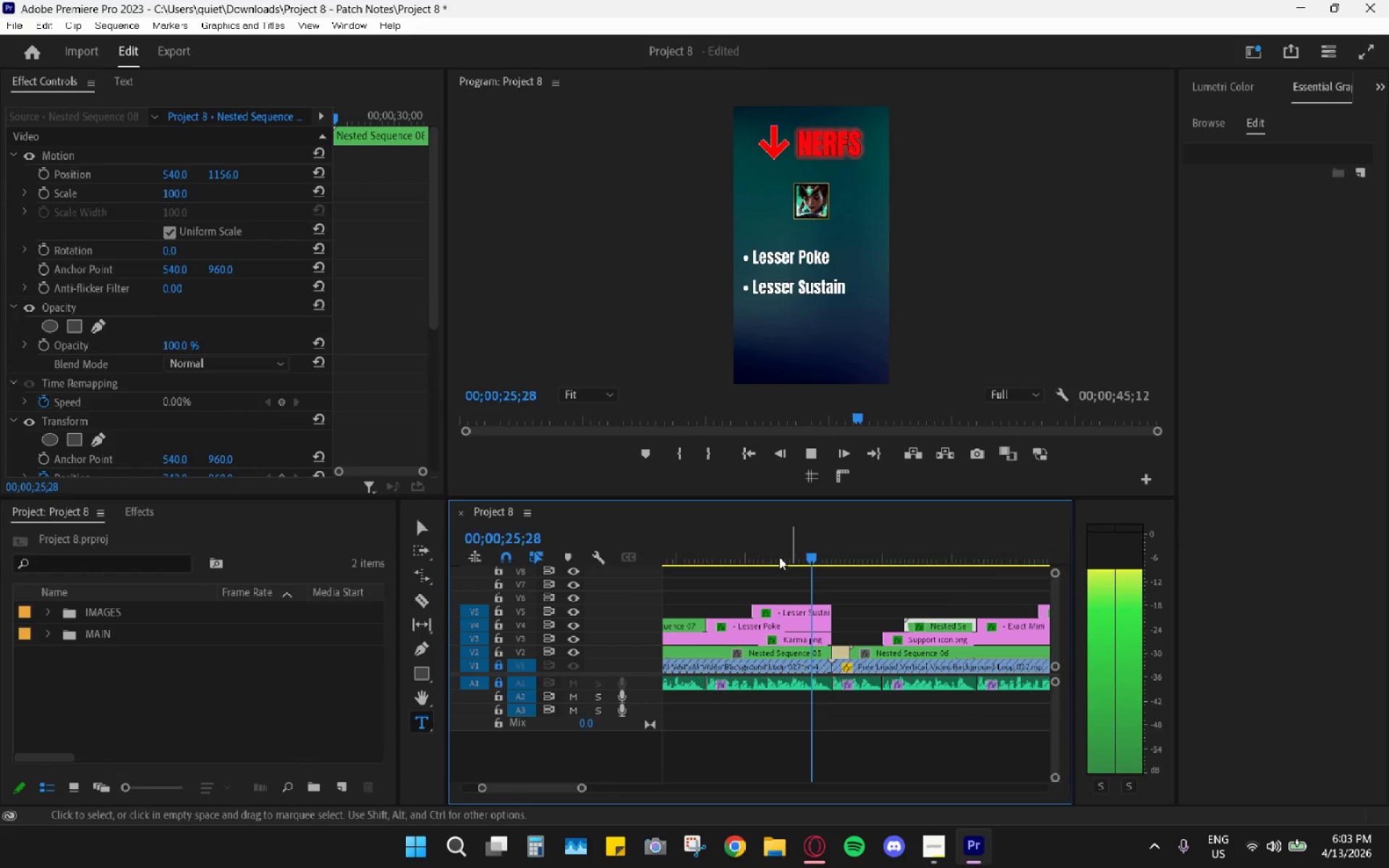 
left_click_drag(start_coordinate=[763, 547], to_coordinate=[650, 567])
 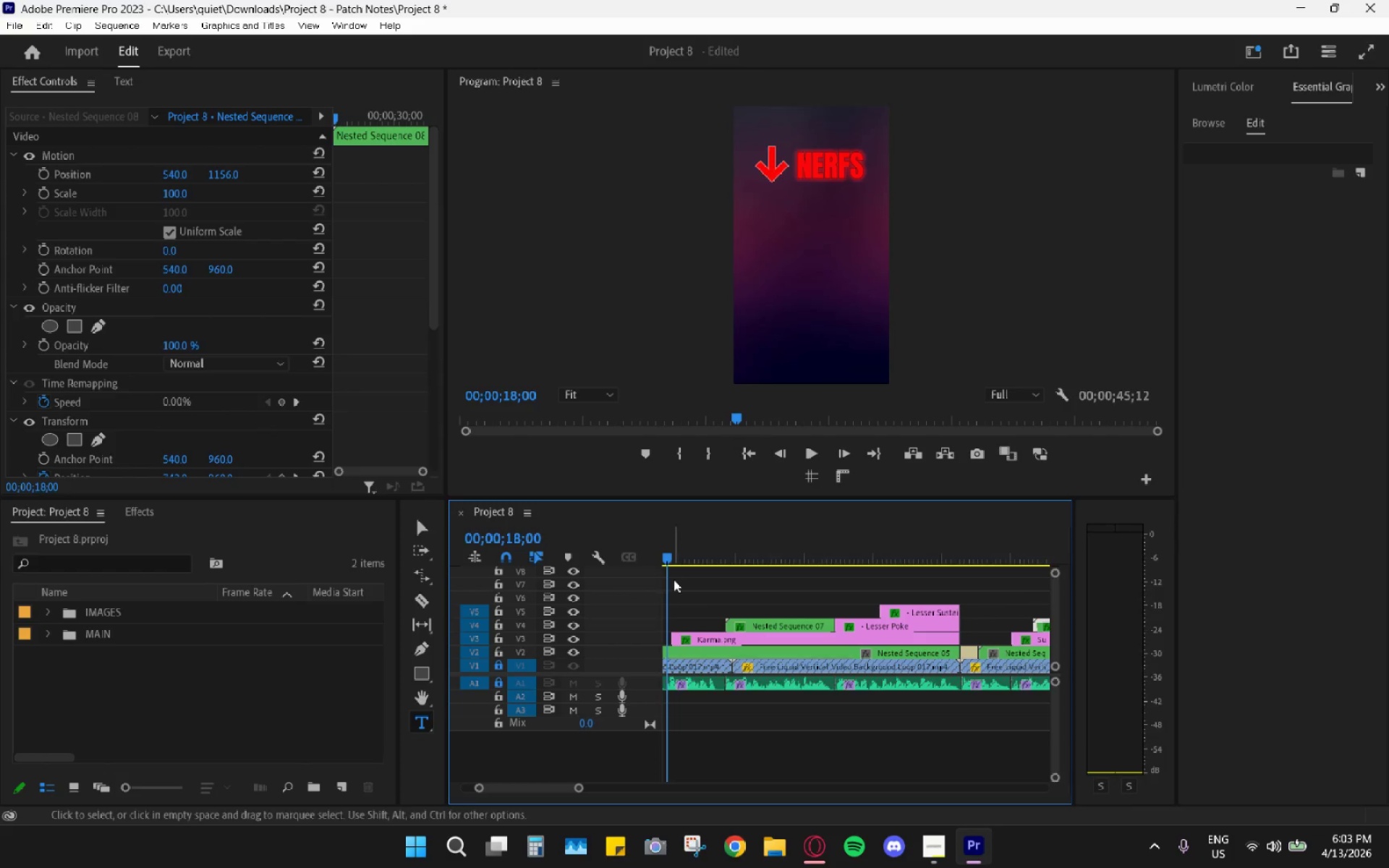 
key(Space)
 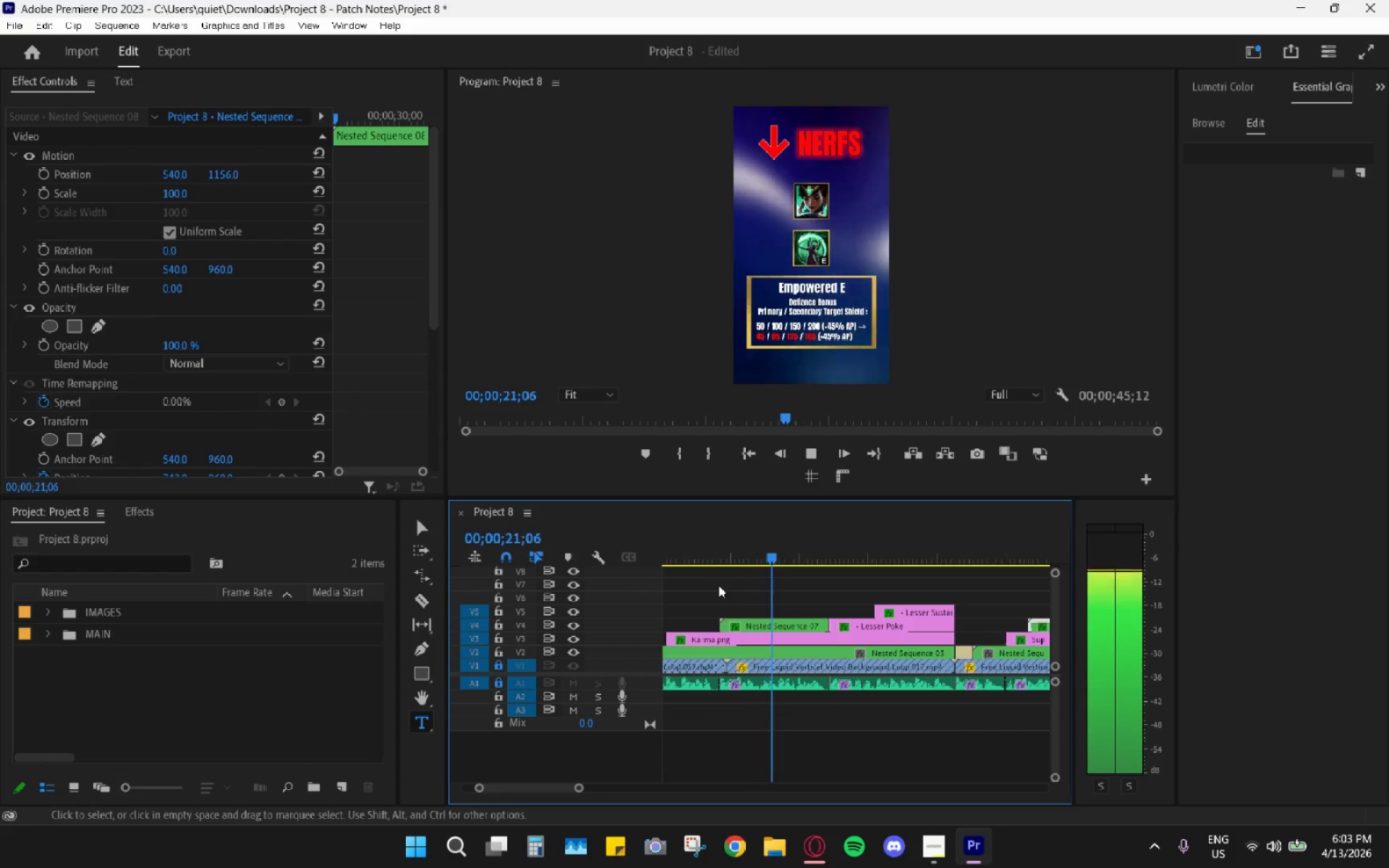 
left_click_drag(start_coordinate=[899, 546], to_coordinate=[997, 545])
 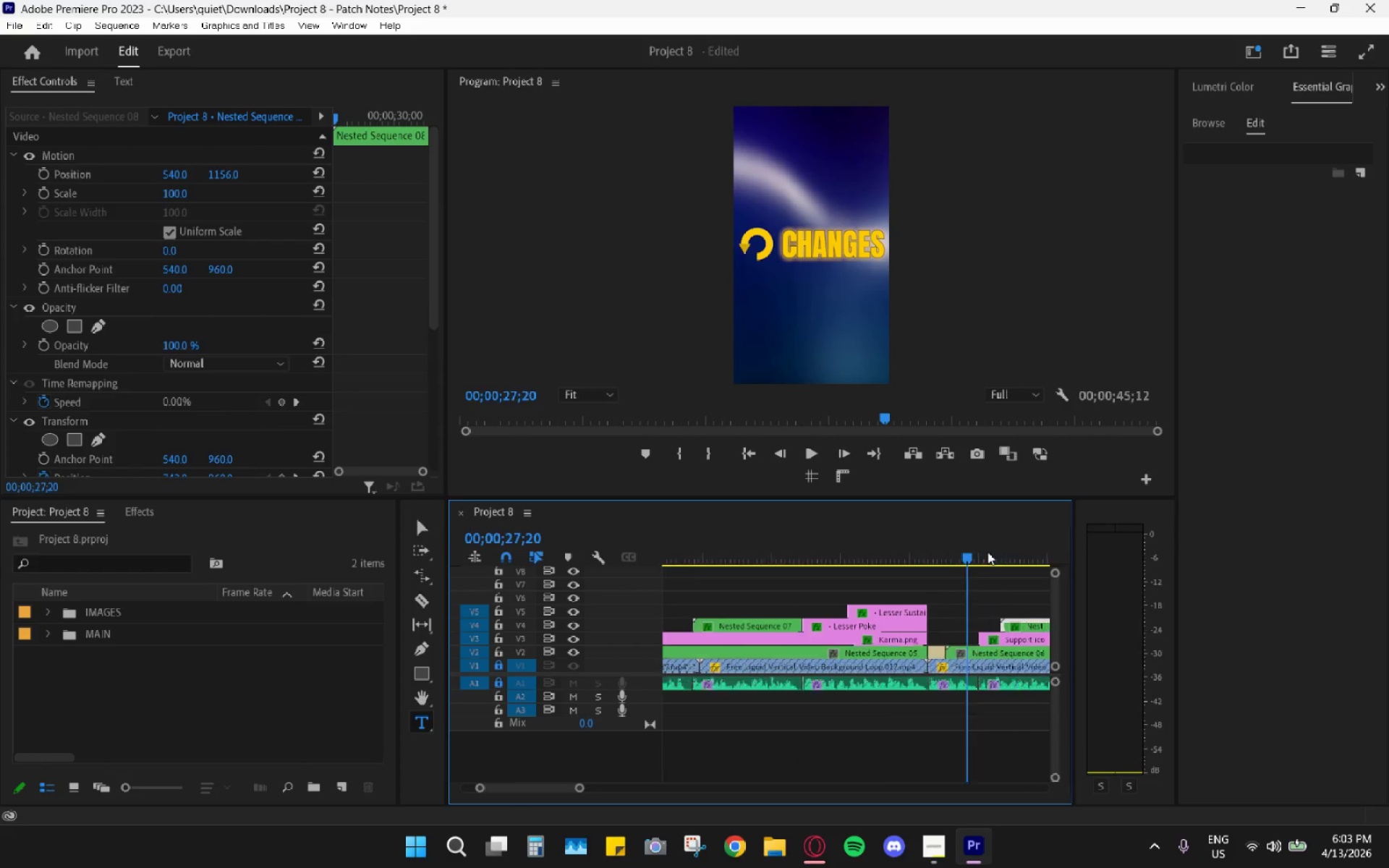 
key(Space)
 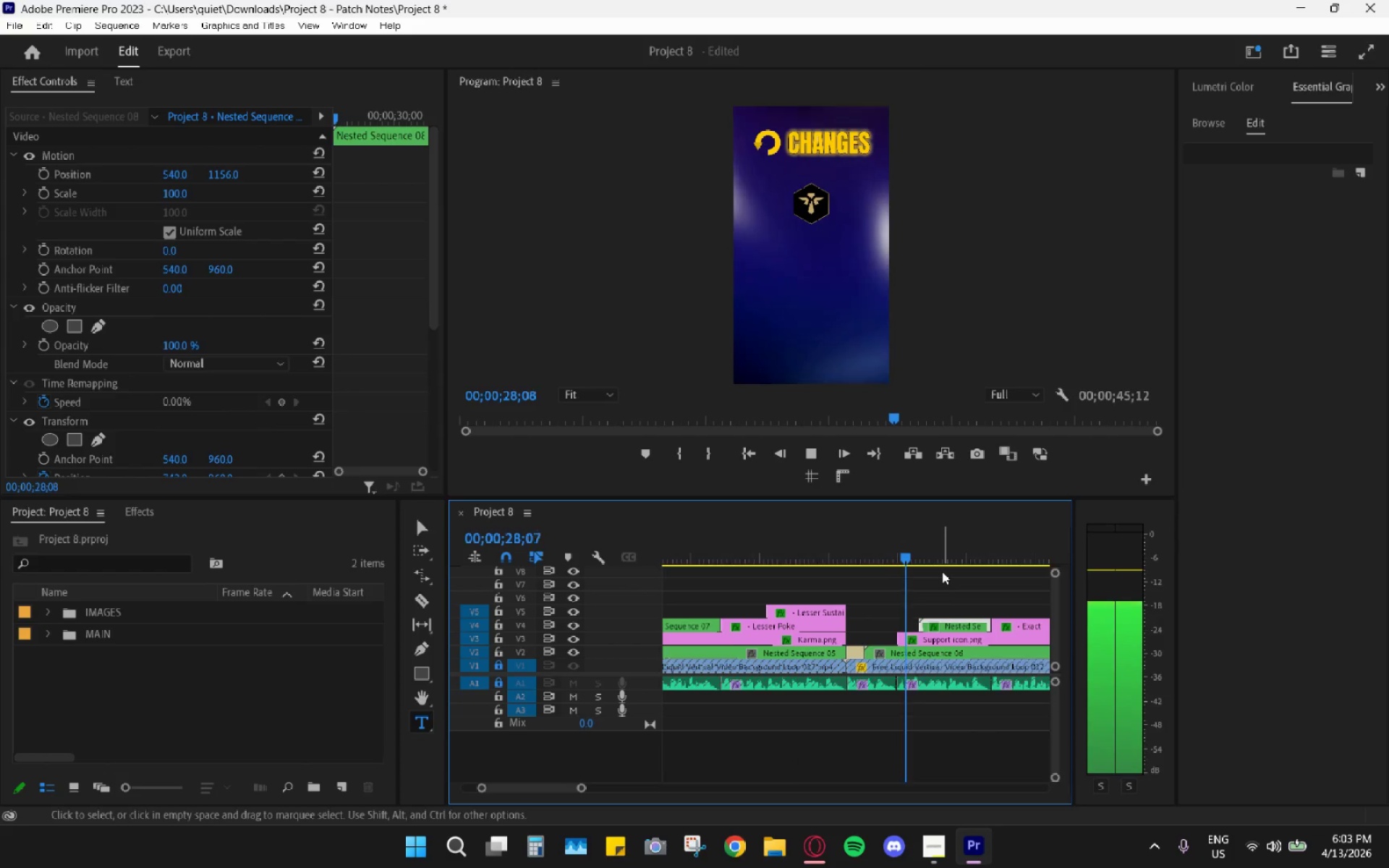 
scroll: coordinate [942, 571], scroll_direction: down, amount: 7.0
 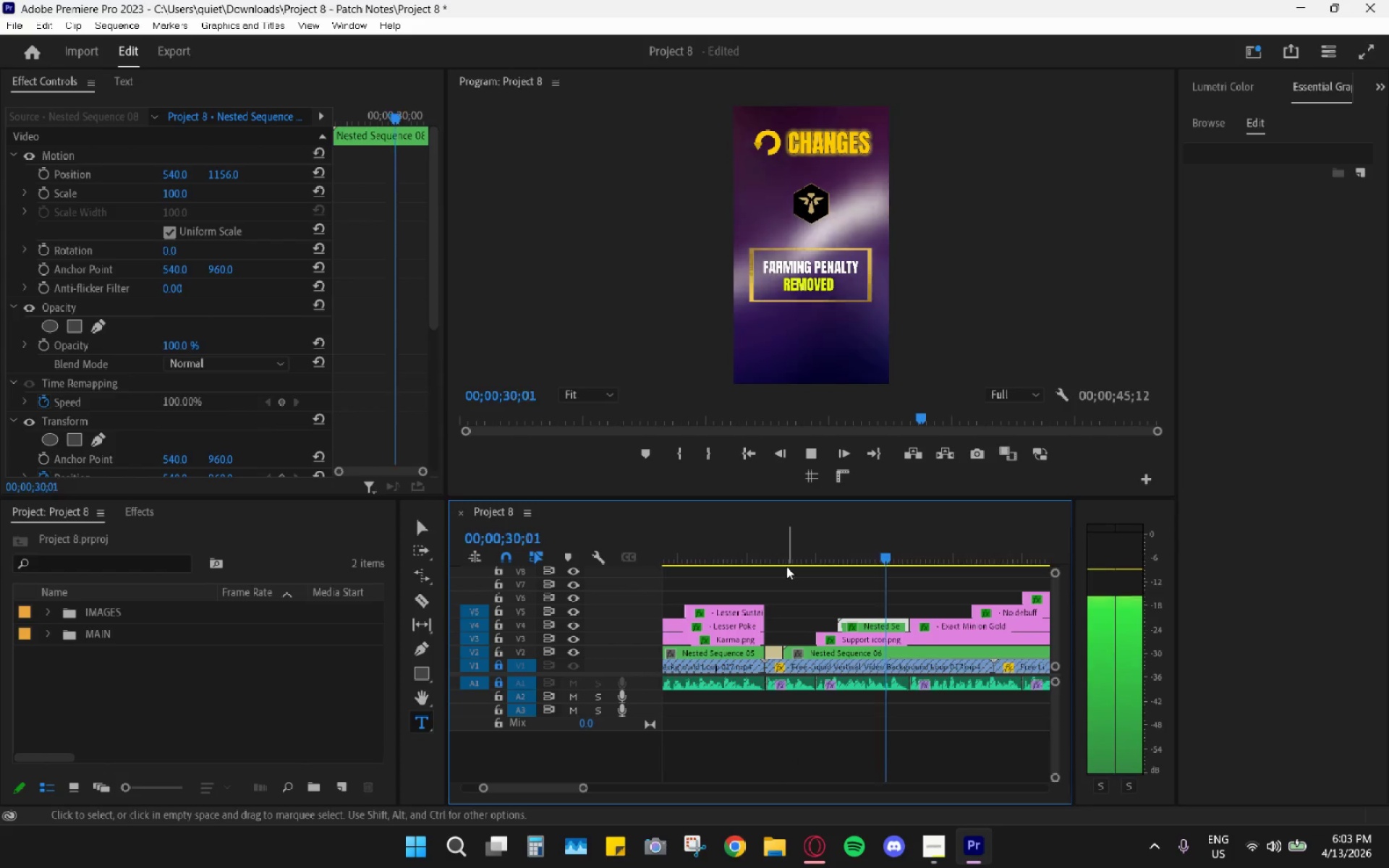 
key(Space)
 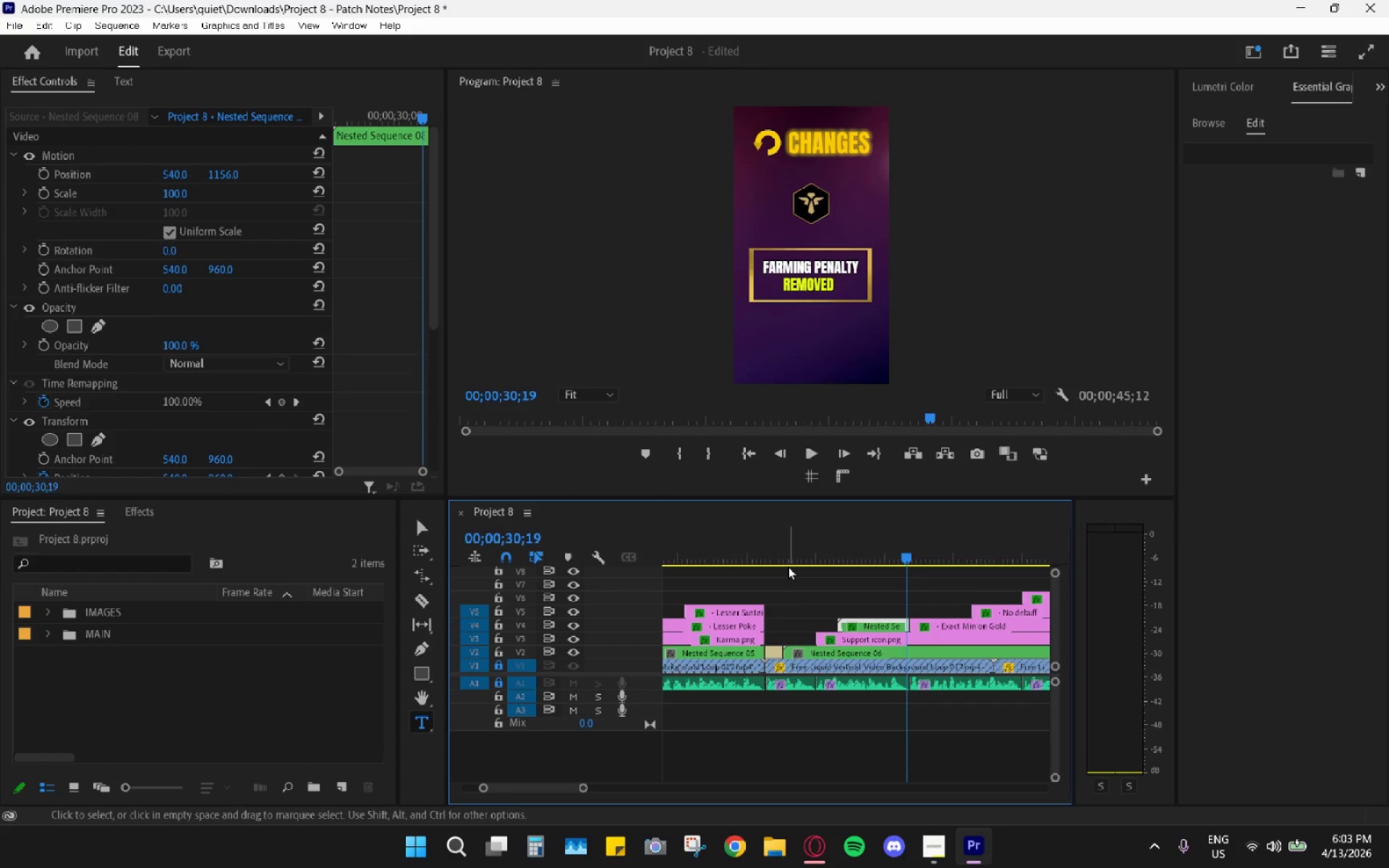 
key(Space)
 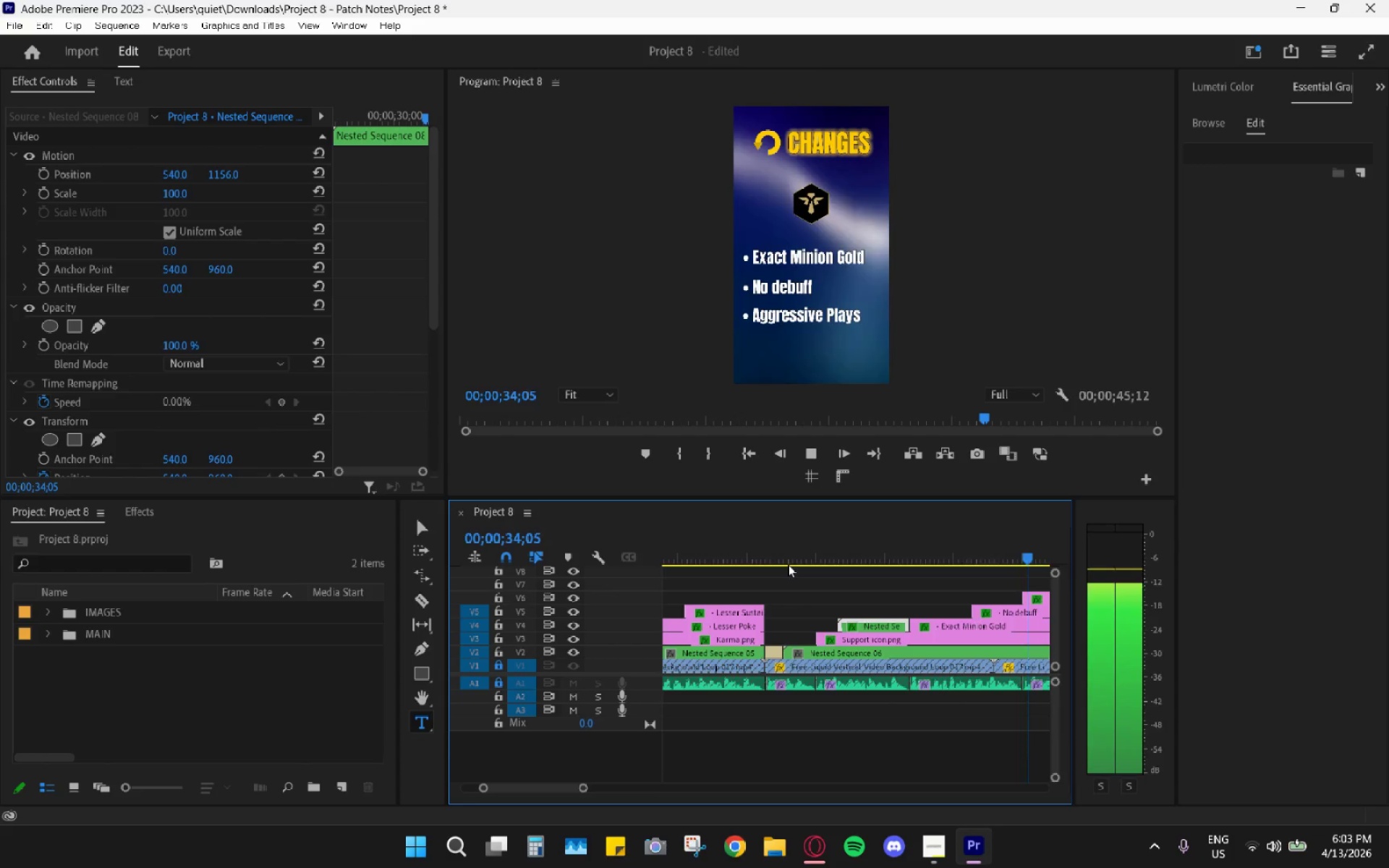 
wait(8.61)
 